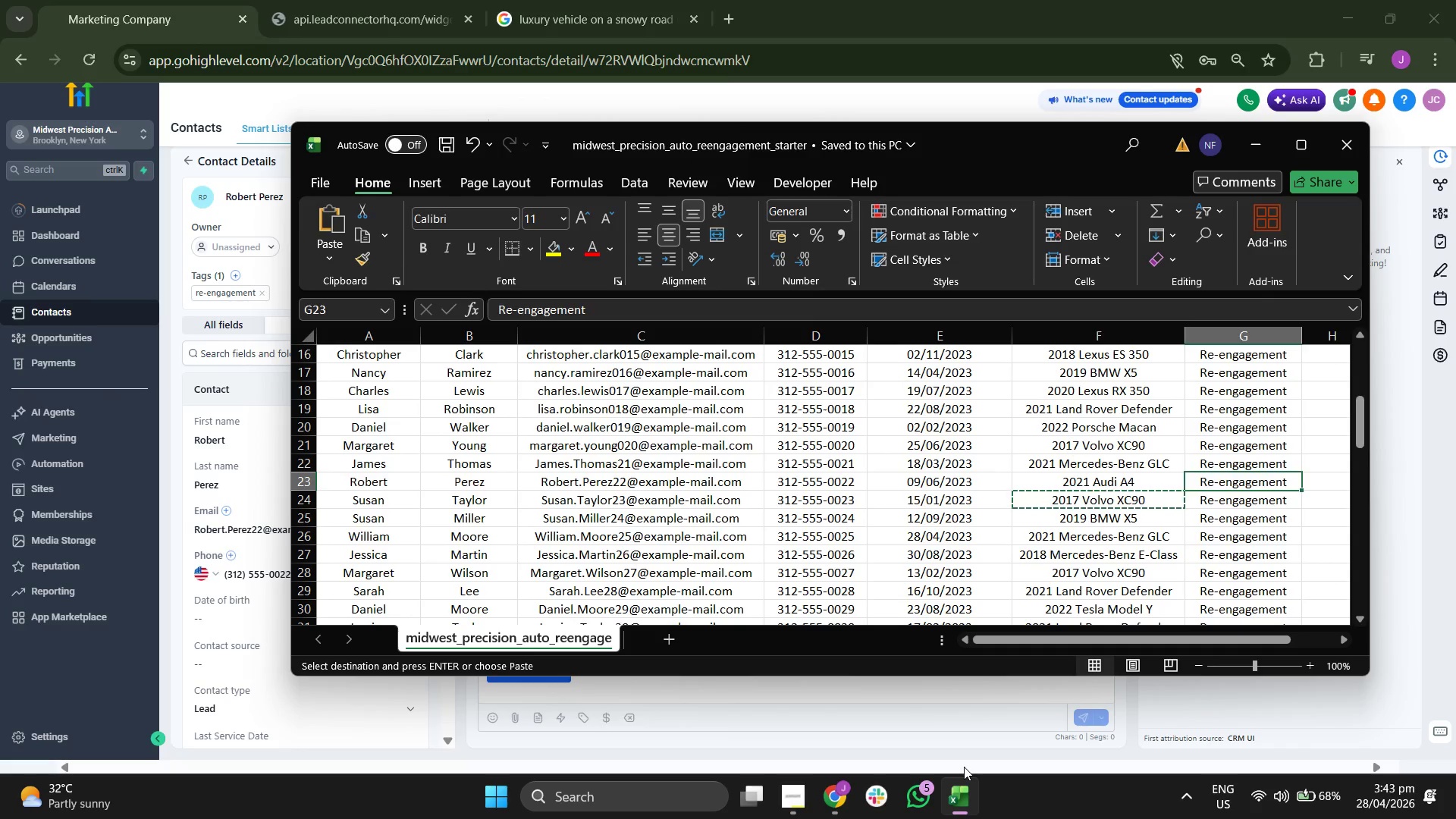 
key(ArrowLeft)
 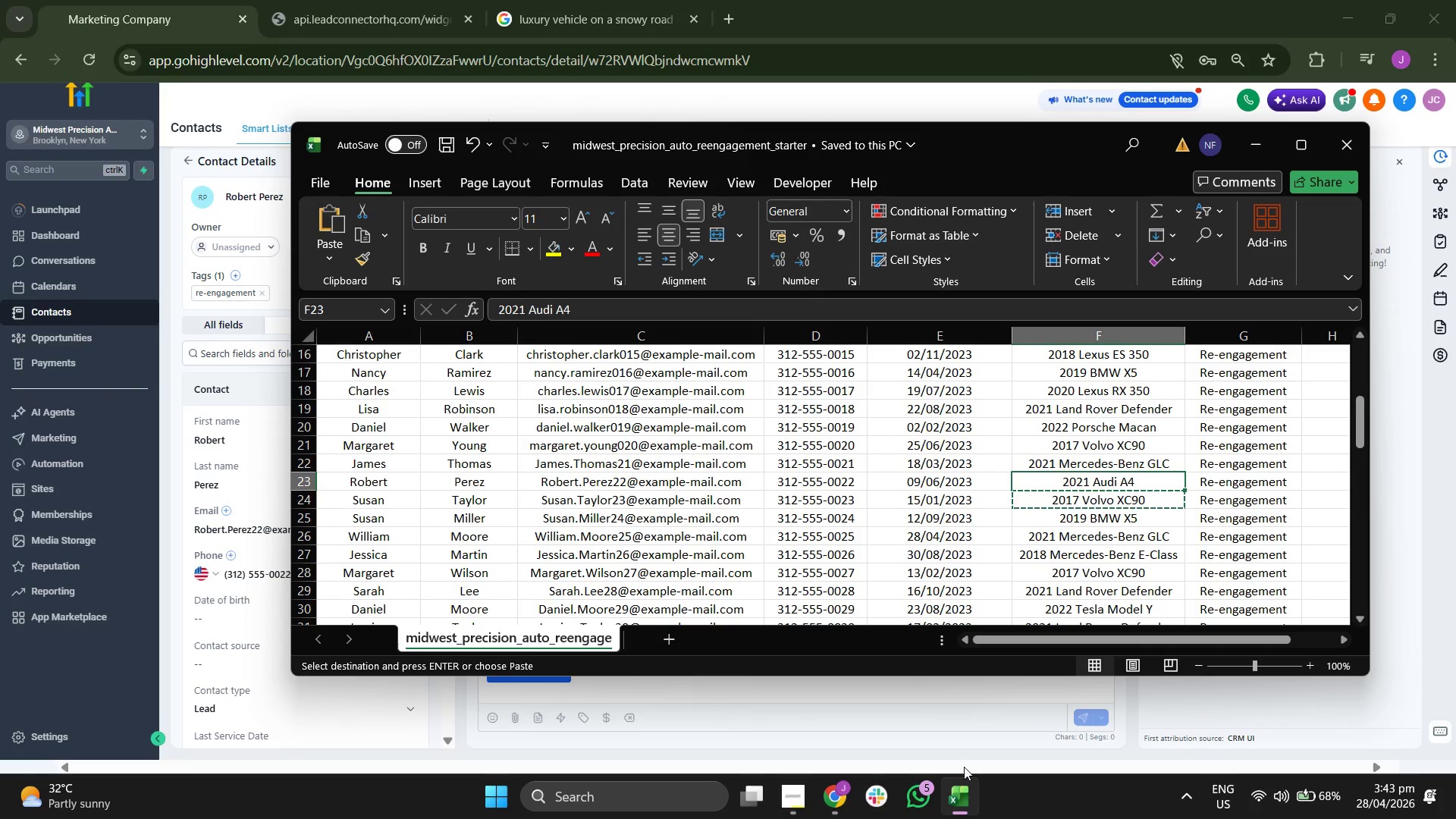 
key(Control+ControlLeft)
 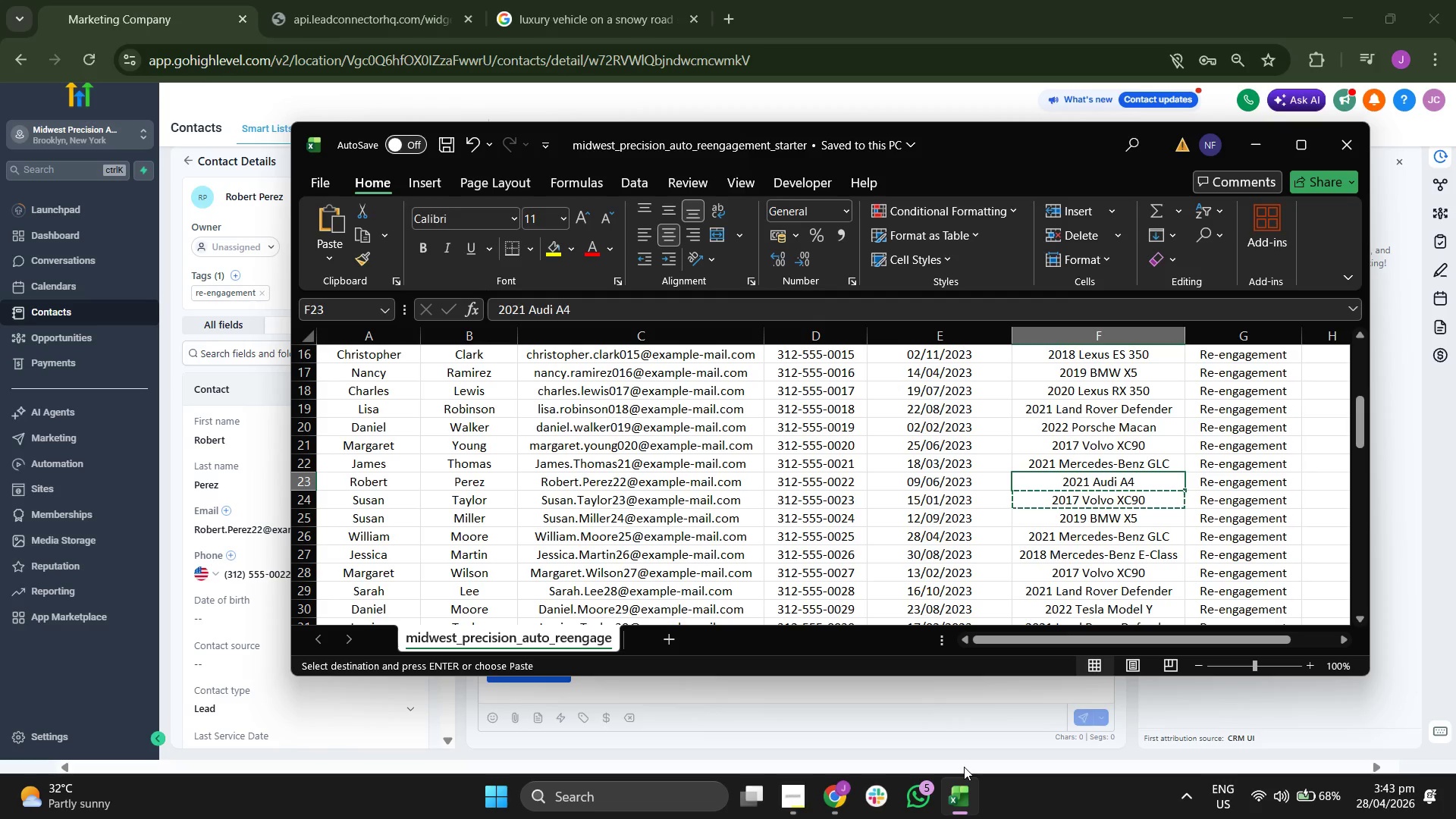 
key(Control+C)
 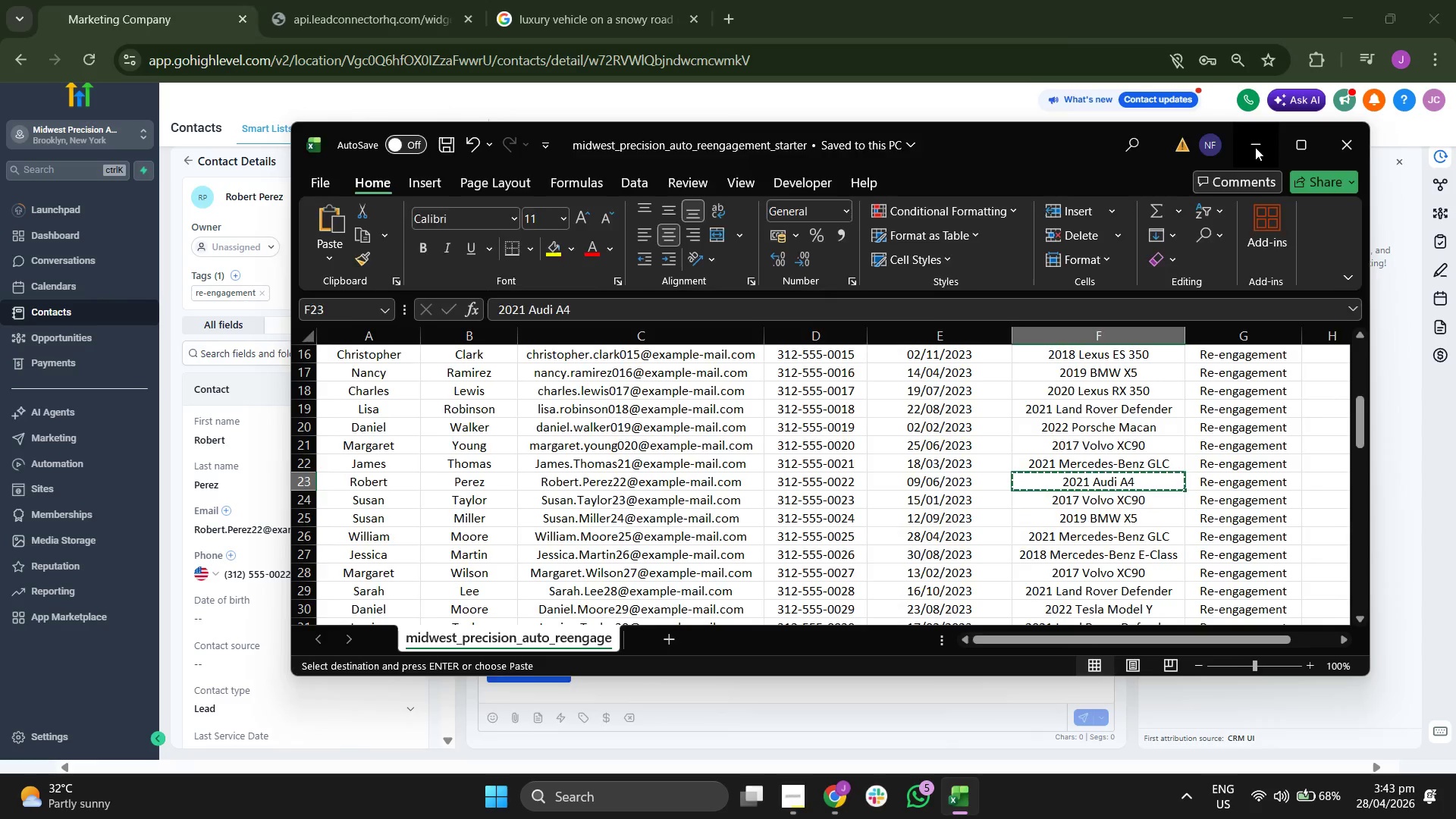 
scroll: coordinate [366, 588], scroll_direction: down, amount: 2.0
 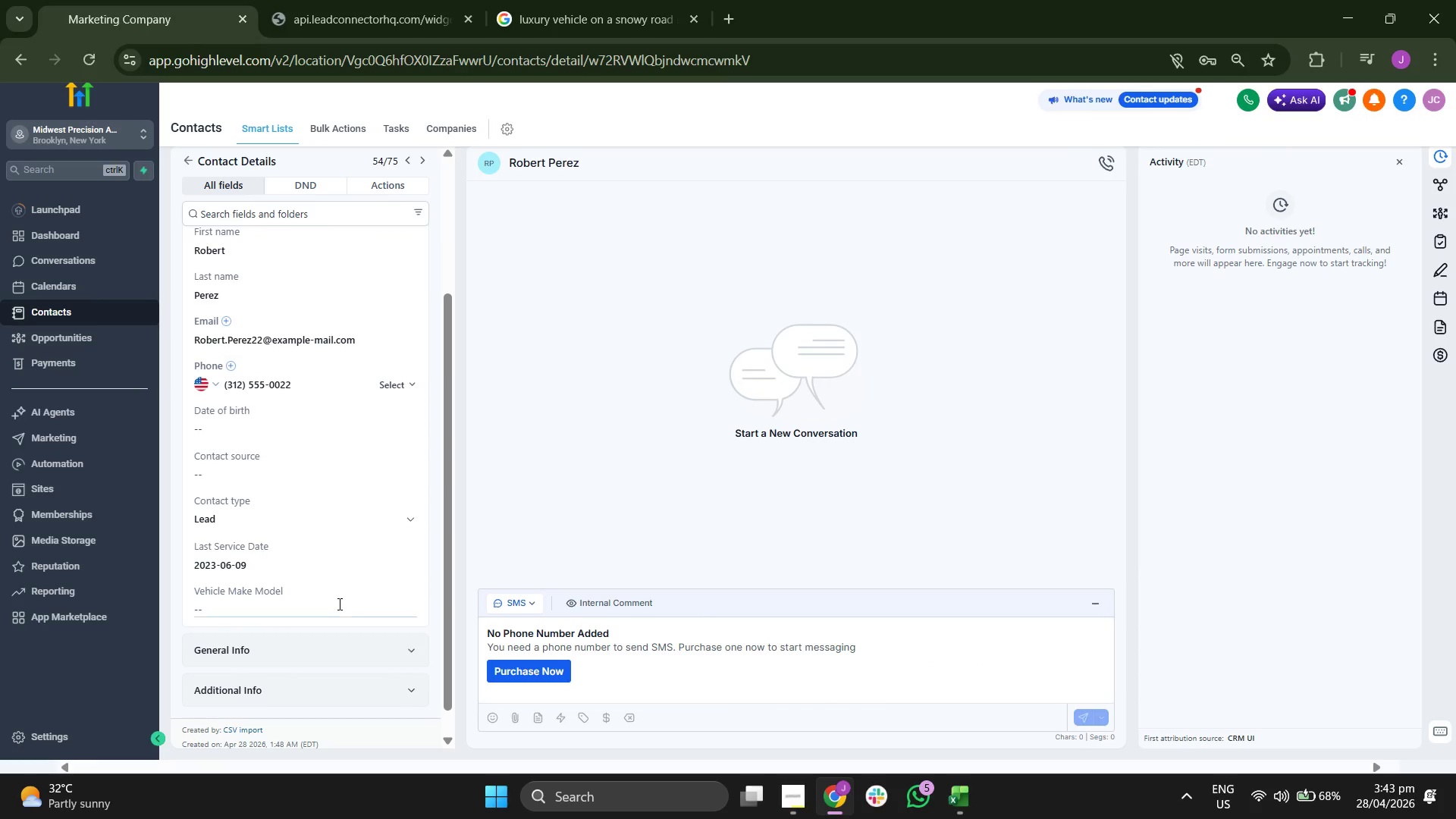 
left_click([337, 607])
 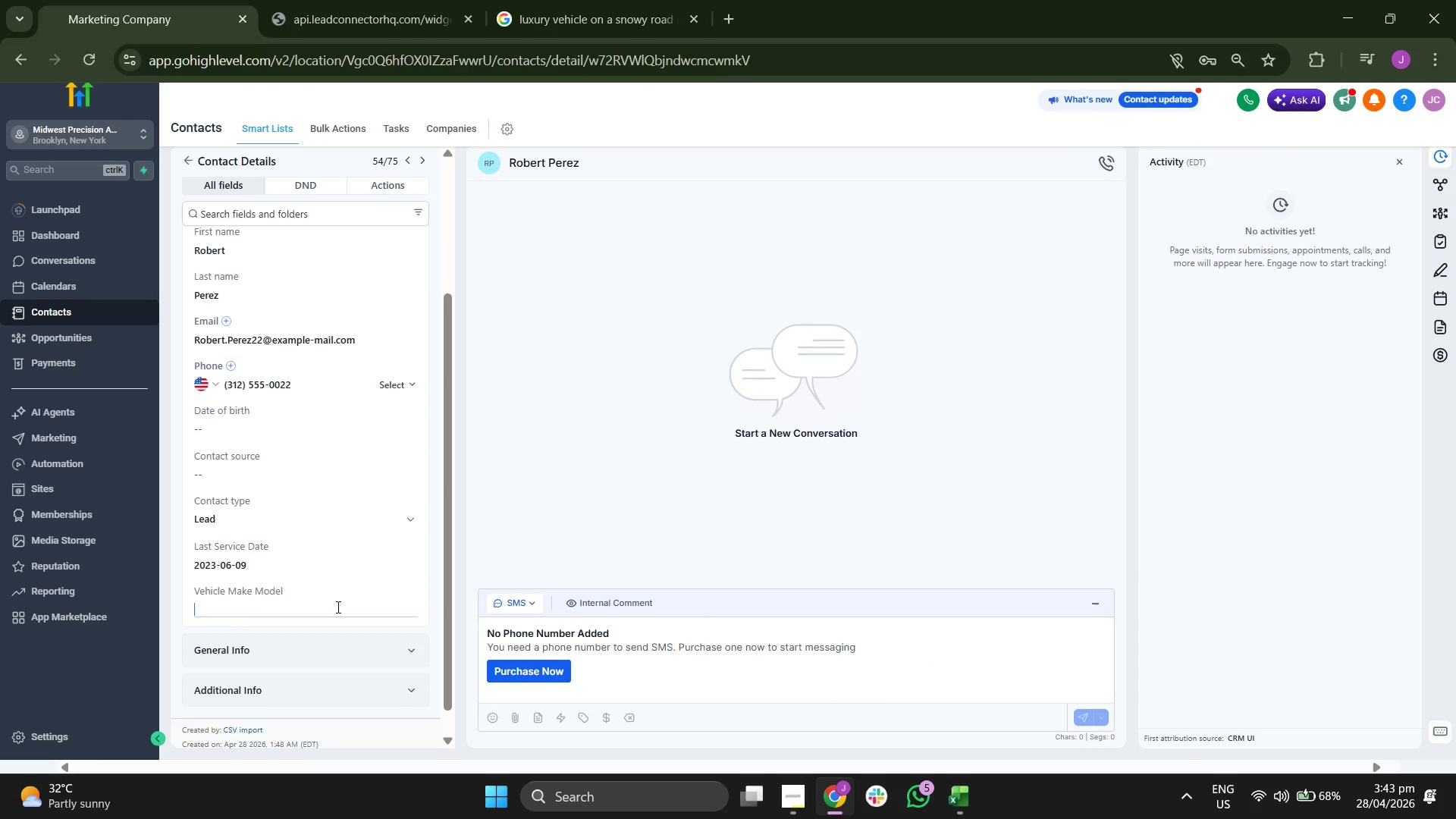 
key(Control+ControlLeft)
 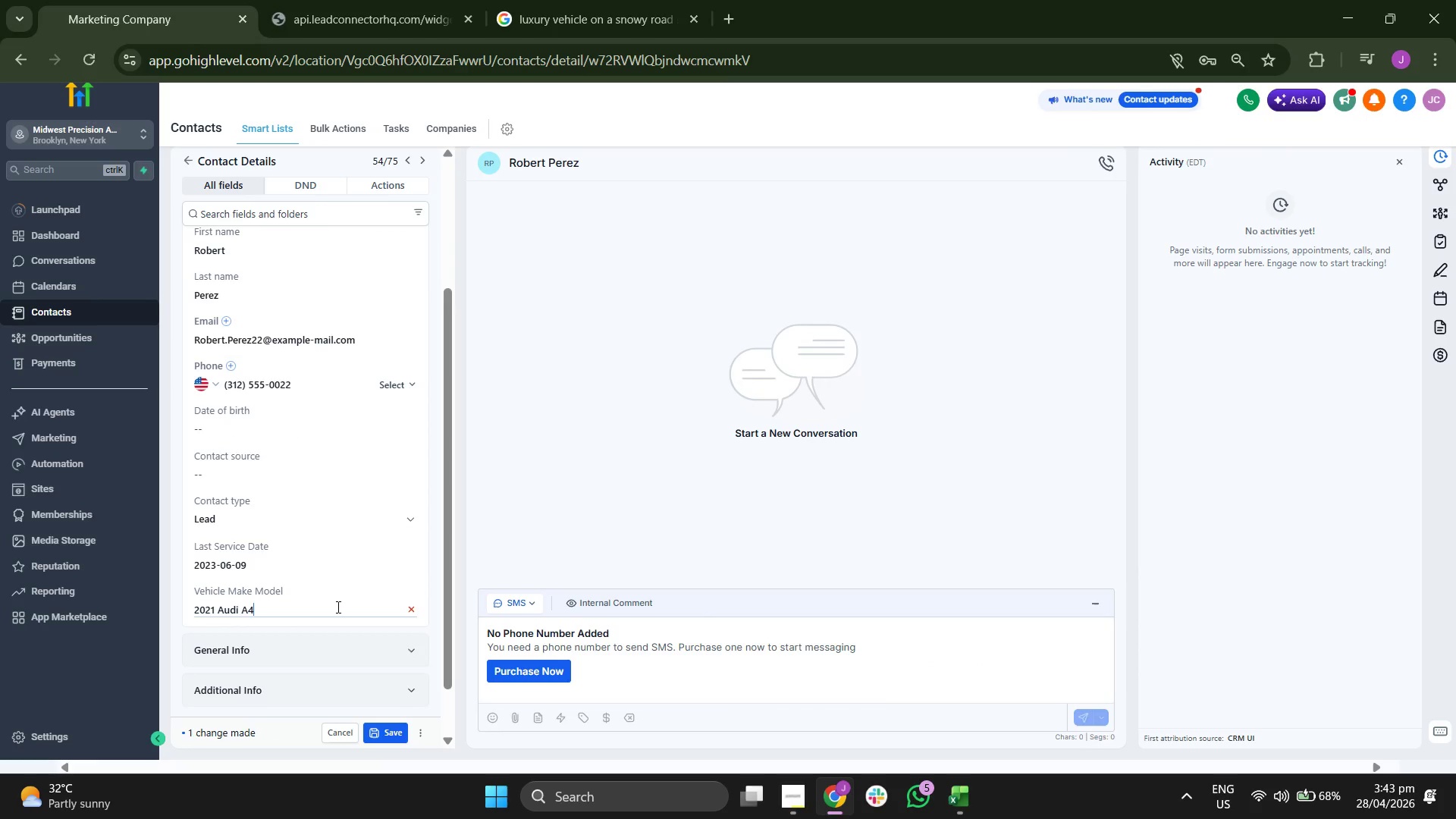 
key(Control+V)
 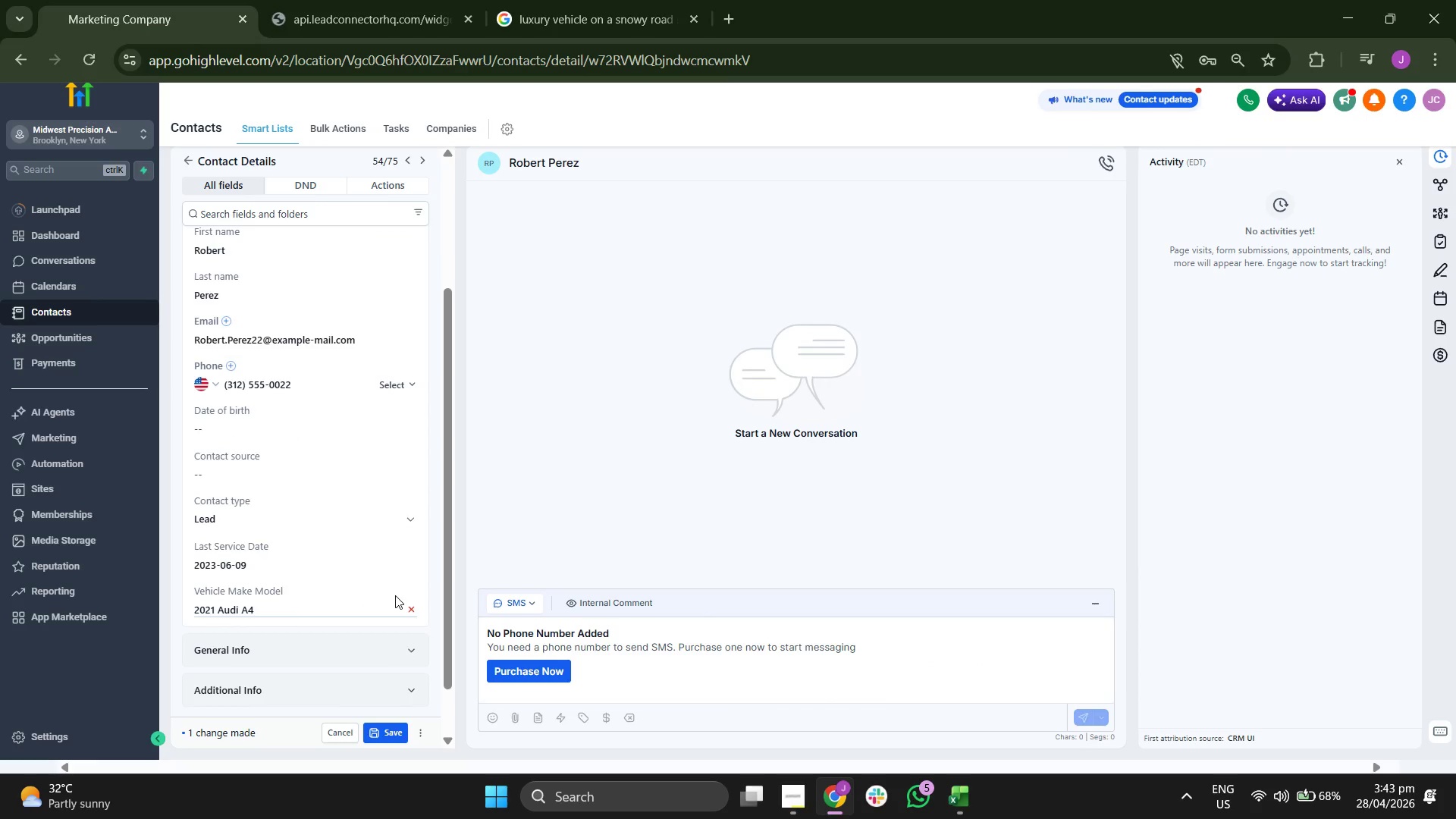 
scroll: coordinate [395, 595], scroll_direction: none, amount: 0.0
 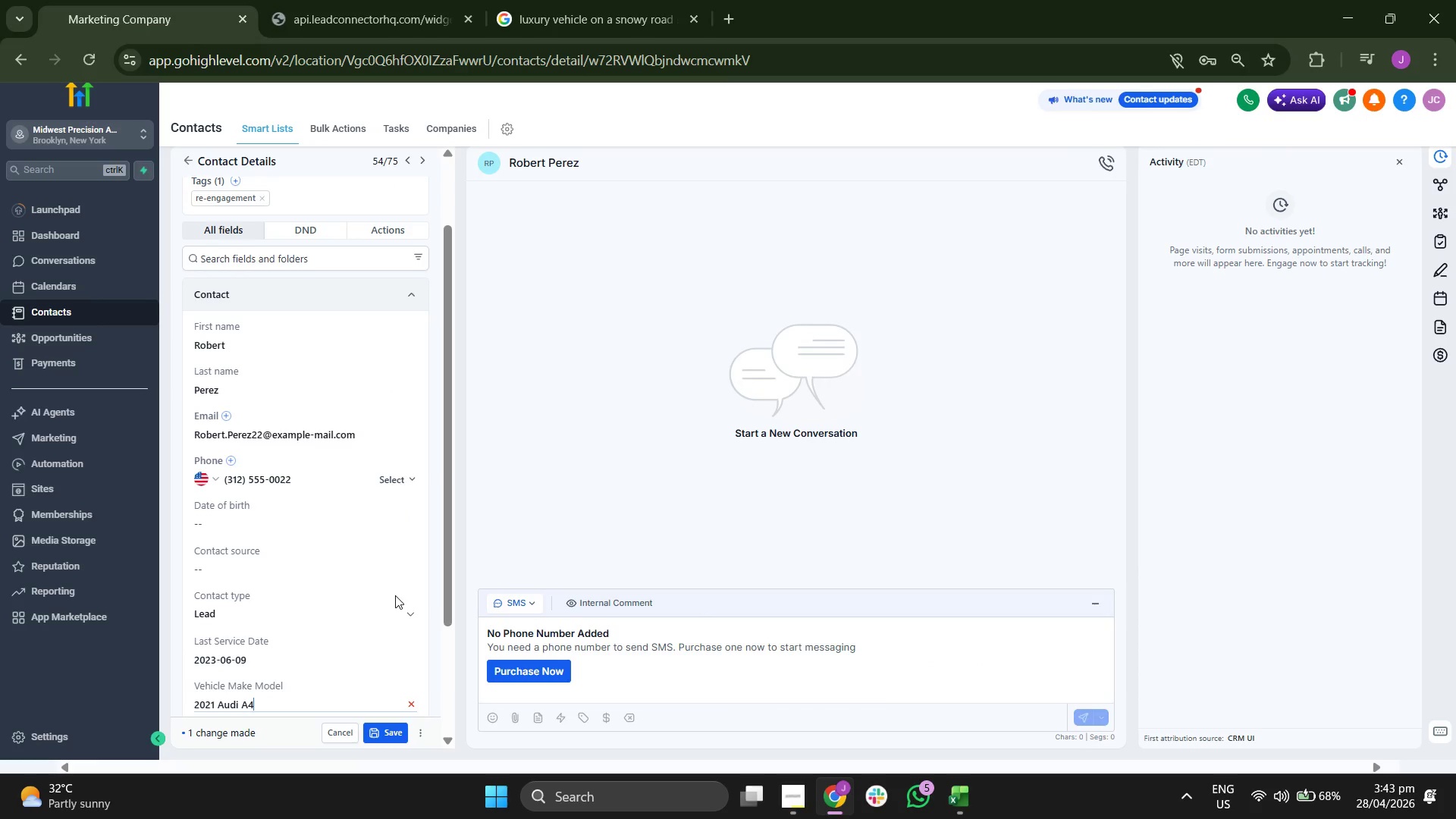 
scroll: coordinate [395, 595], scroll_direction: up, amount: 3.0
 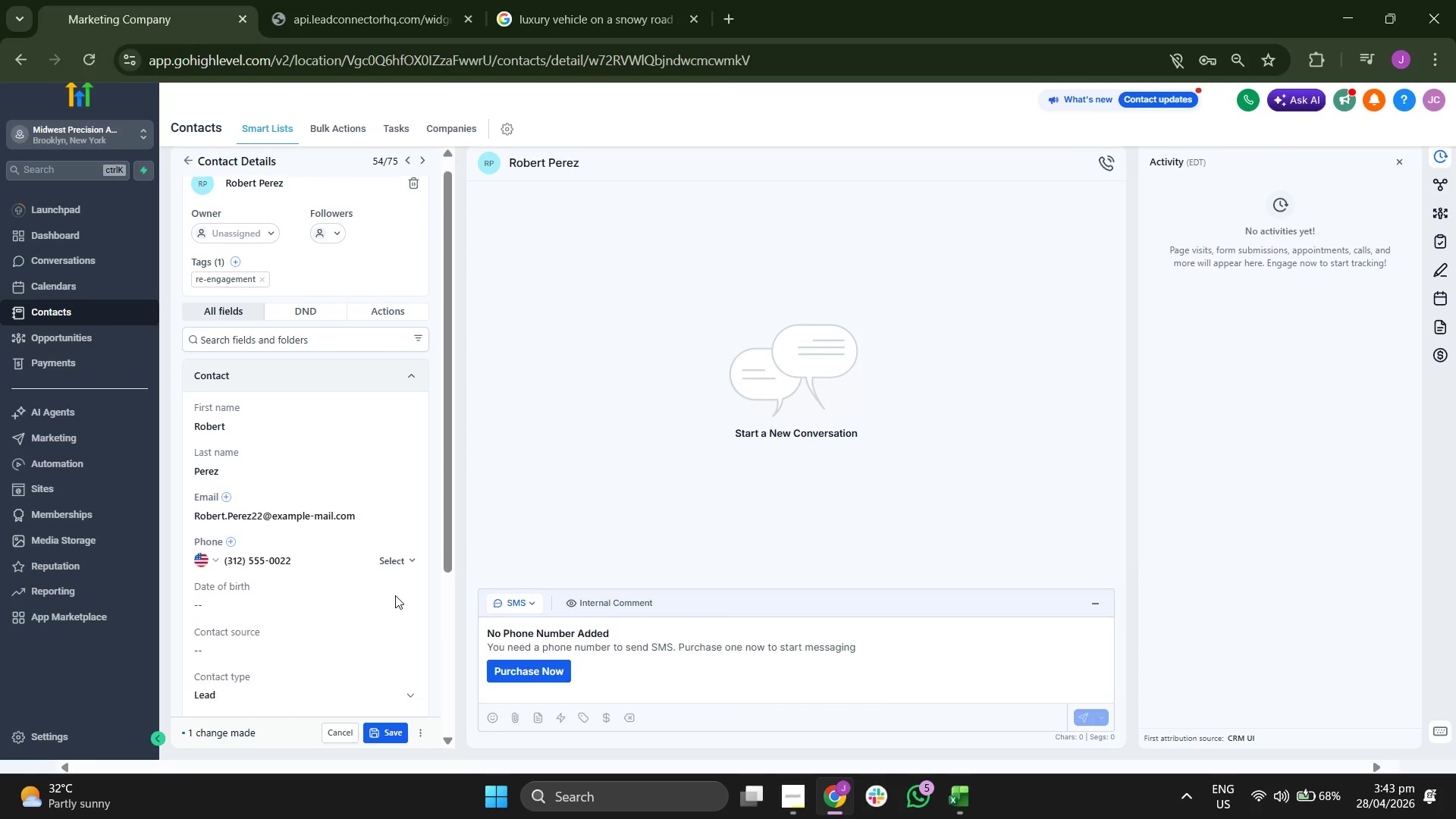 
scroll: coordinate [395, 595], scroll_direction: none, amount: 0.0
 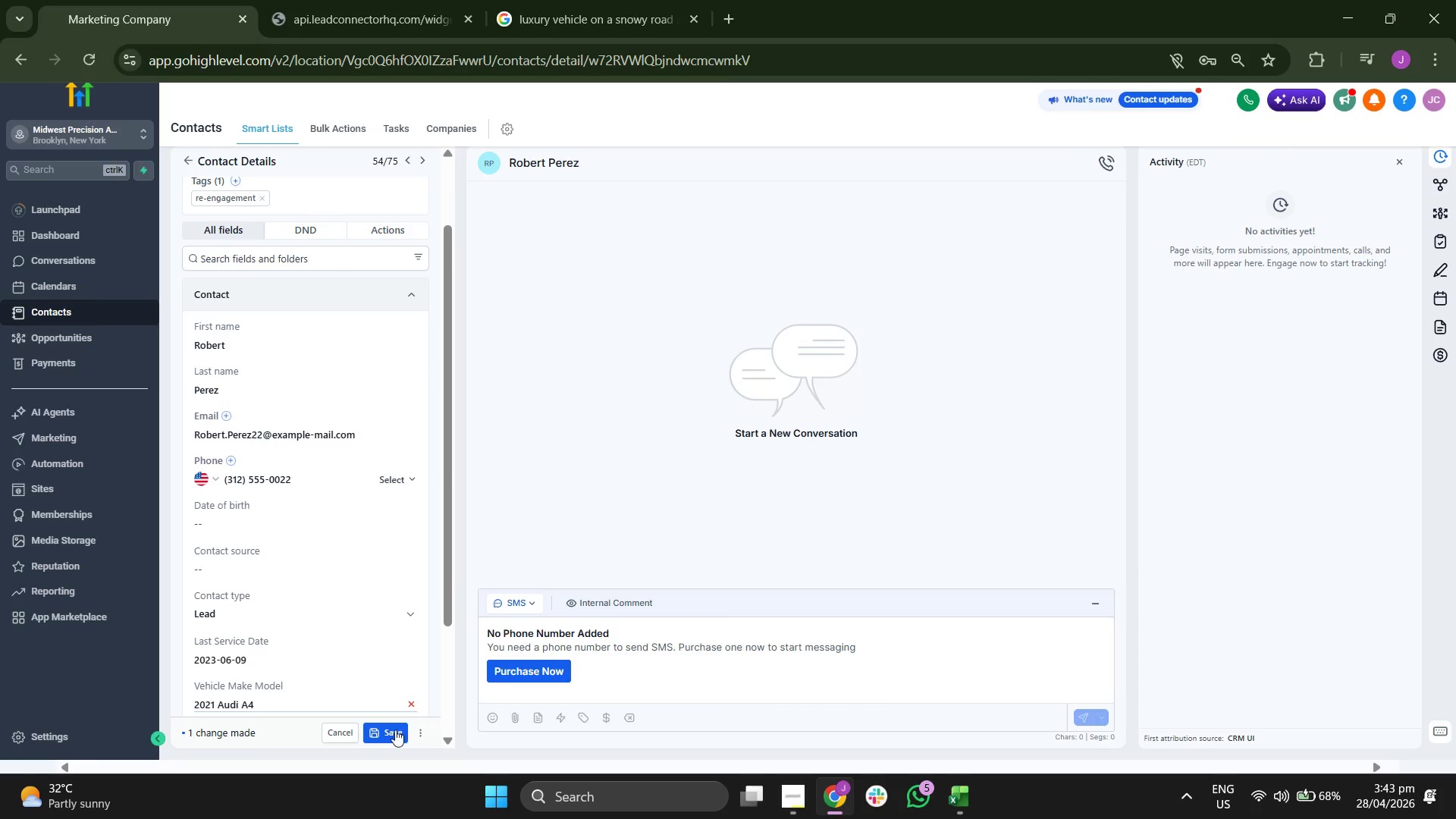 
left_click([396, 730])
 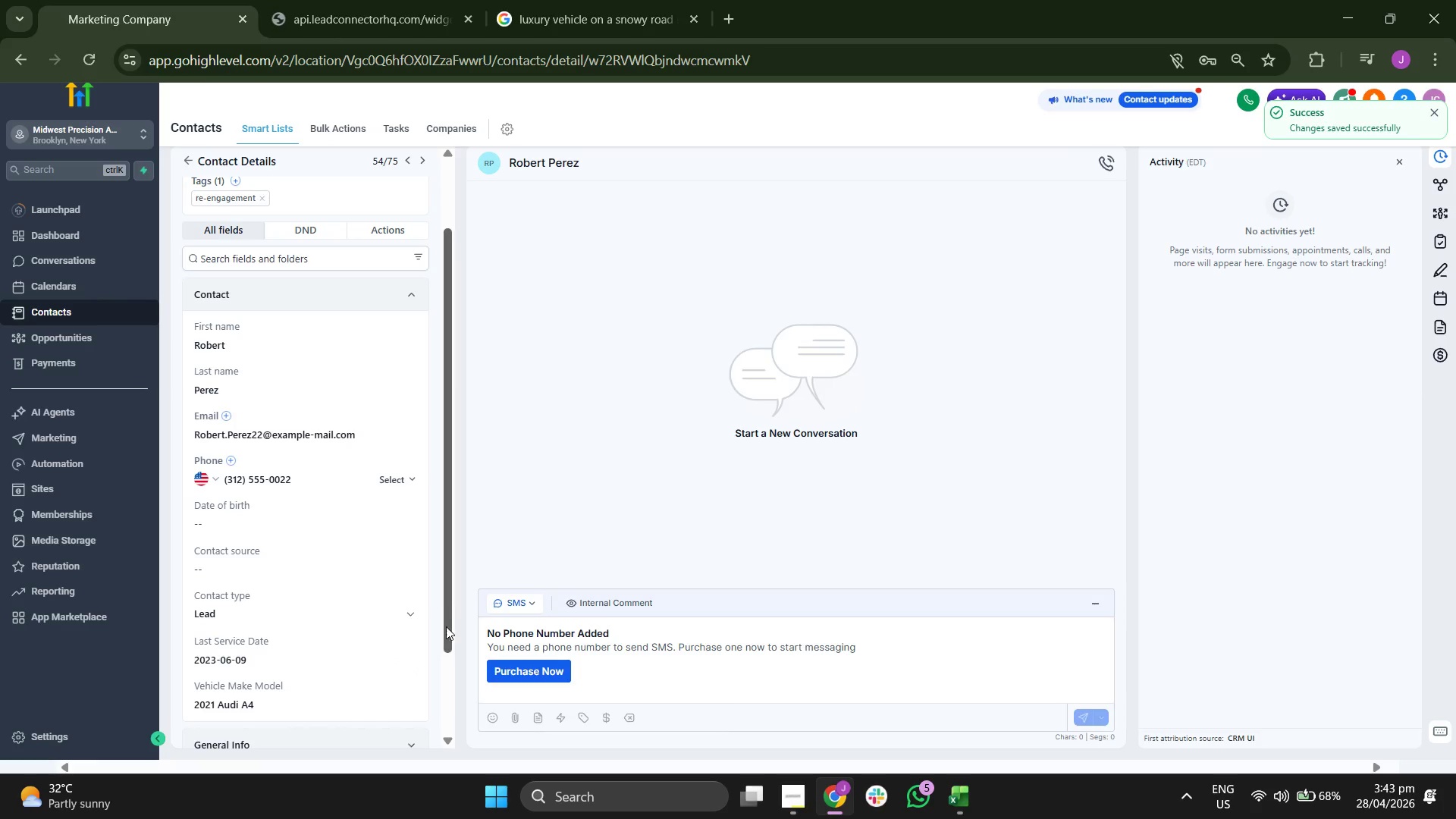 
scroll: coordinate [436, 601], scroll_direction: up, amount: 1.0
 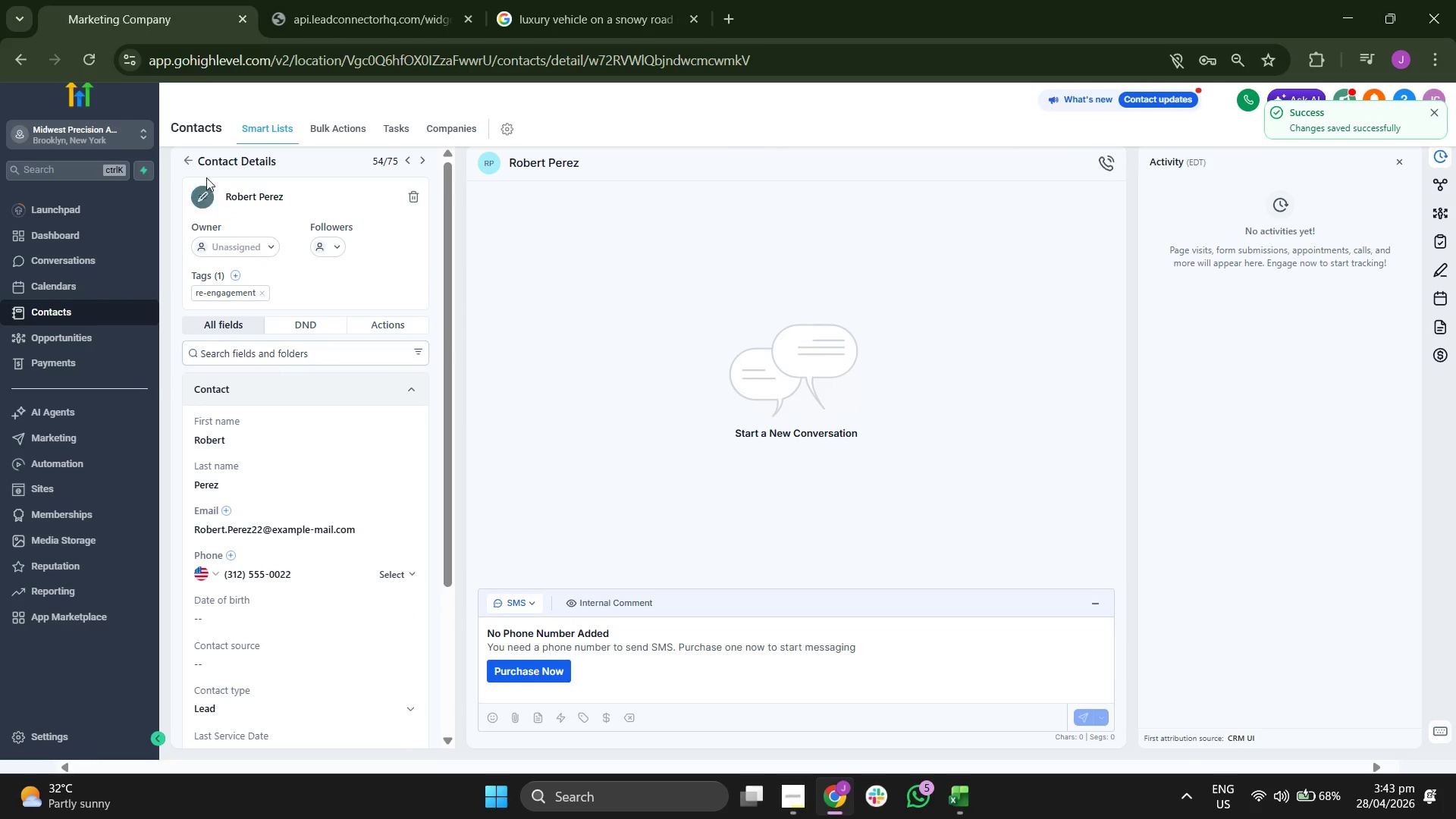 
left_click([189, 158])
 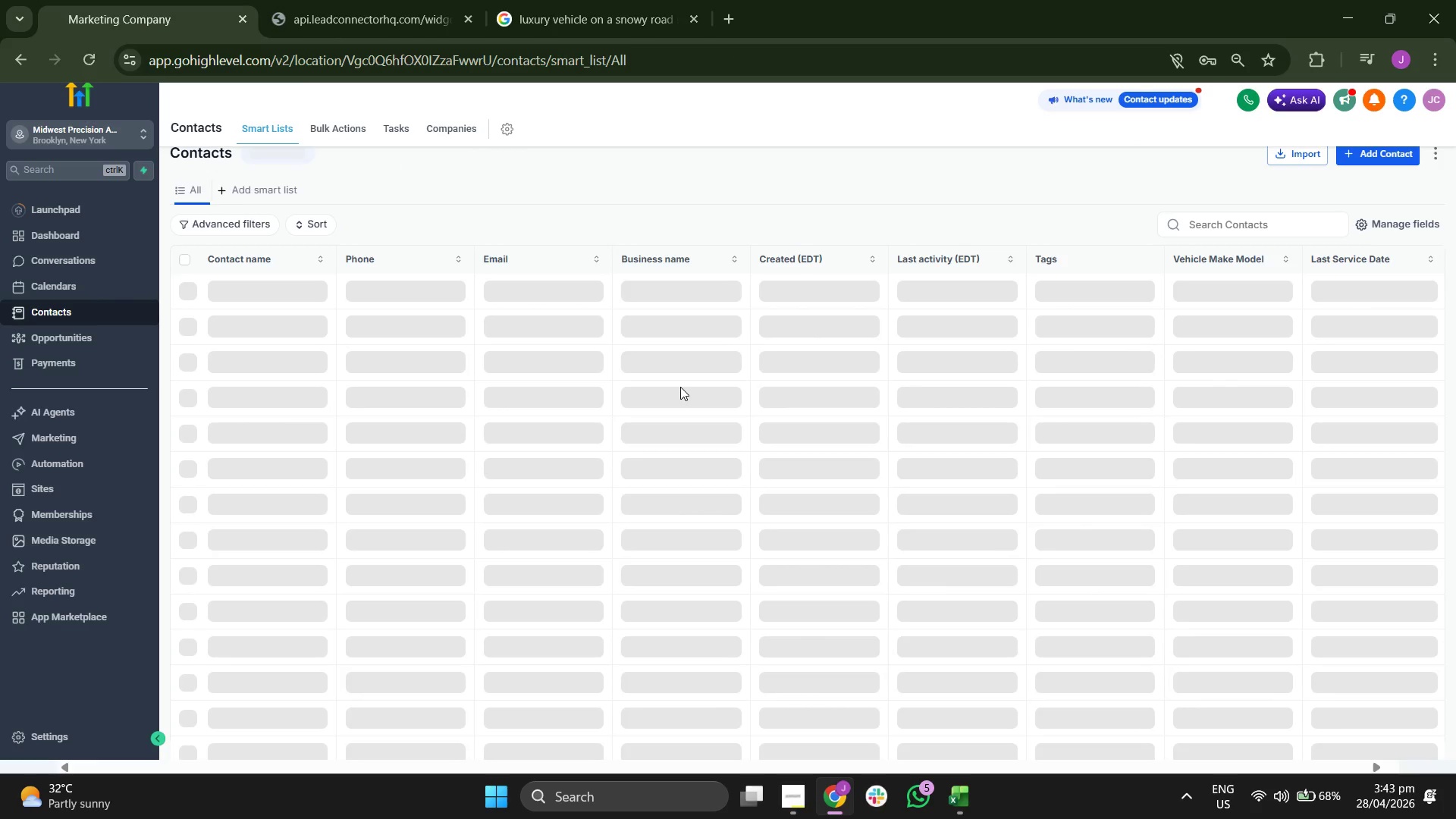 
scroll: coordinate [855, 423], scroll_direction: down, amount: 14.0
 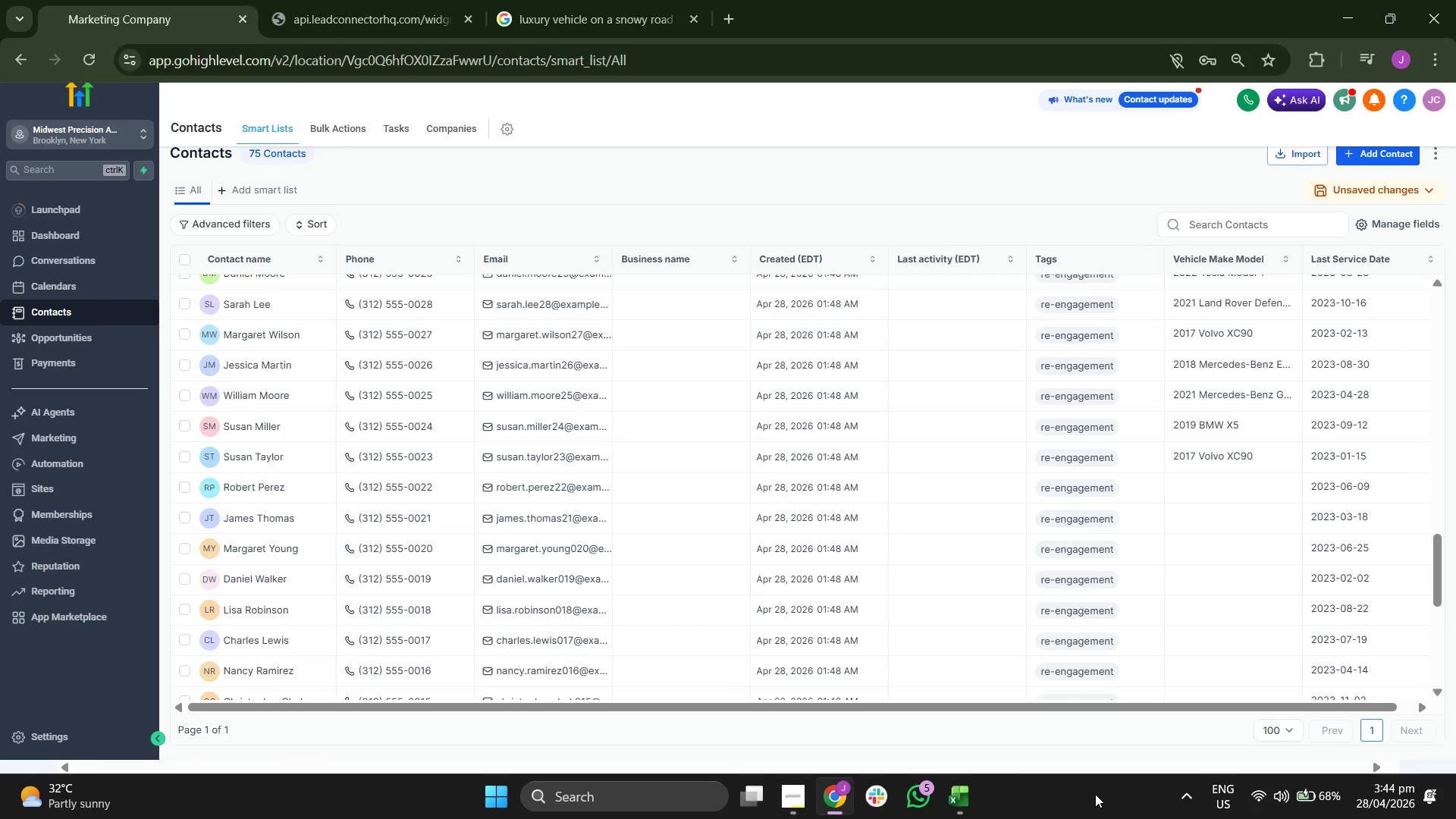 
left_click([970, 794])
 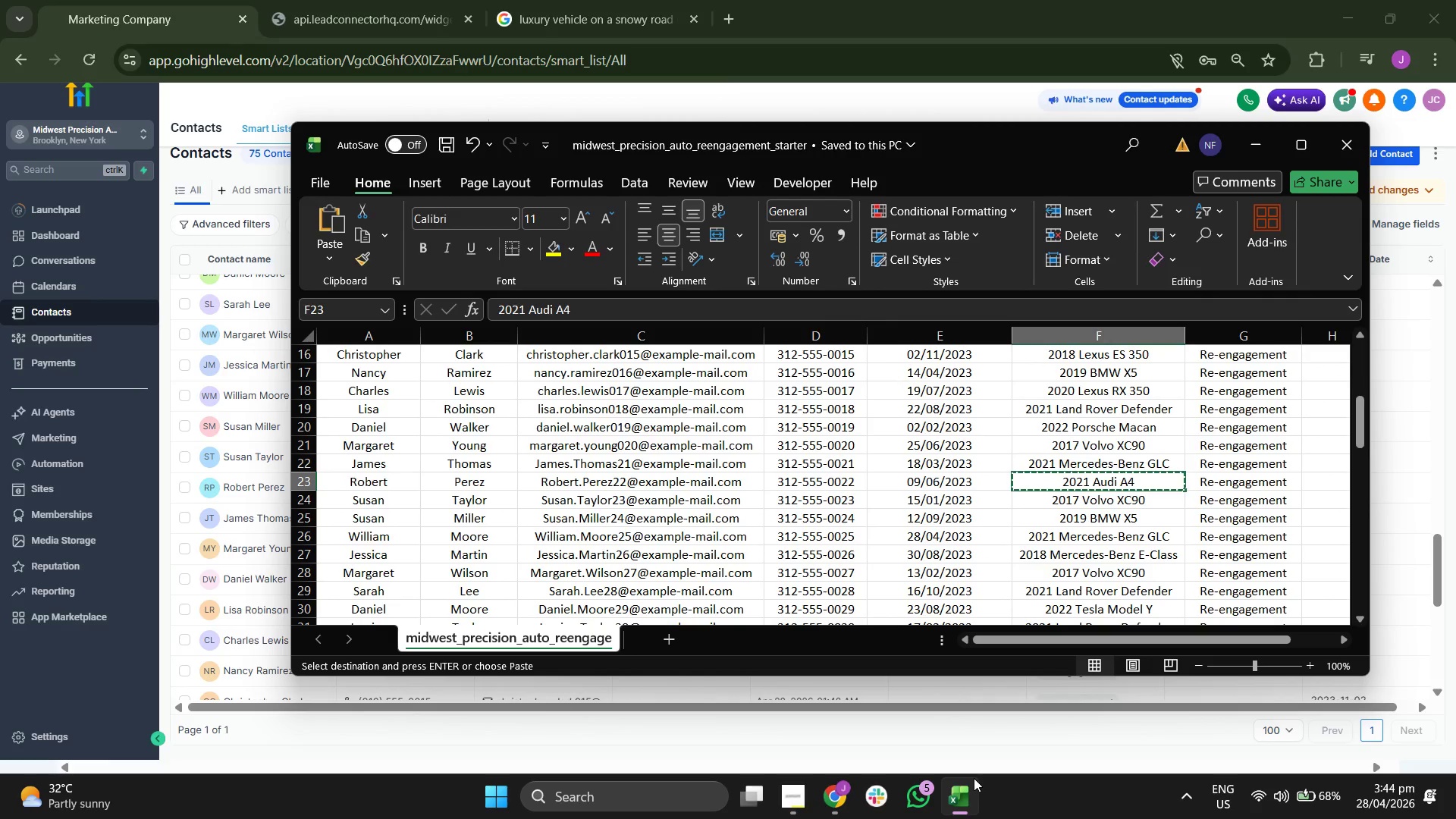 
key(ArrowLeft)
 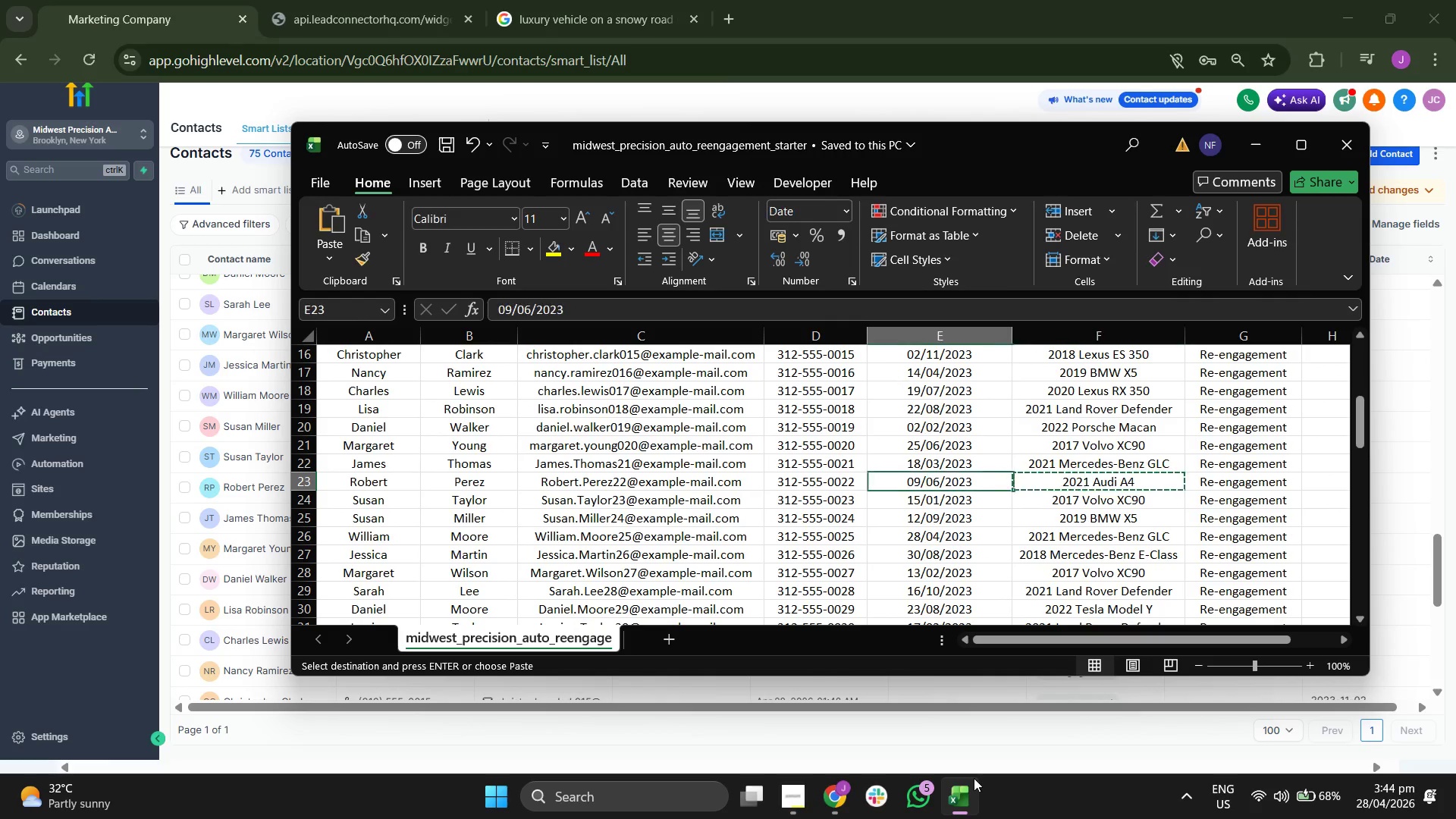 
key(ArrowLeft)
 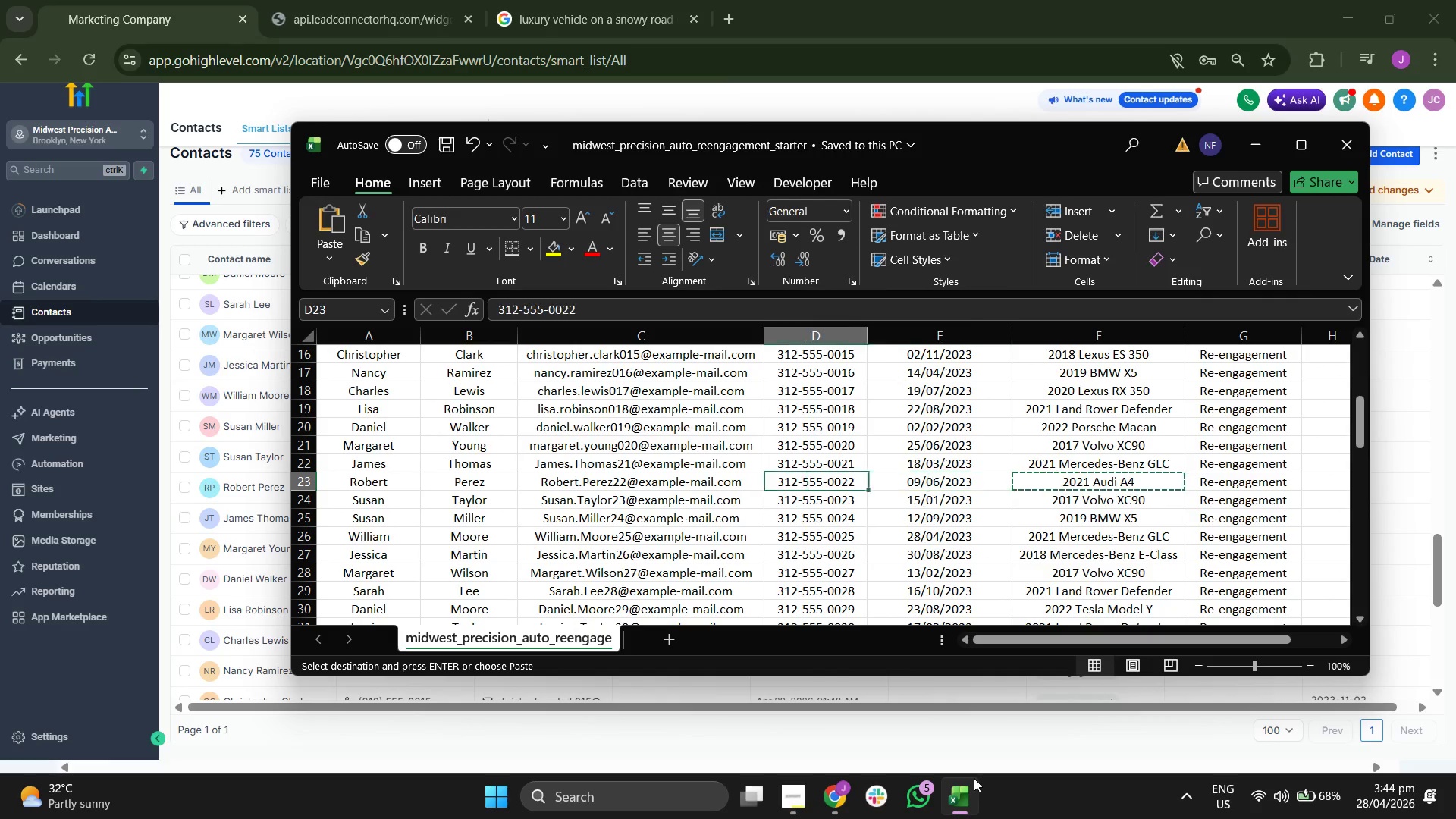 
key(ArrowLeft)
 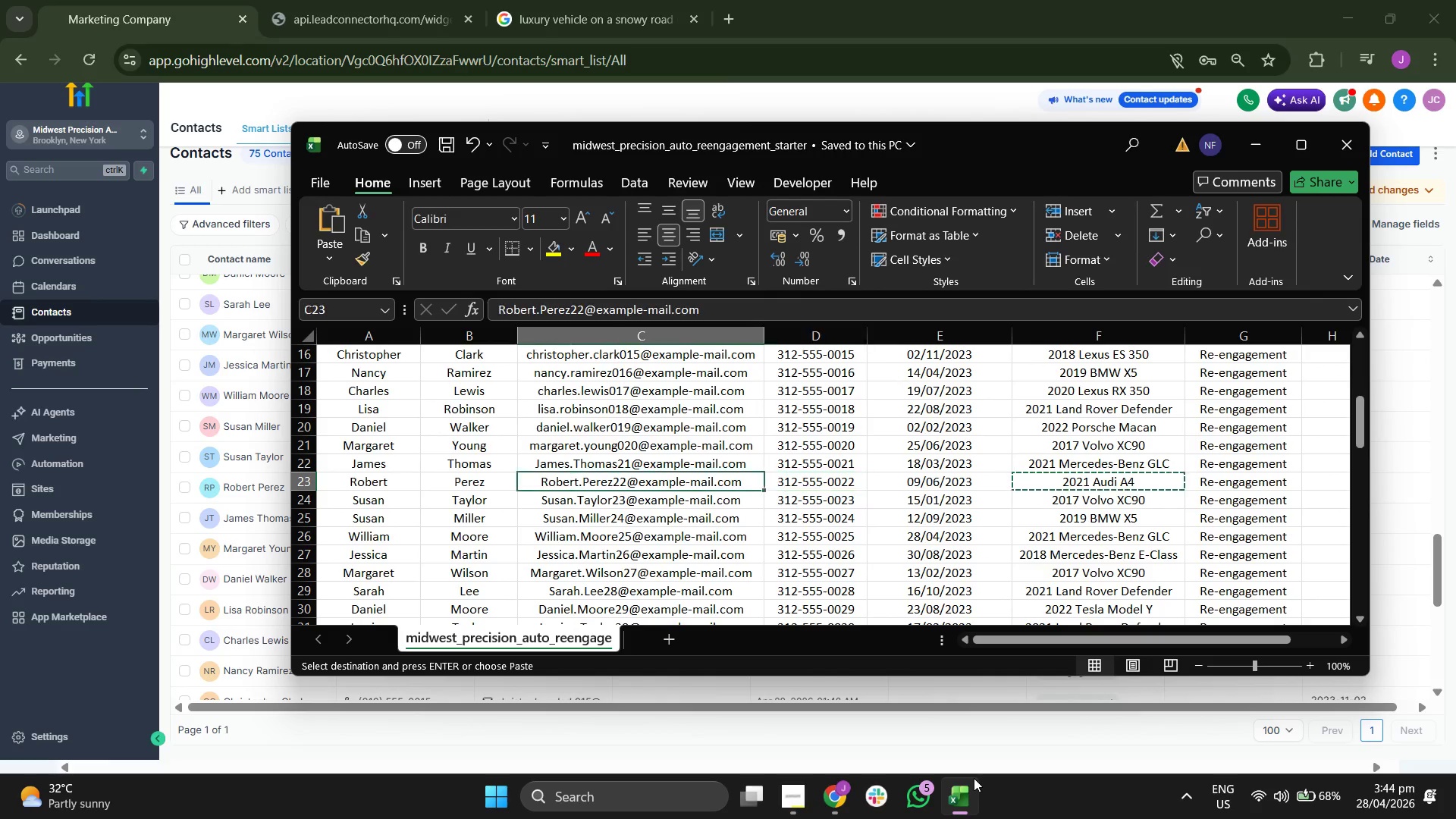 
key(ArrowRight)
 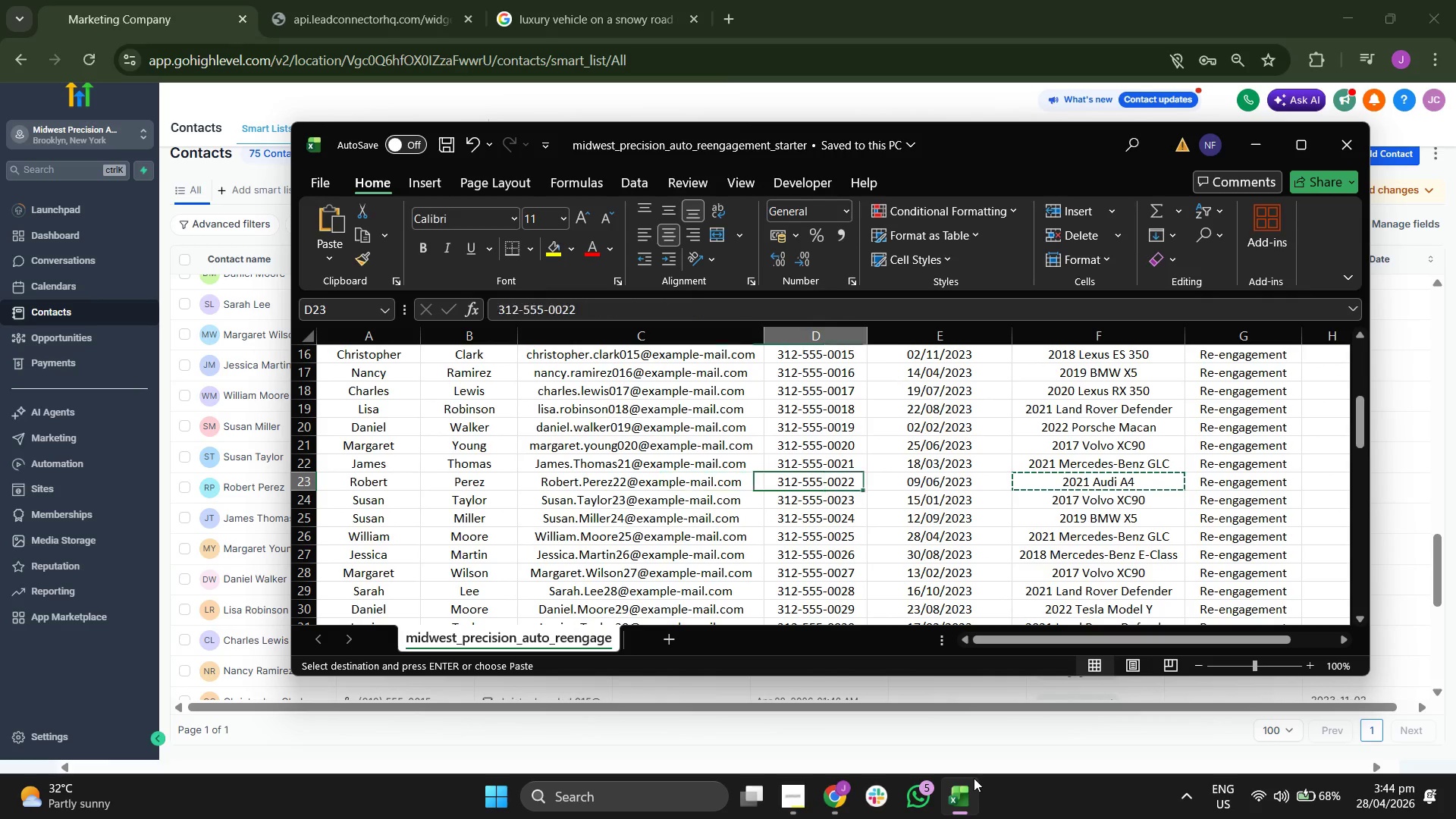 
key(ArrowRight)
 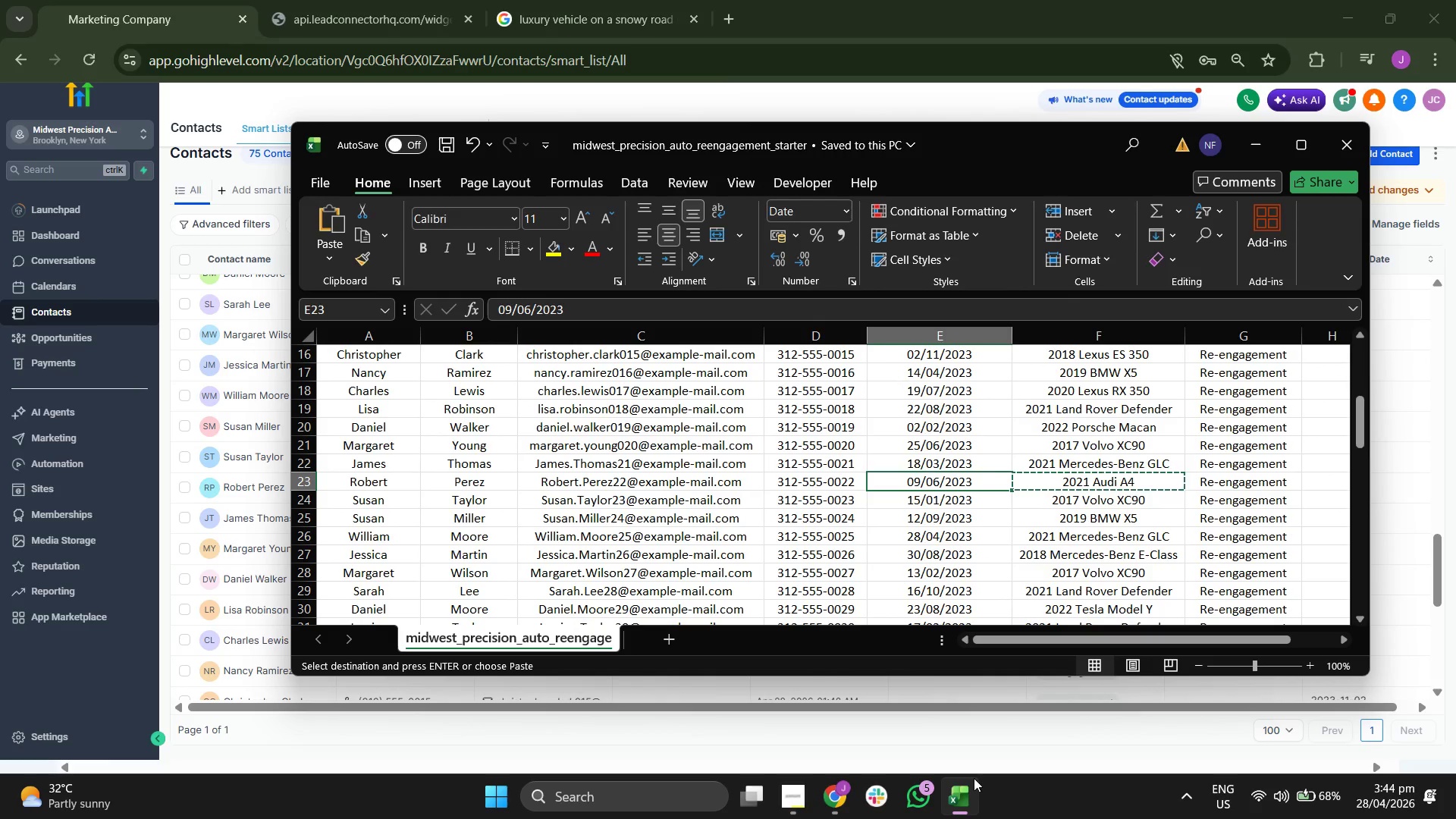 
key(ArrowLeft)
 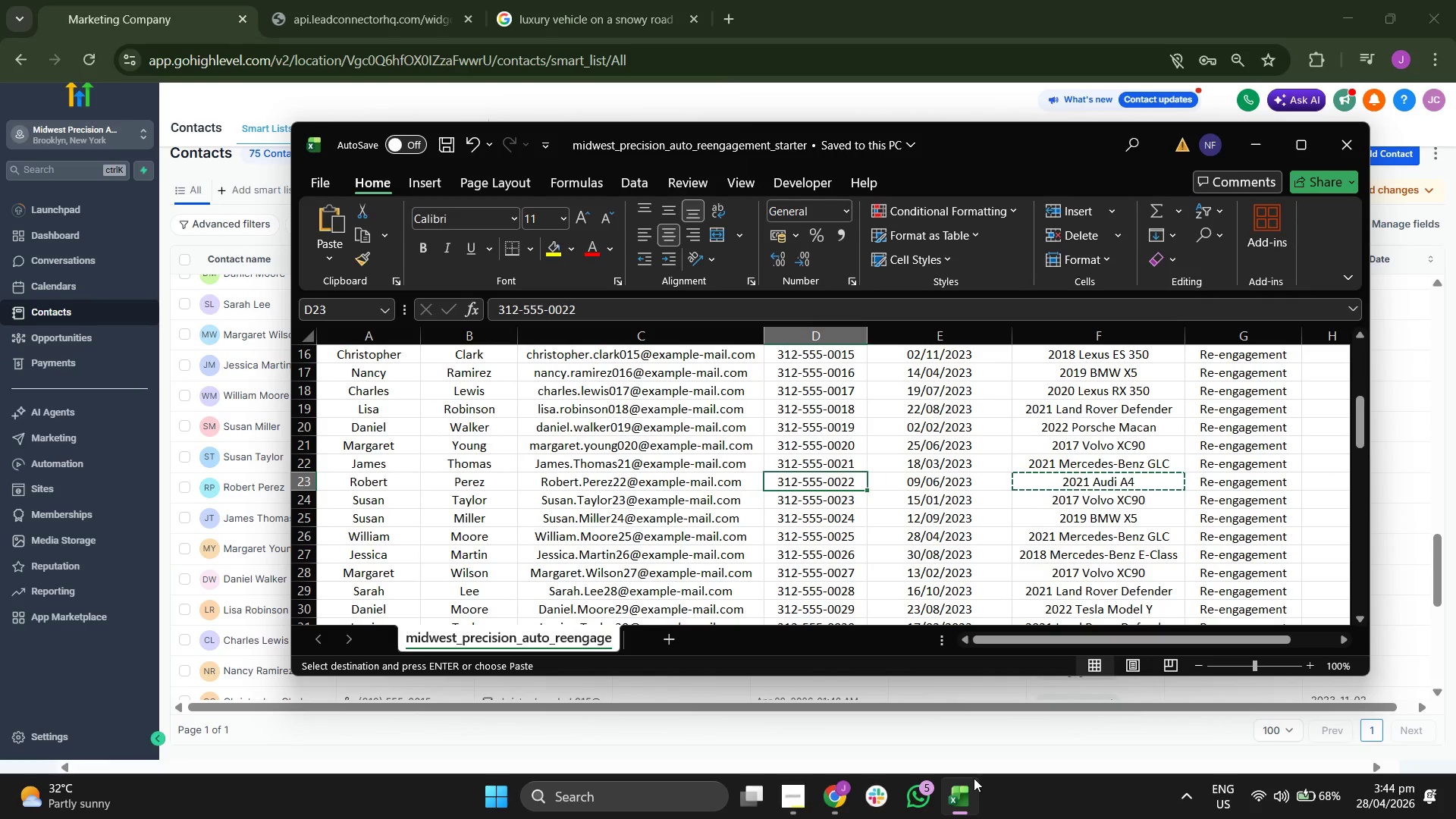 
key(ArrowLeft)
 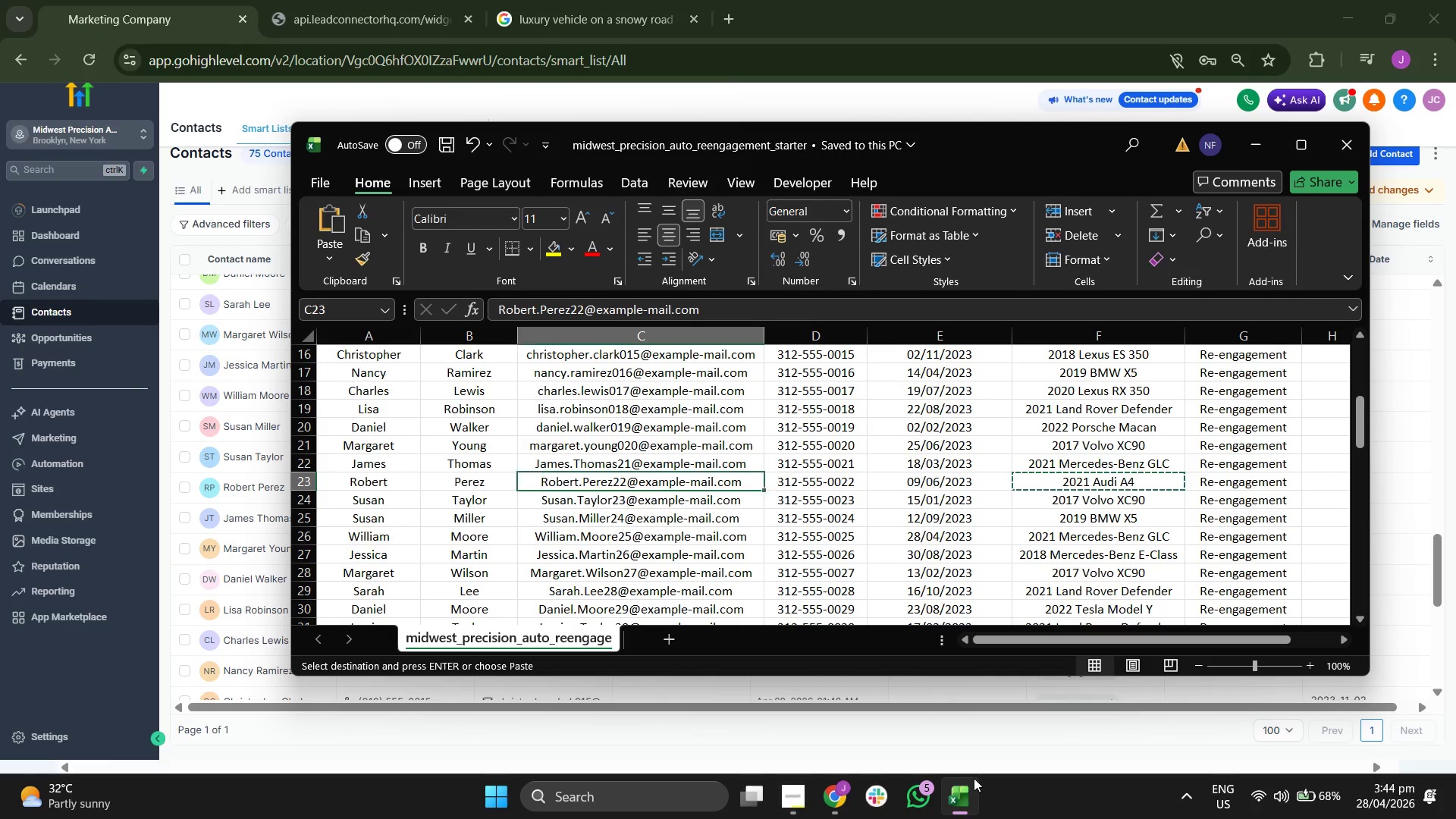 
key(ArrowLeft)
 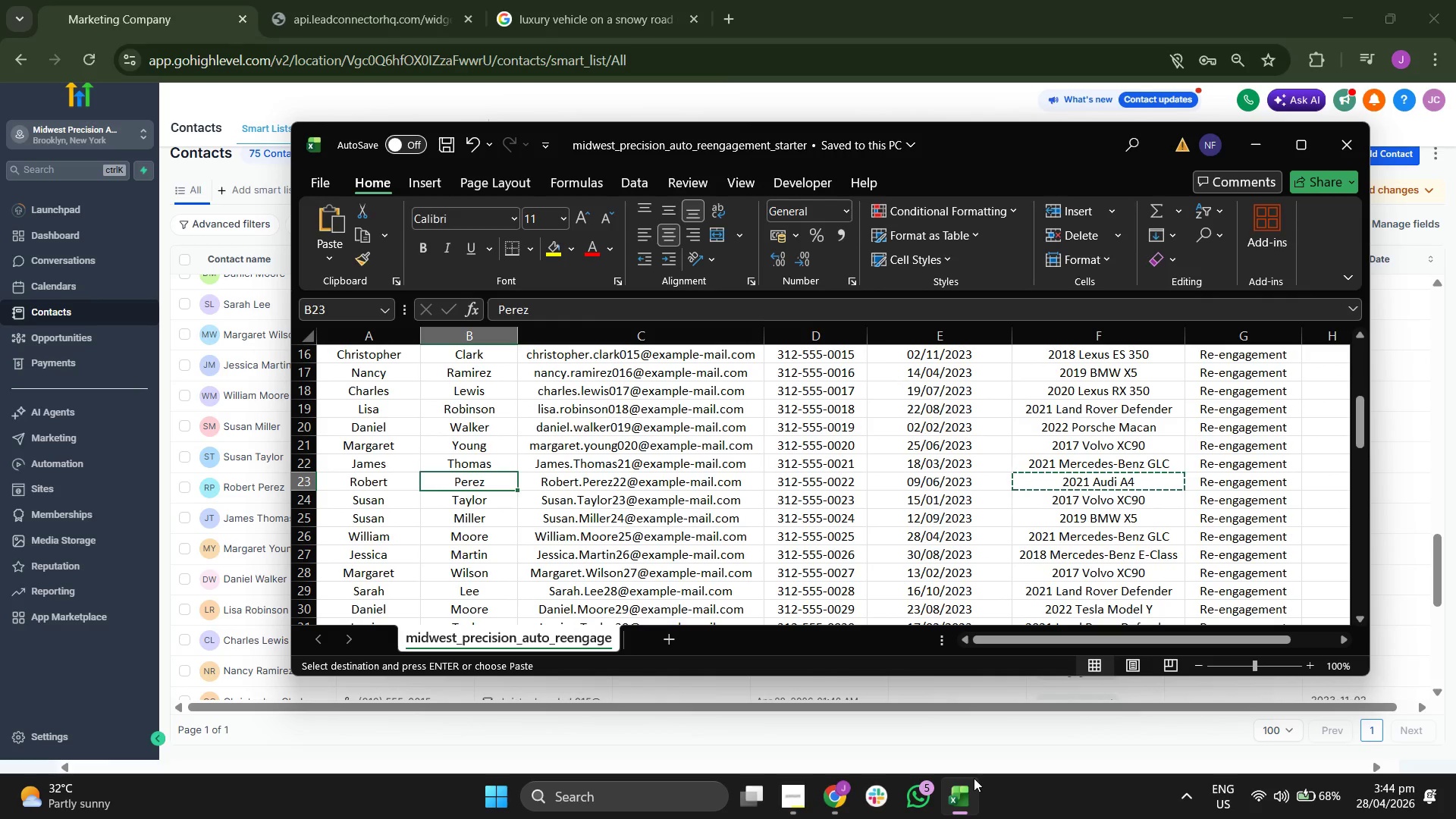 
key(ArrowRight)
 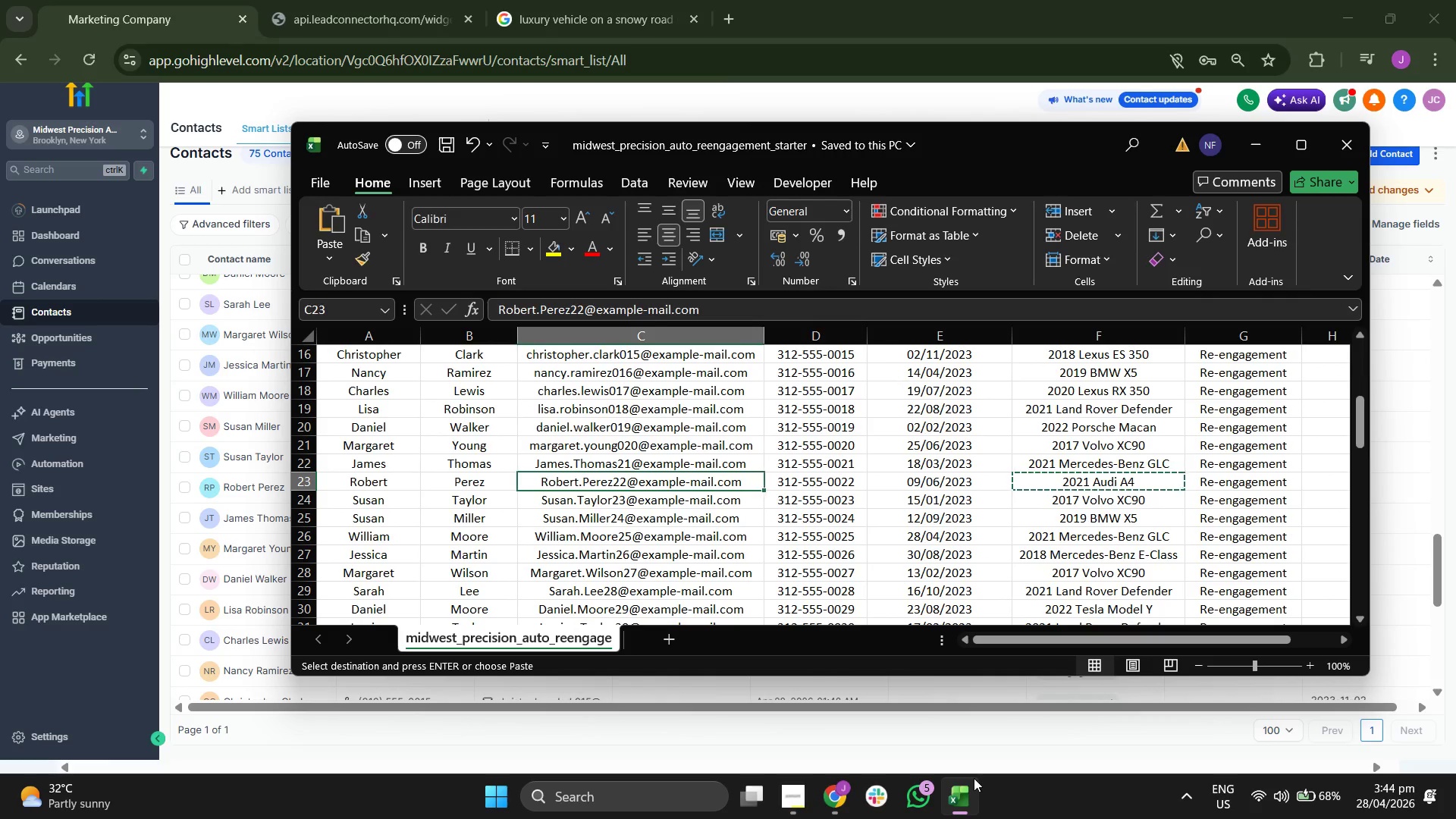 
key(ArrowRight)
 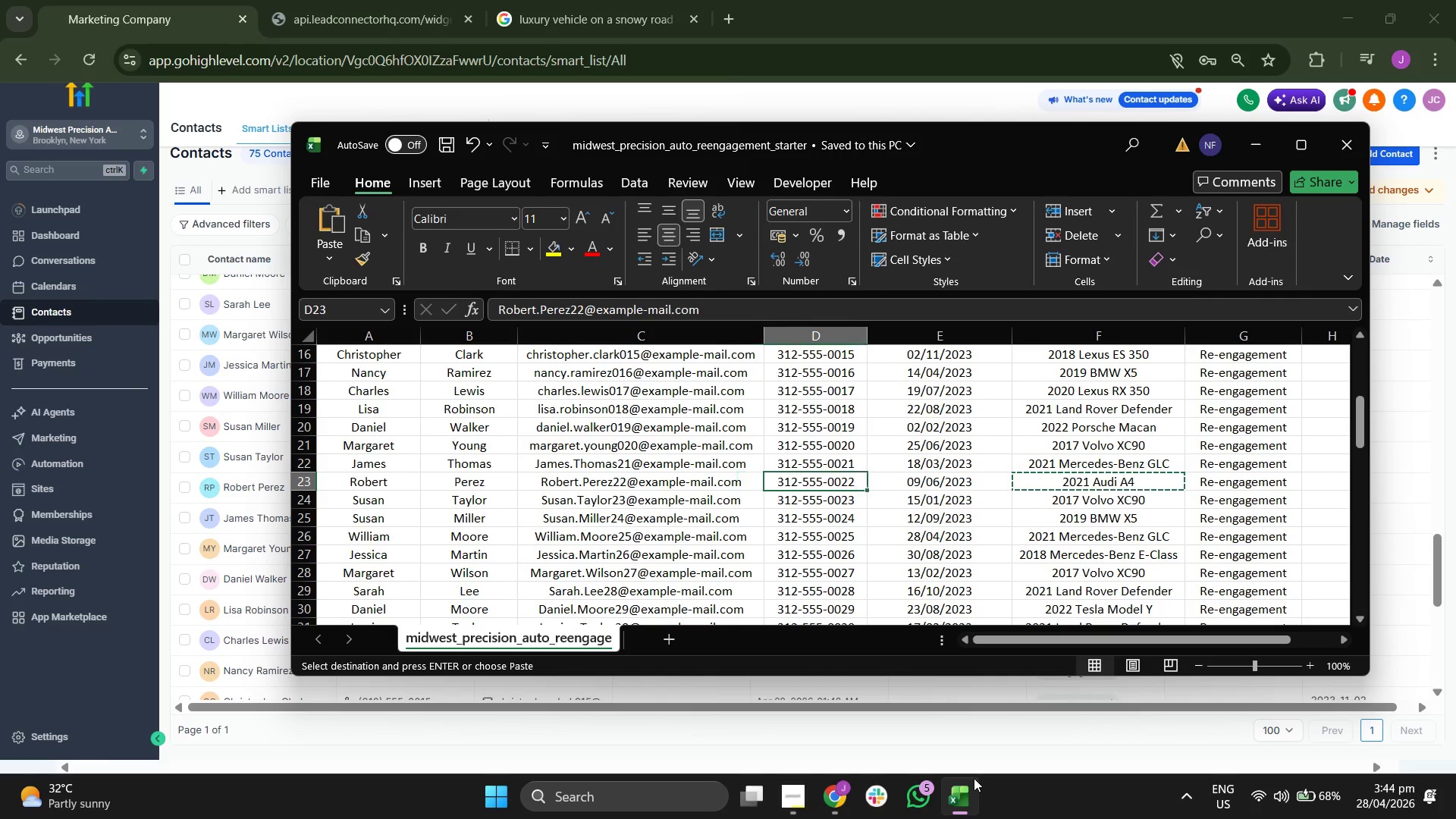 
key(ArrowRight)
 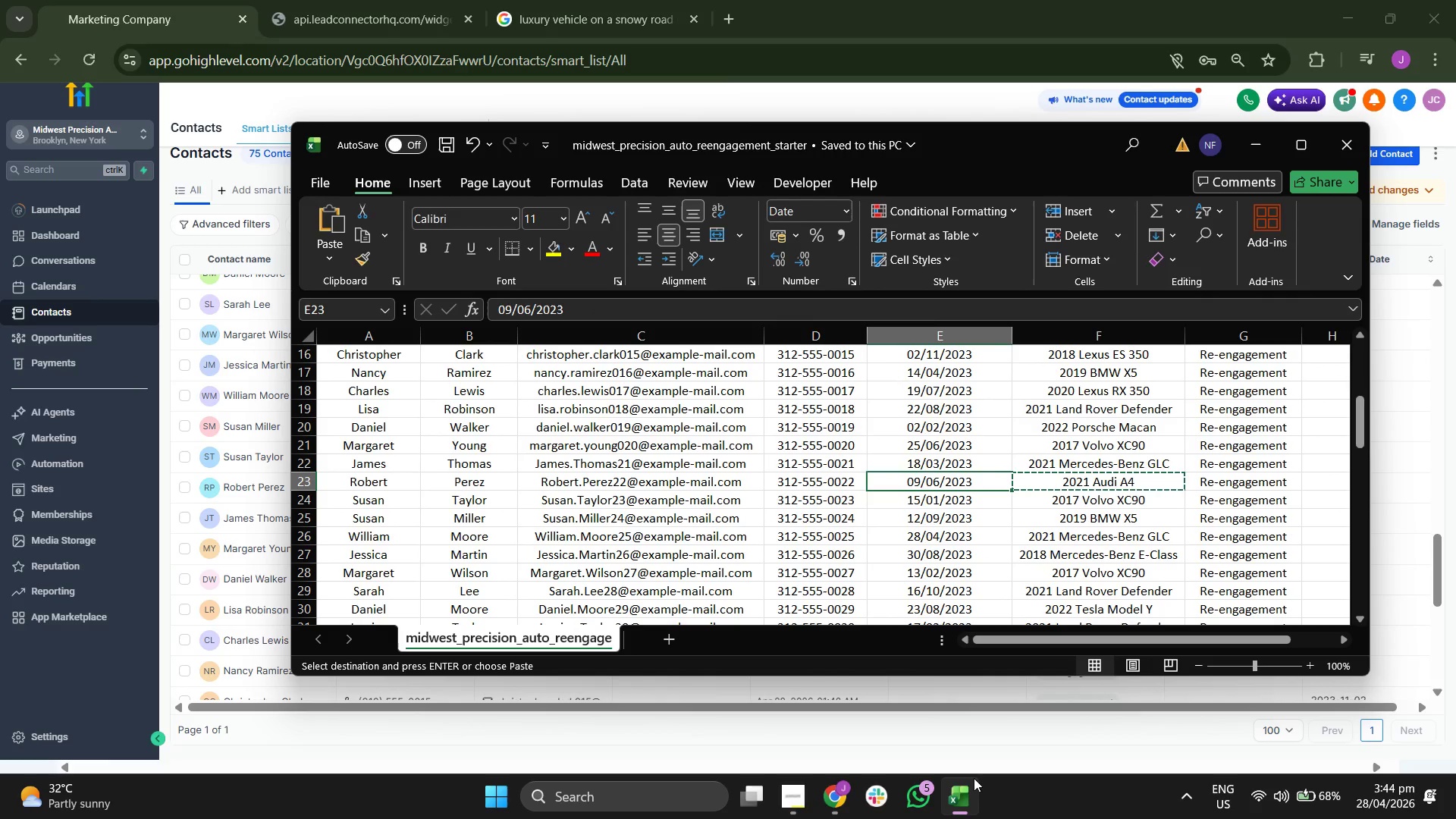 
key(ArrowRight)
 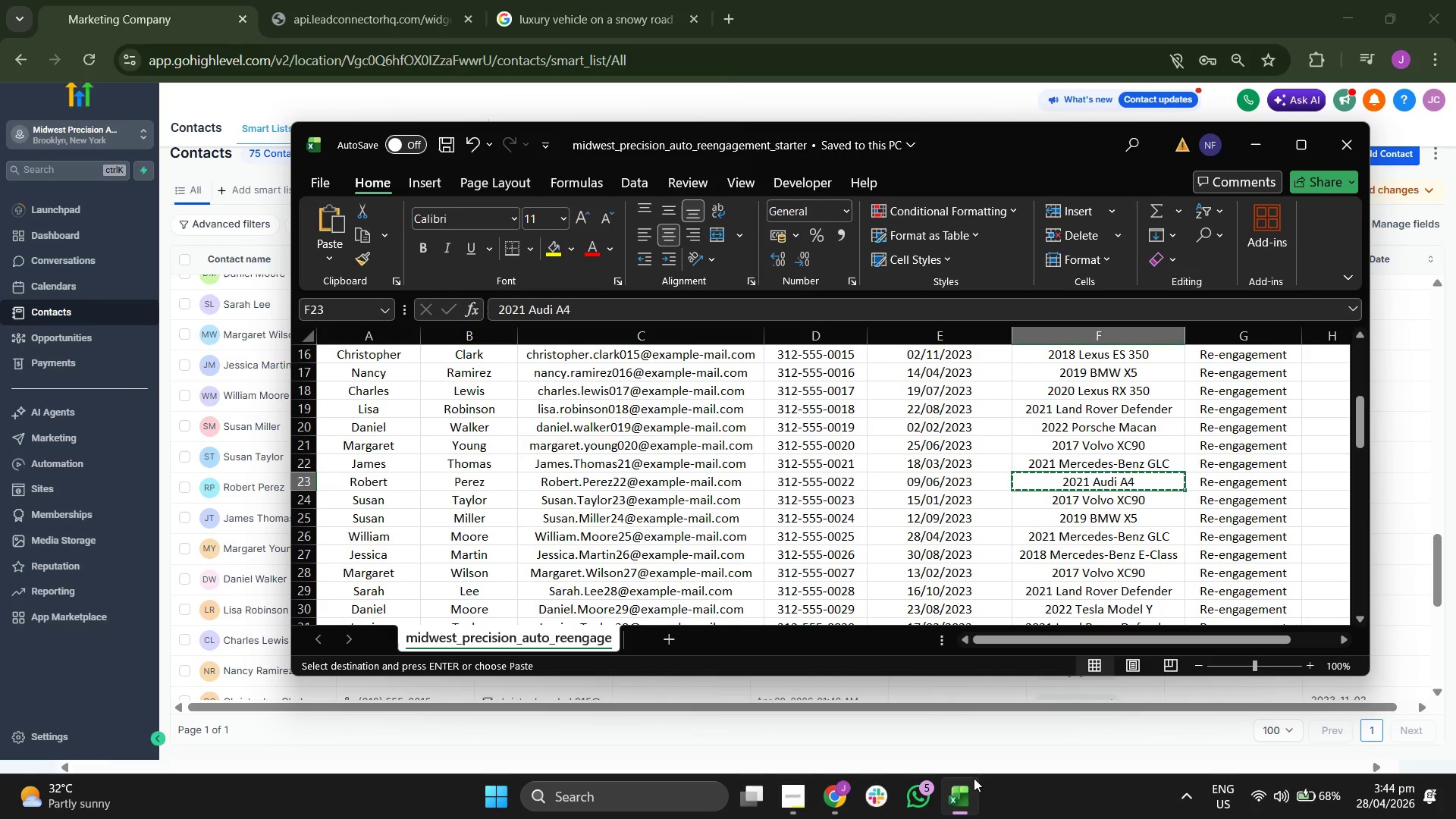 
key(ArrowUp)
 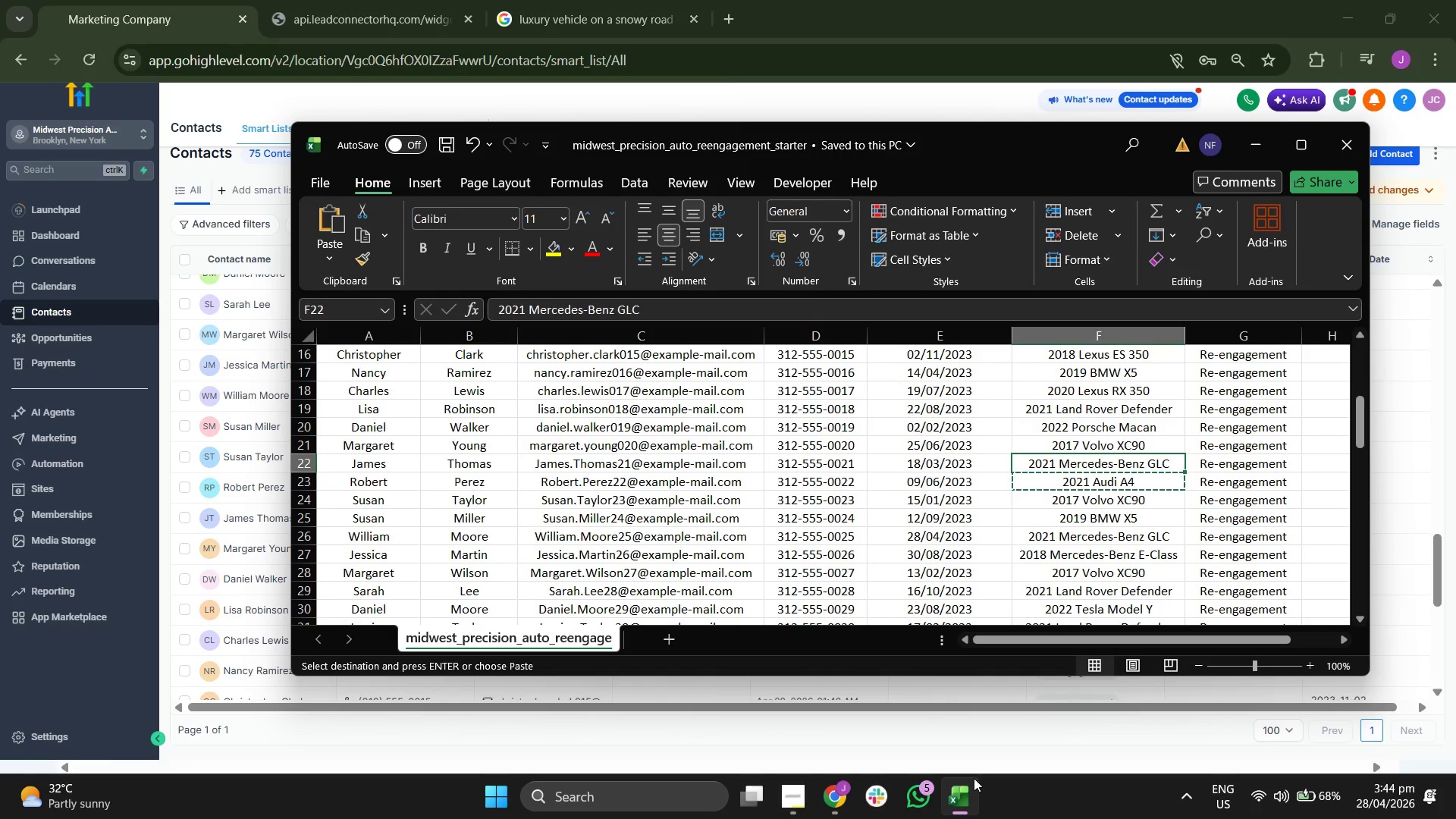 
key(Control+C)
 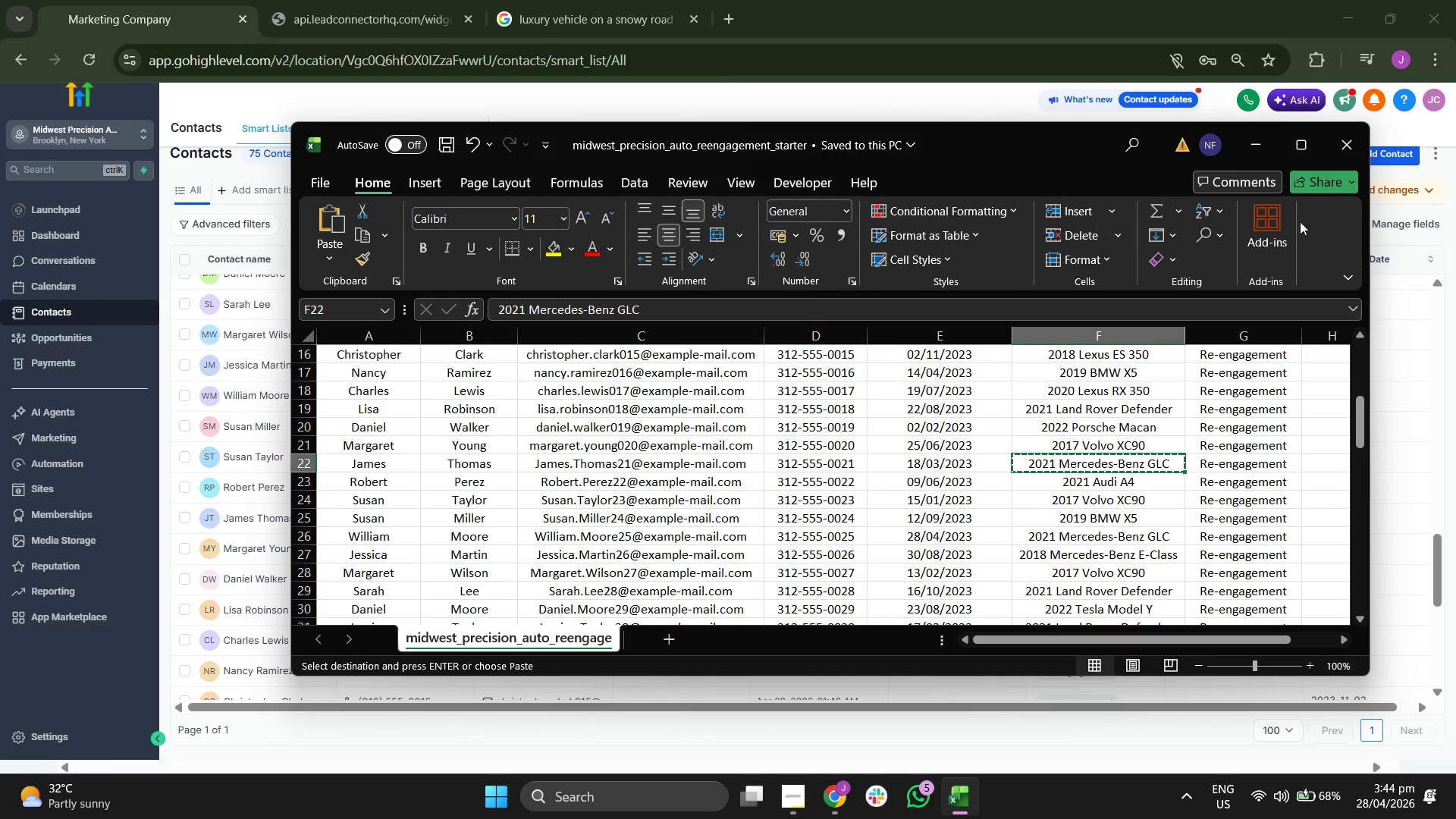 
left_click([1250, 140])
 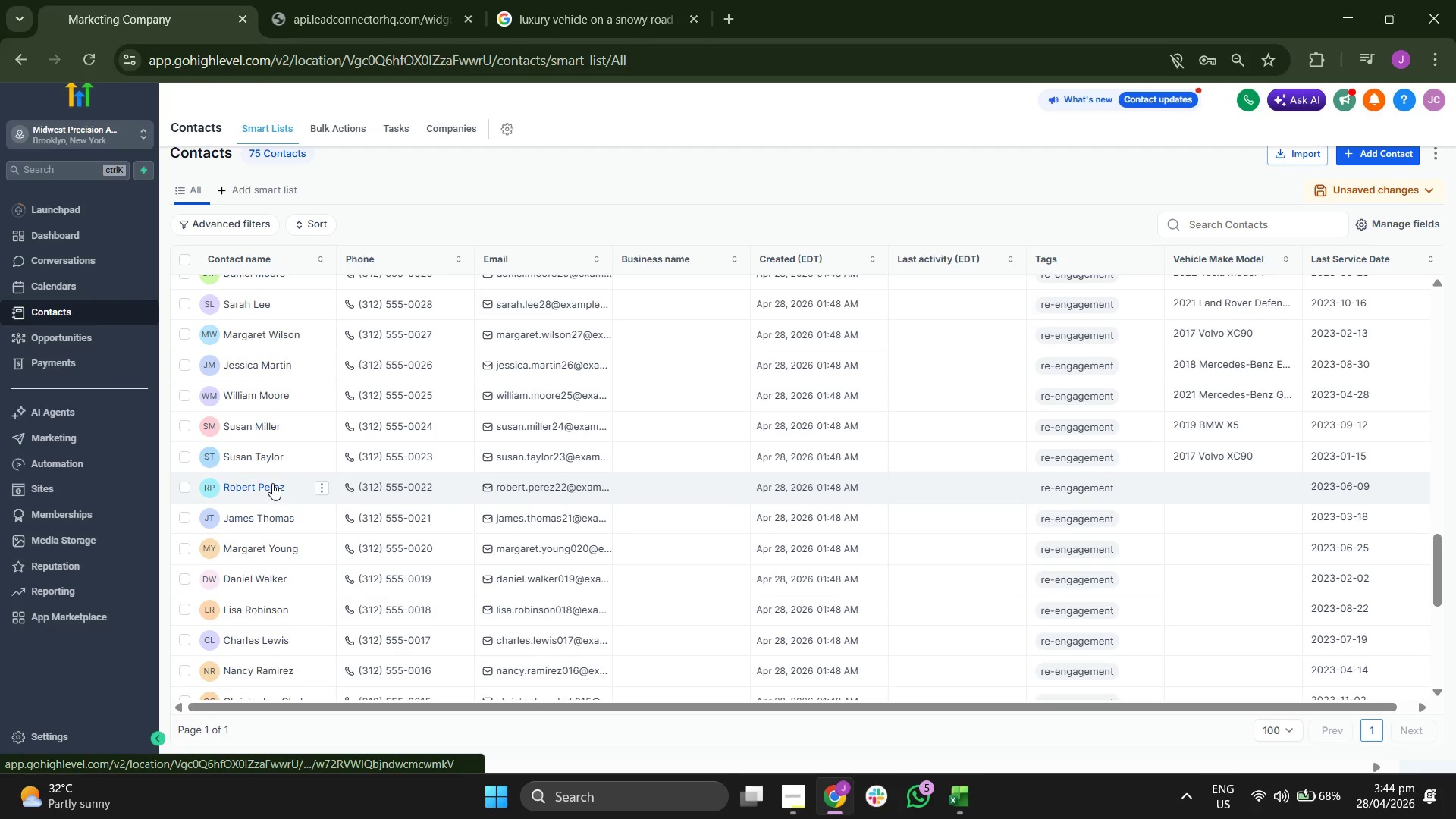 
left_click([278, 519])
 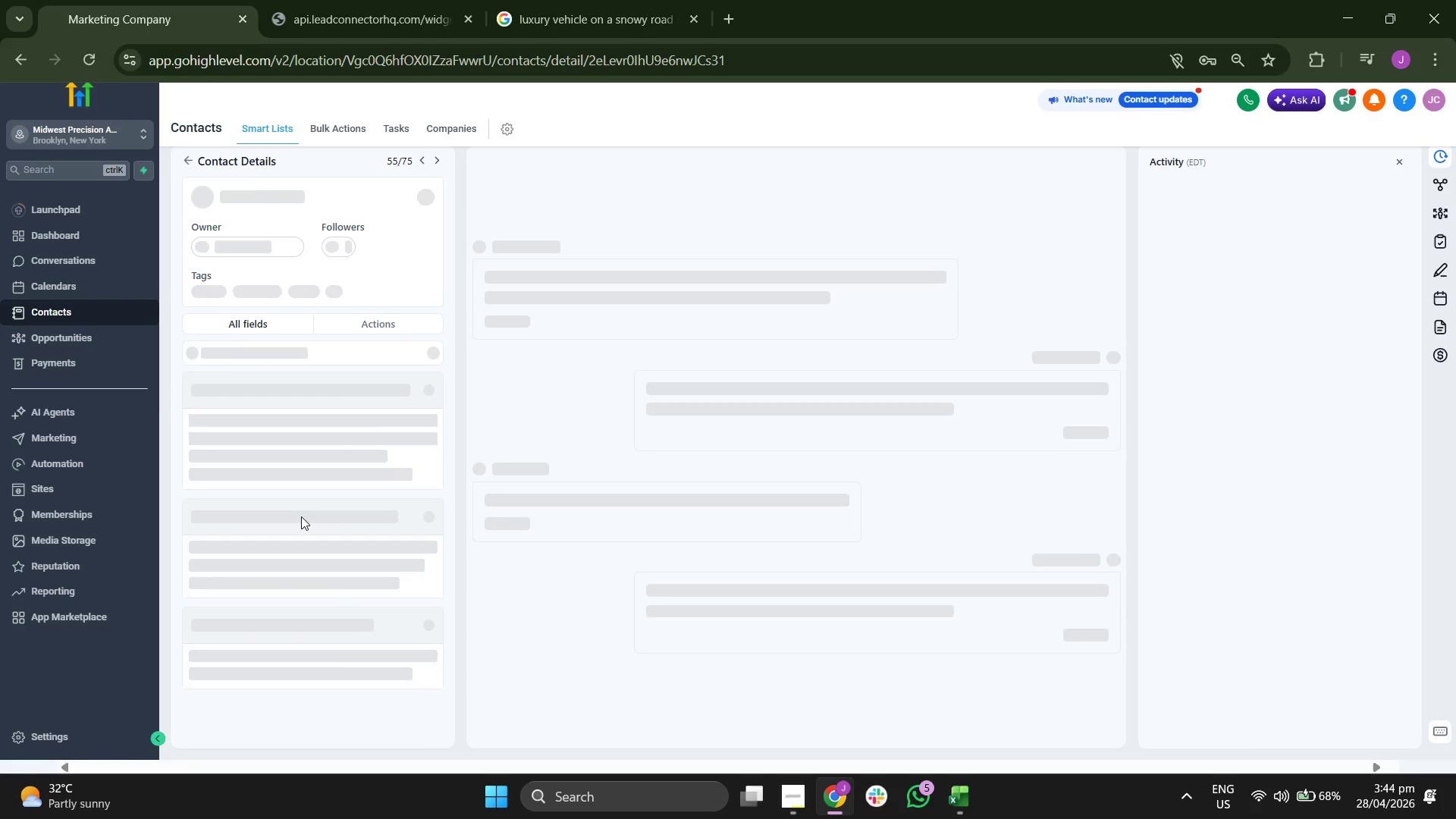 
scroll: coordinate [301, 524], scroll_direction: down, amount: 5.0
 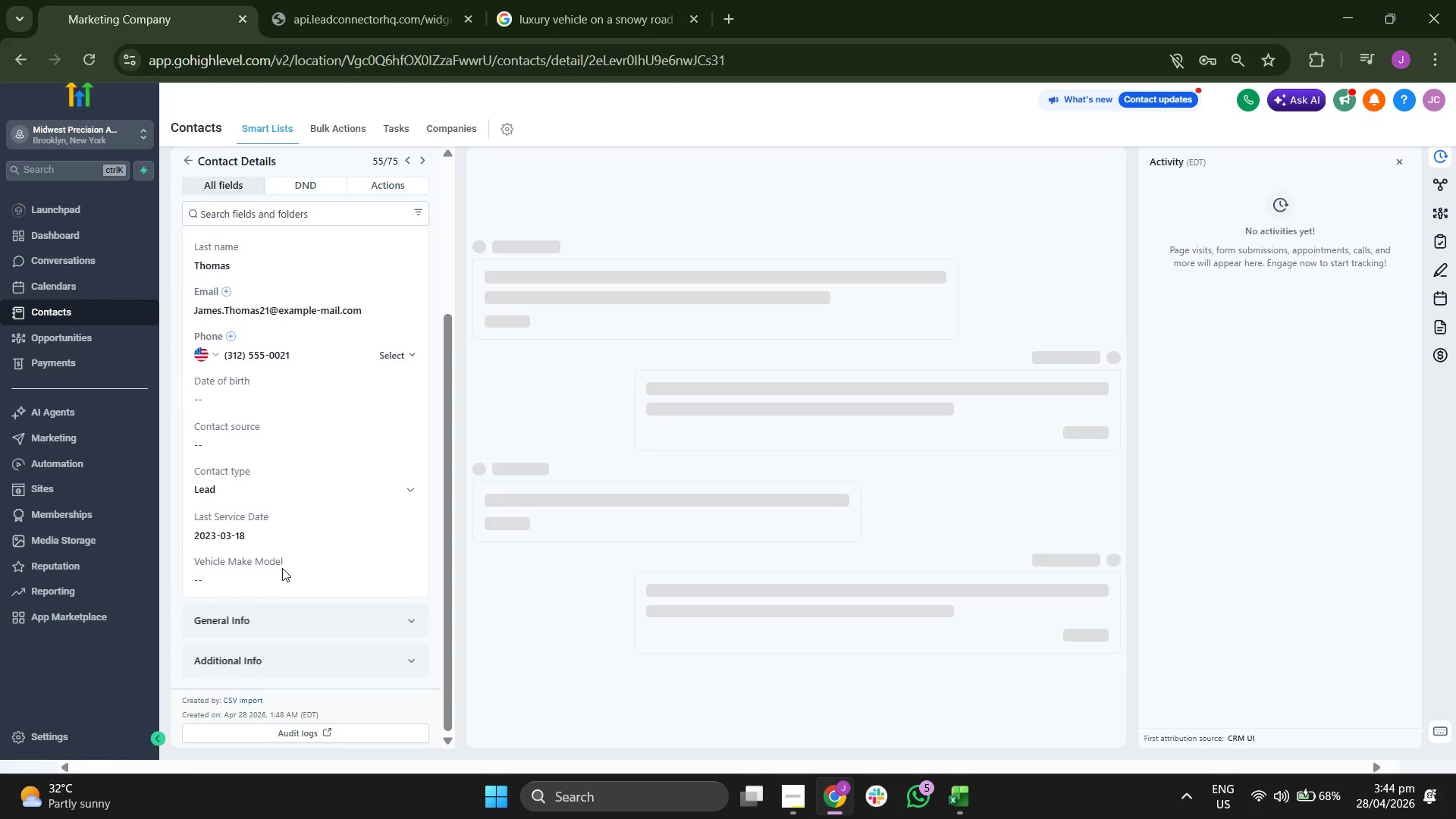 
double_click([286, 574])
 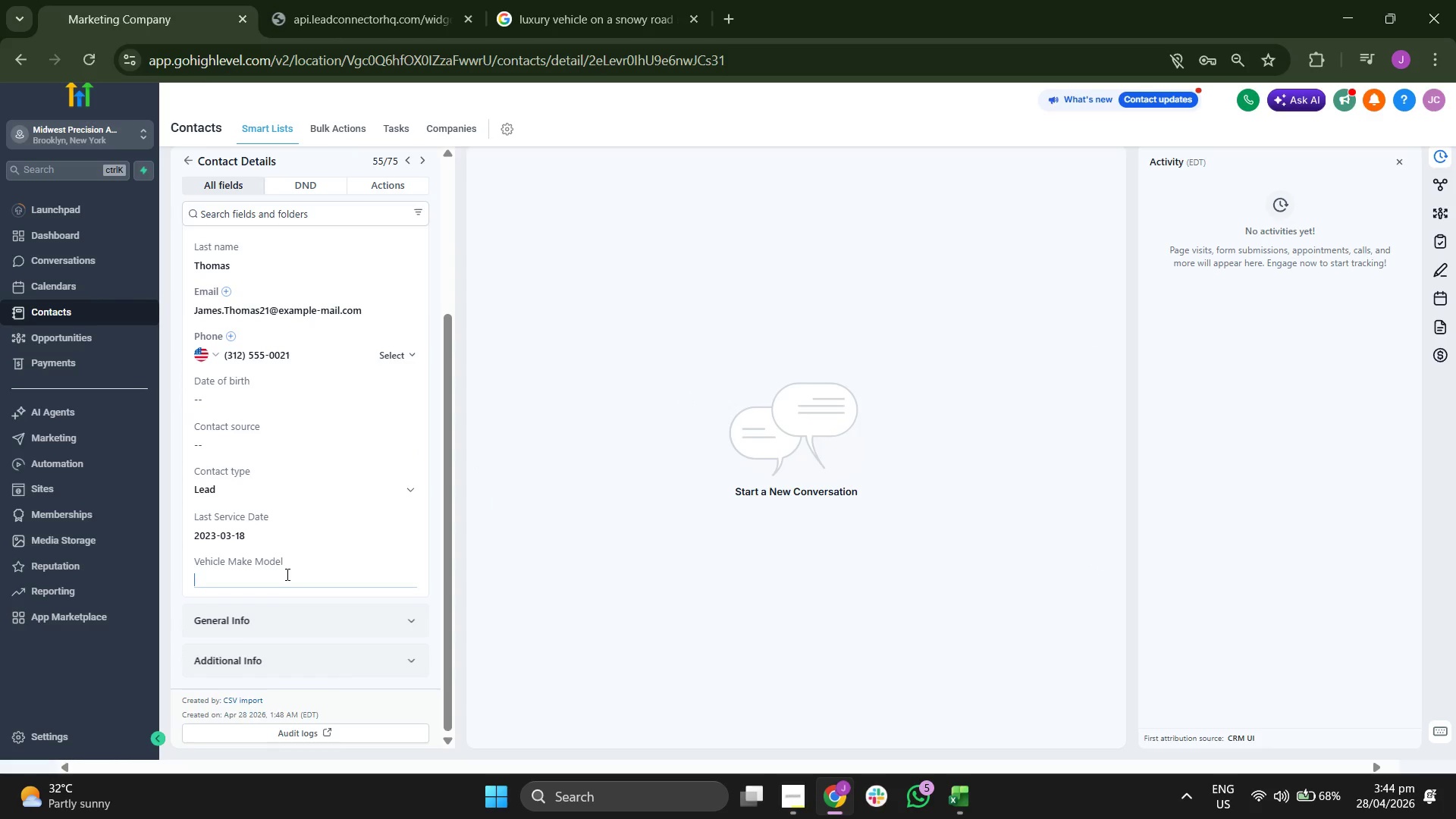 
key(Control+ControlLeft)
 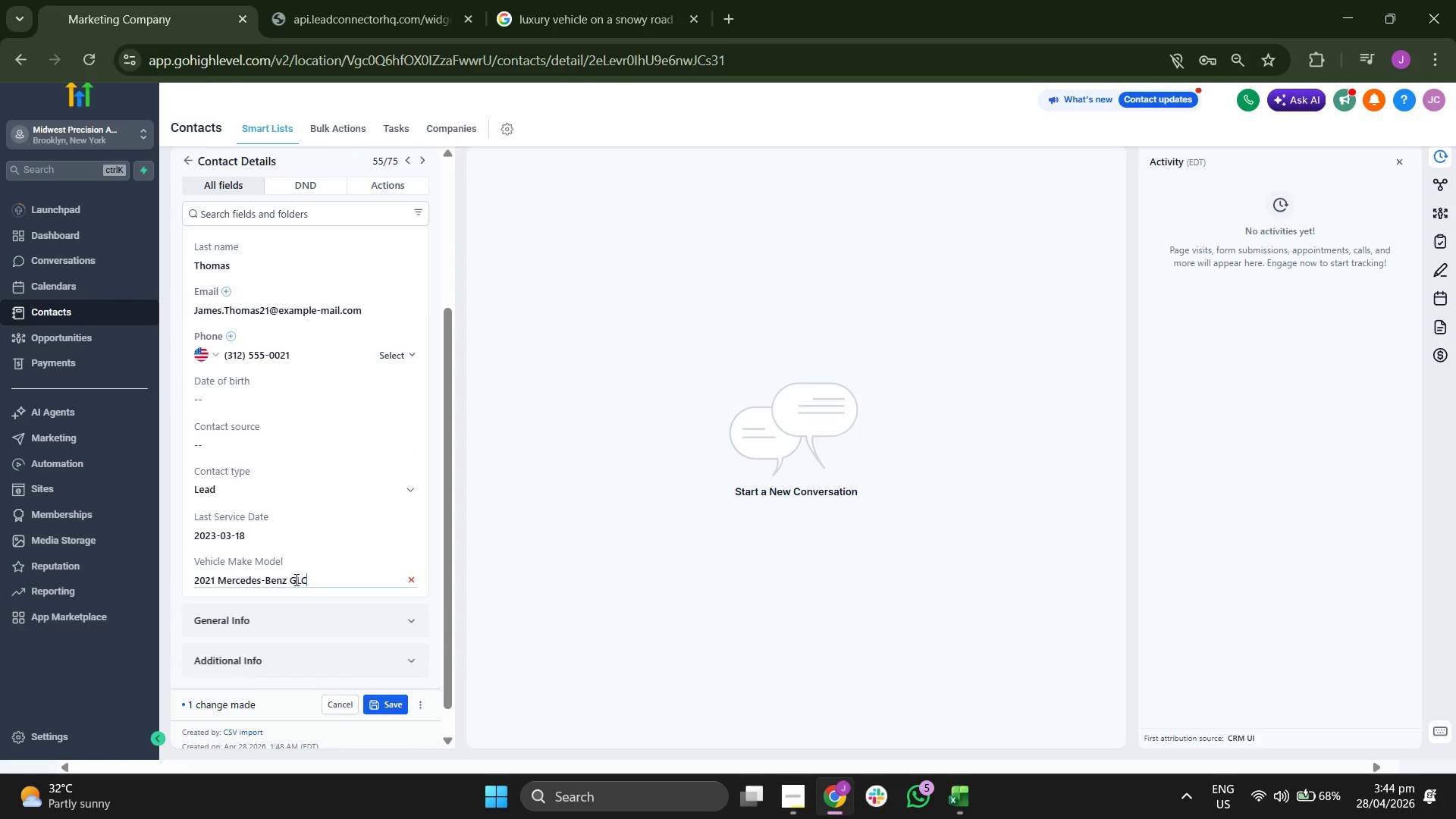 
key(Control+V)
 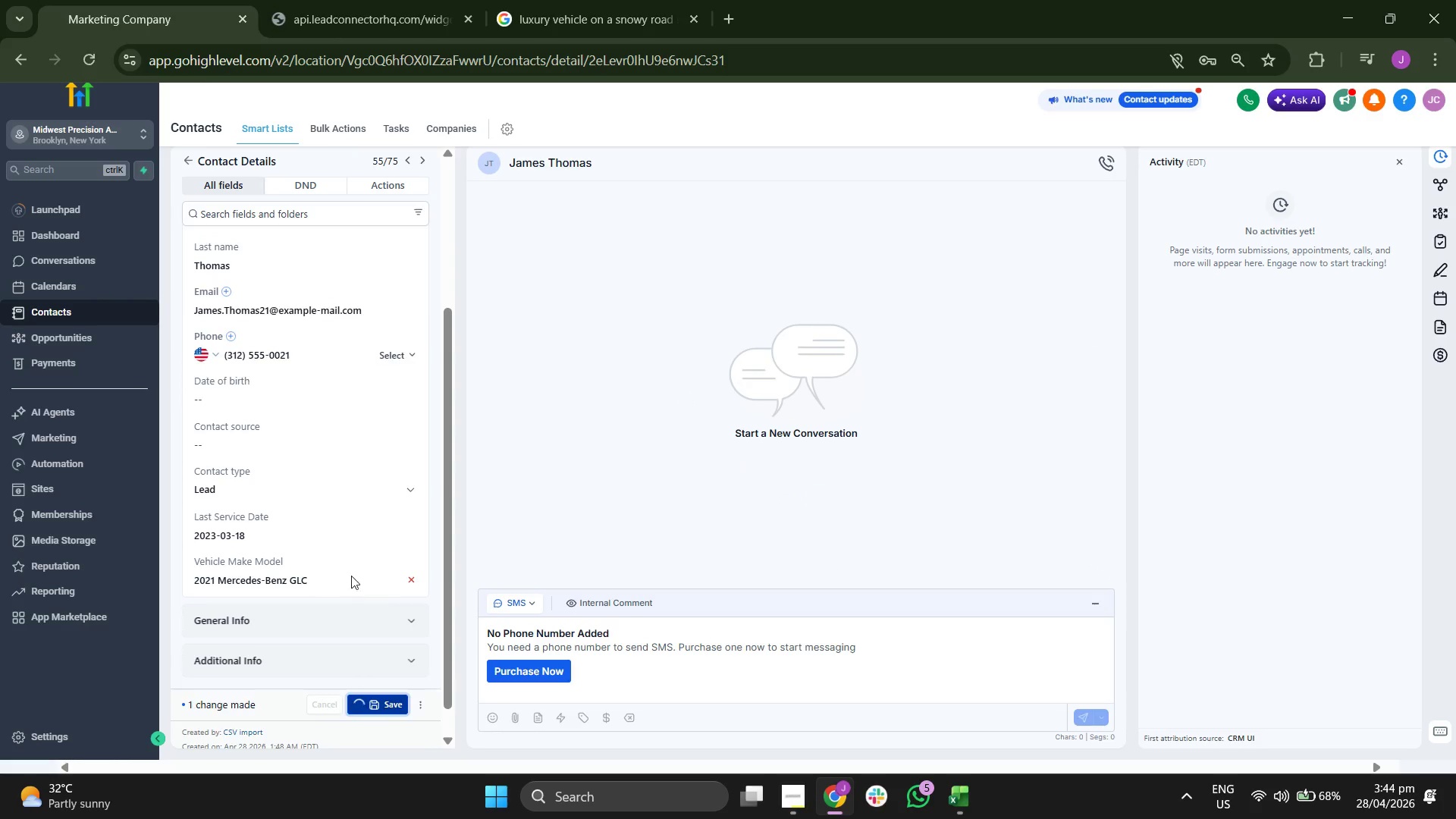 
scroll: coordinate [304, 502], scroll_direction: up, amount: 1.0
 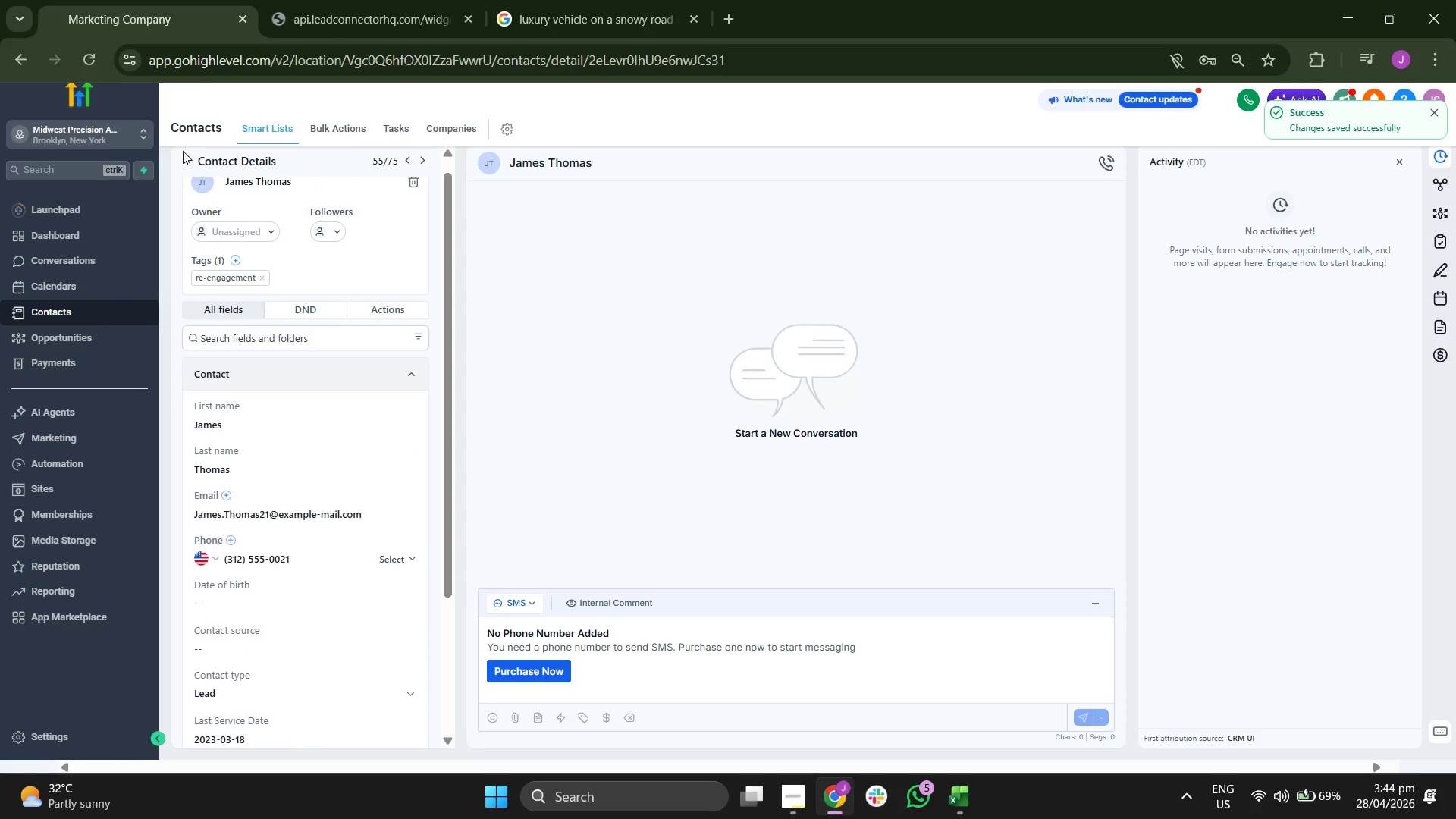 
left_click([184, 155])
 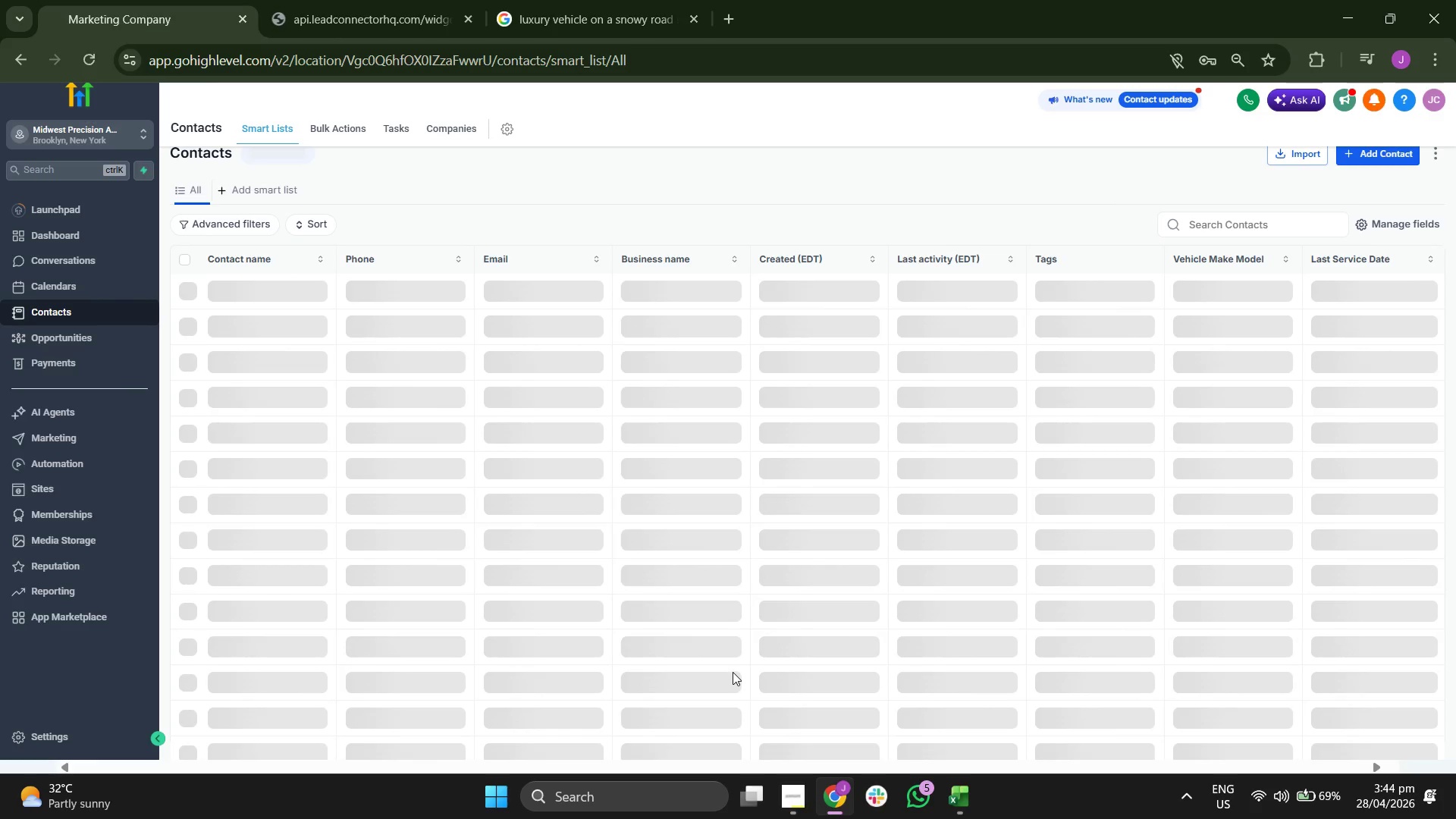 
scroll: coordinate [772, 545], scroll_direction: down, amount: 1.0
 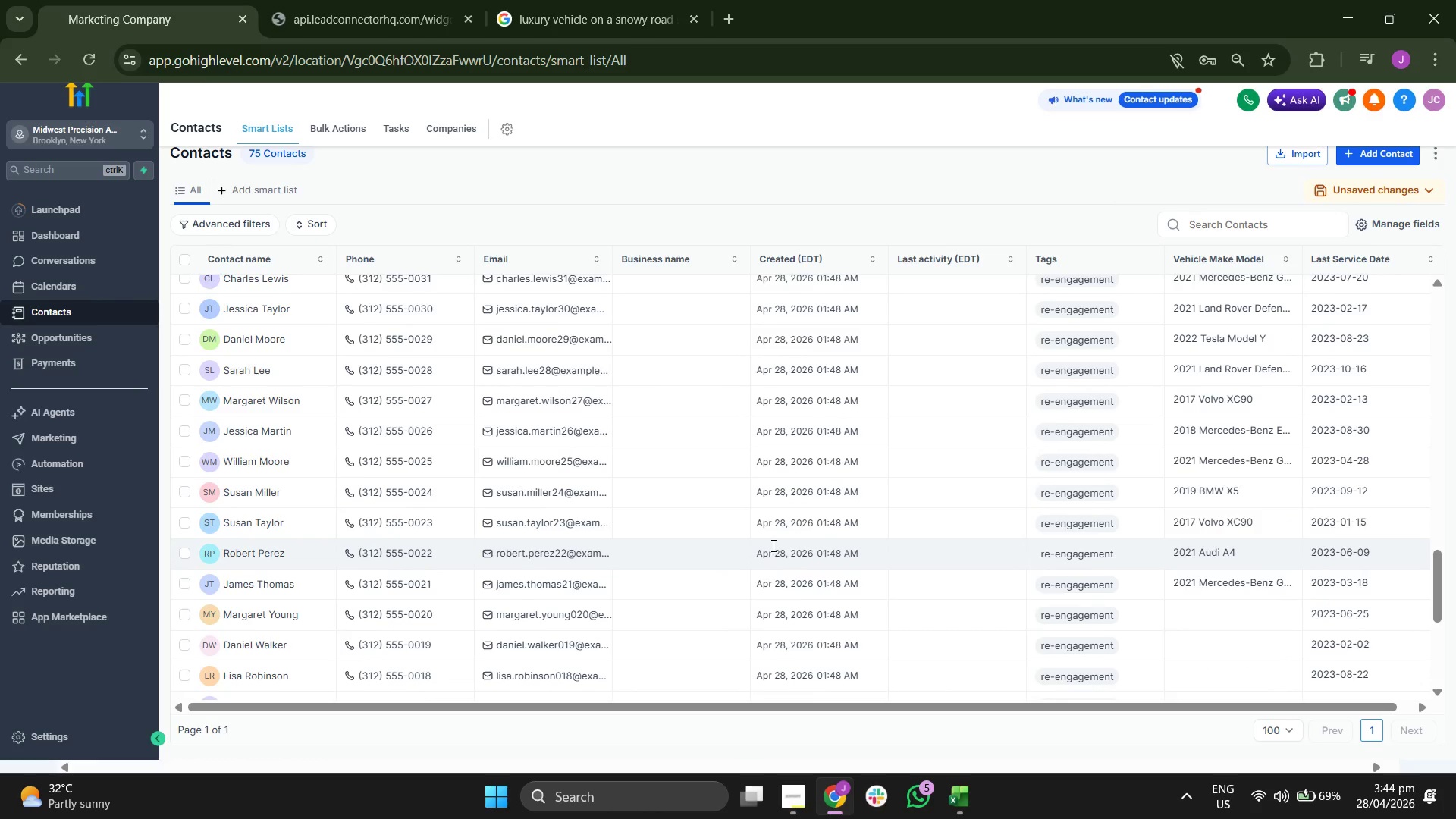 
wait(5.2)
 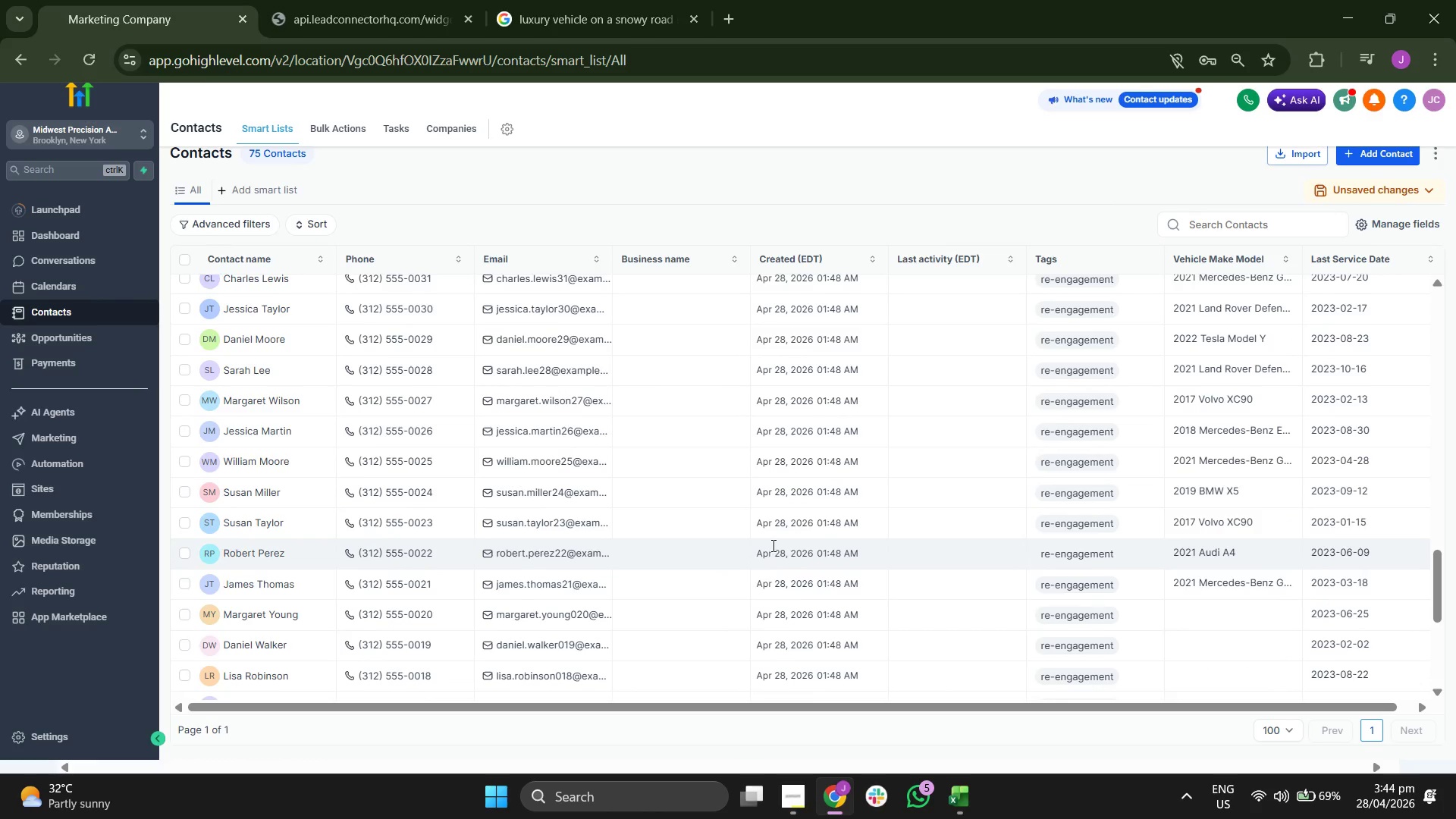 
key(ArrowLeft)
 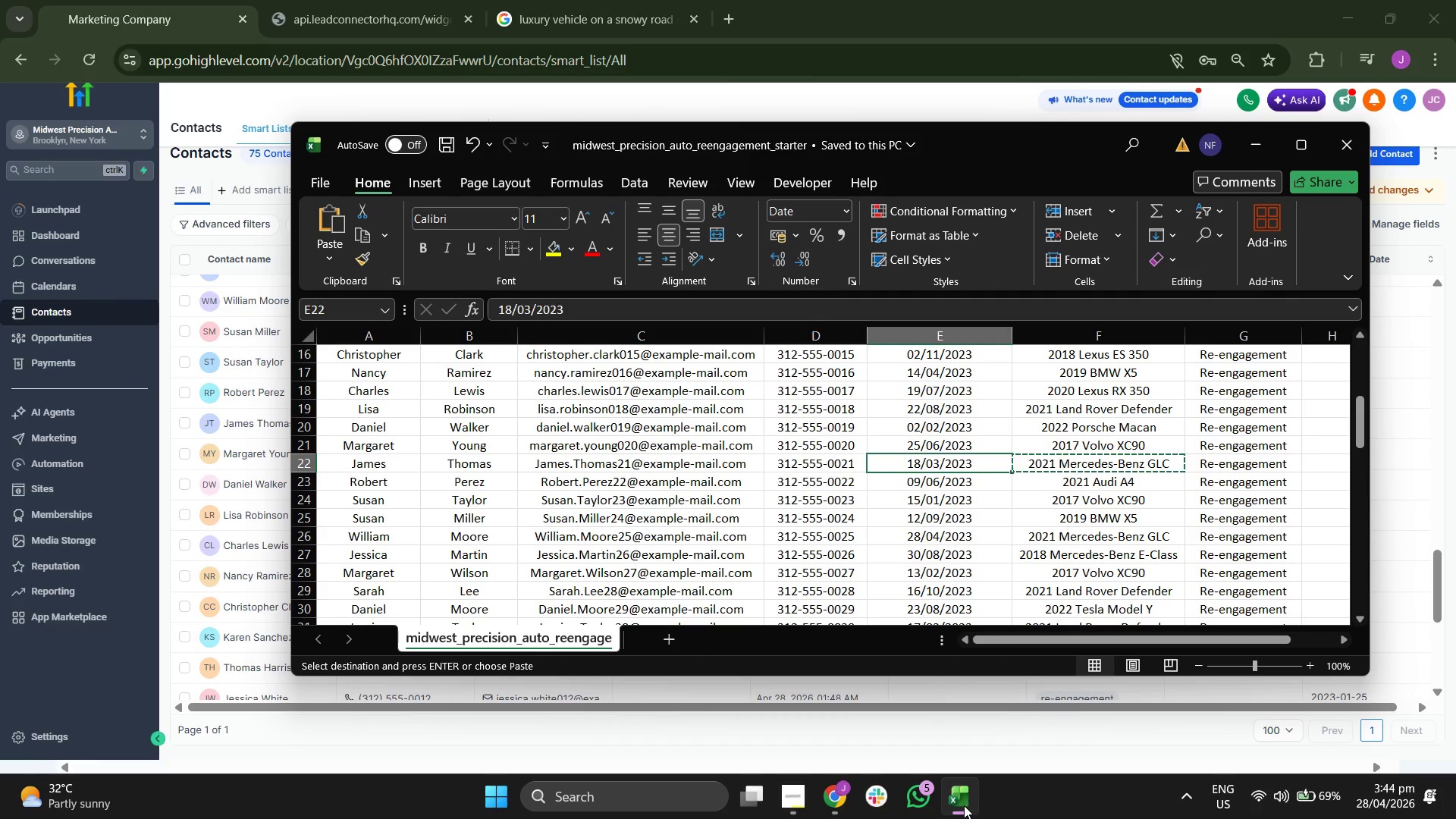 
key(ArrowLeft)
 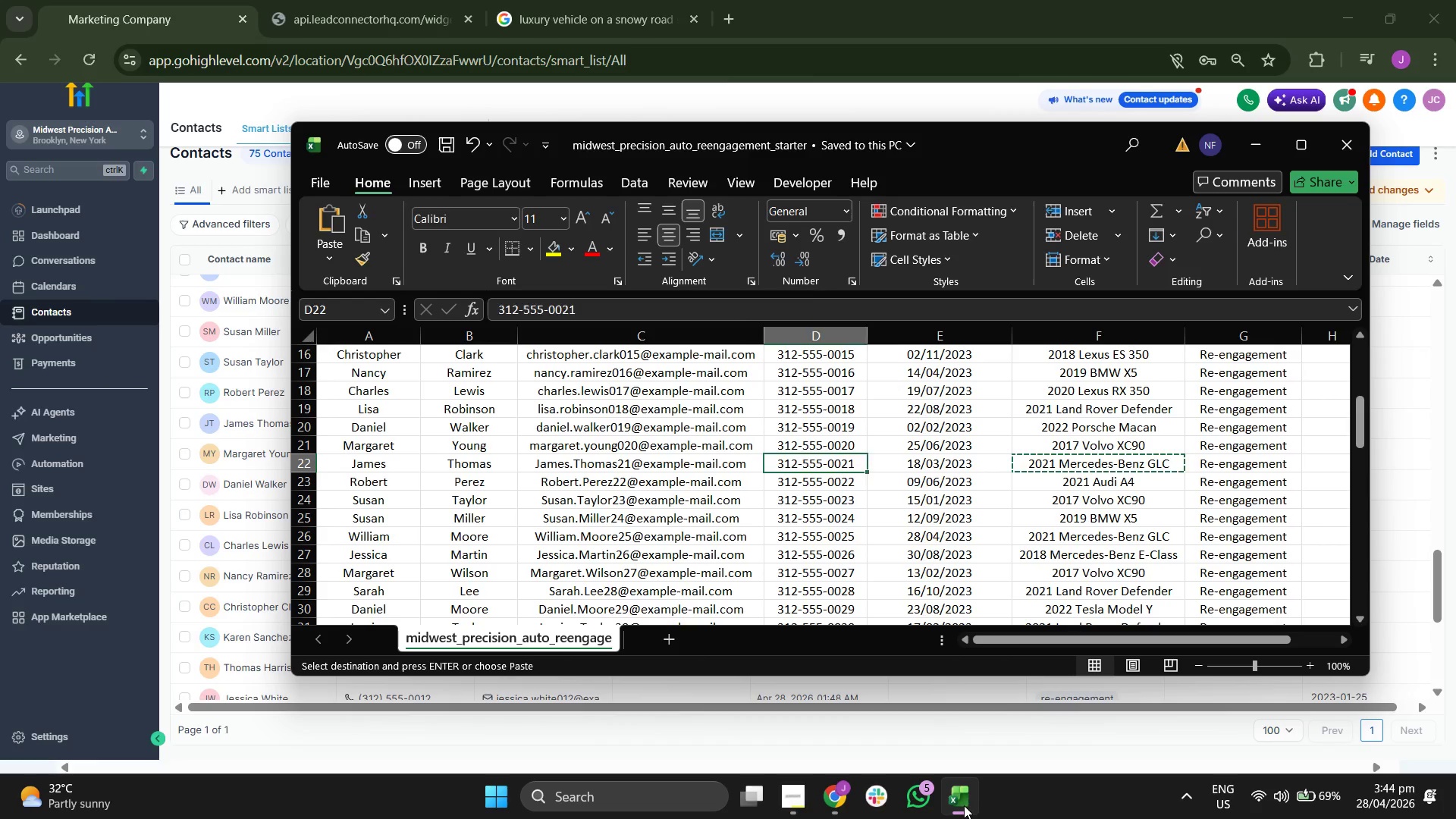 
key(ArrowLeft)
 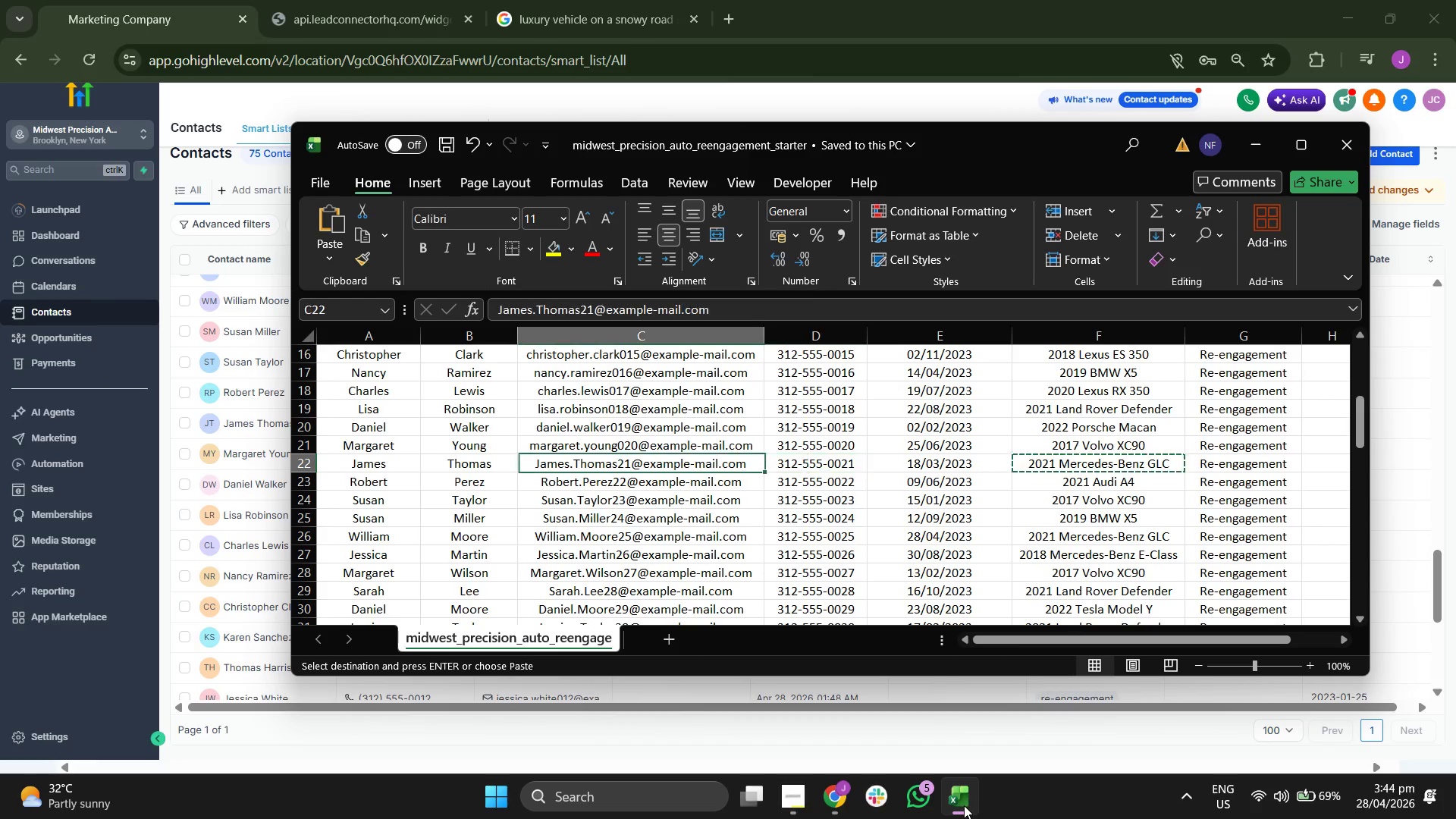 
key(ArrowLeft)
 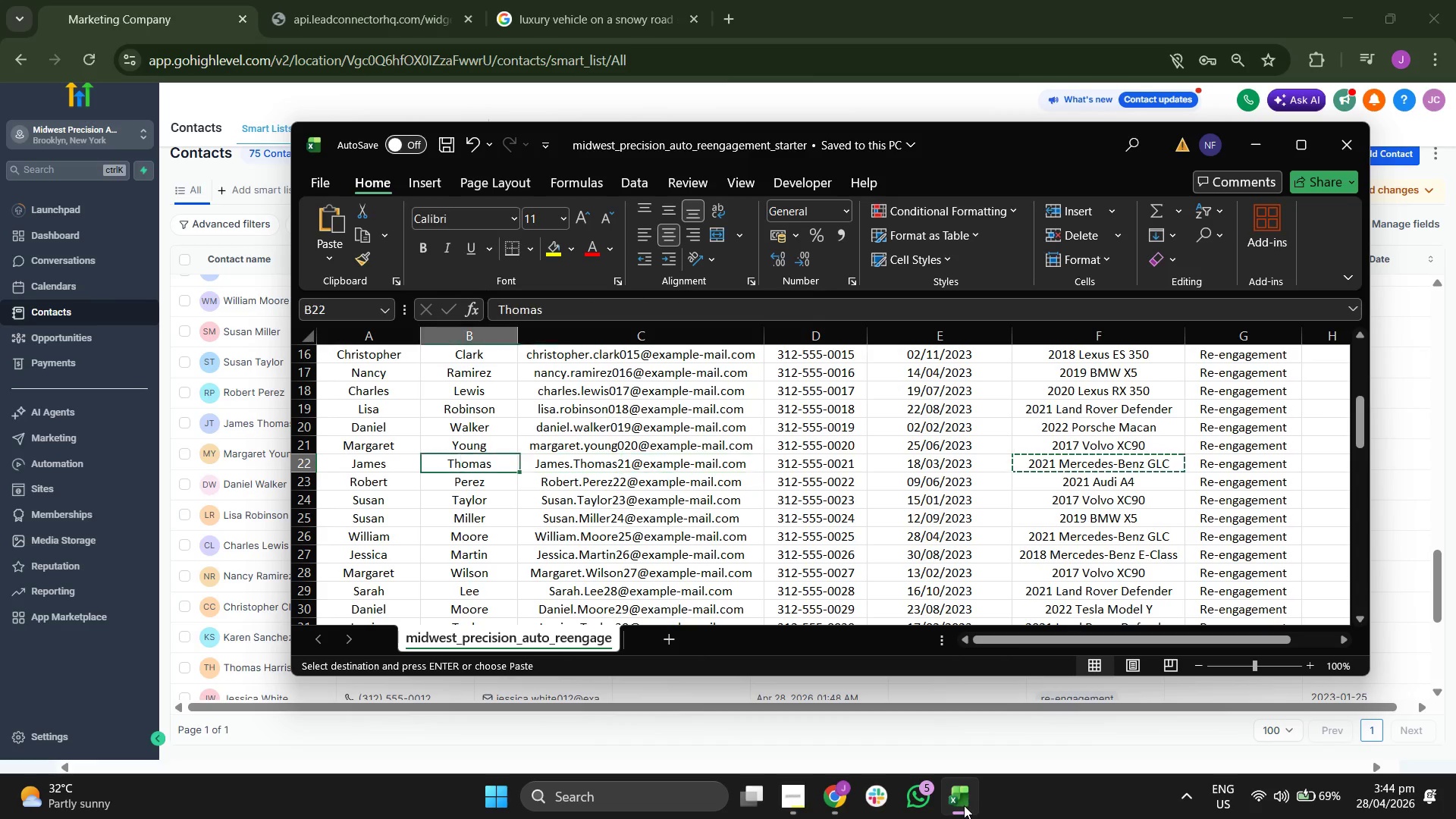 
key(ArrowLeft)
 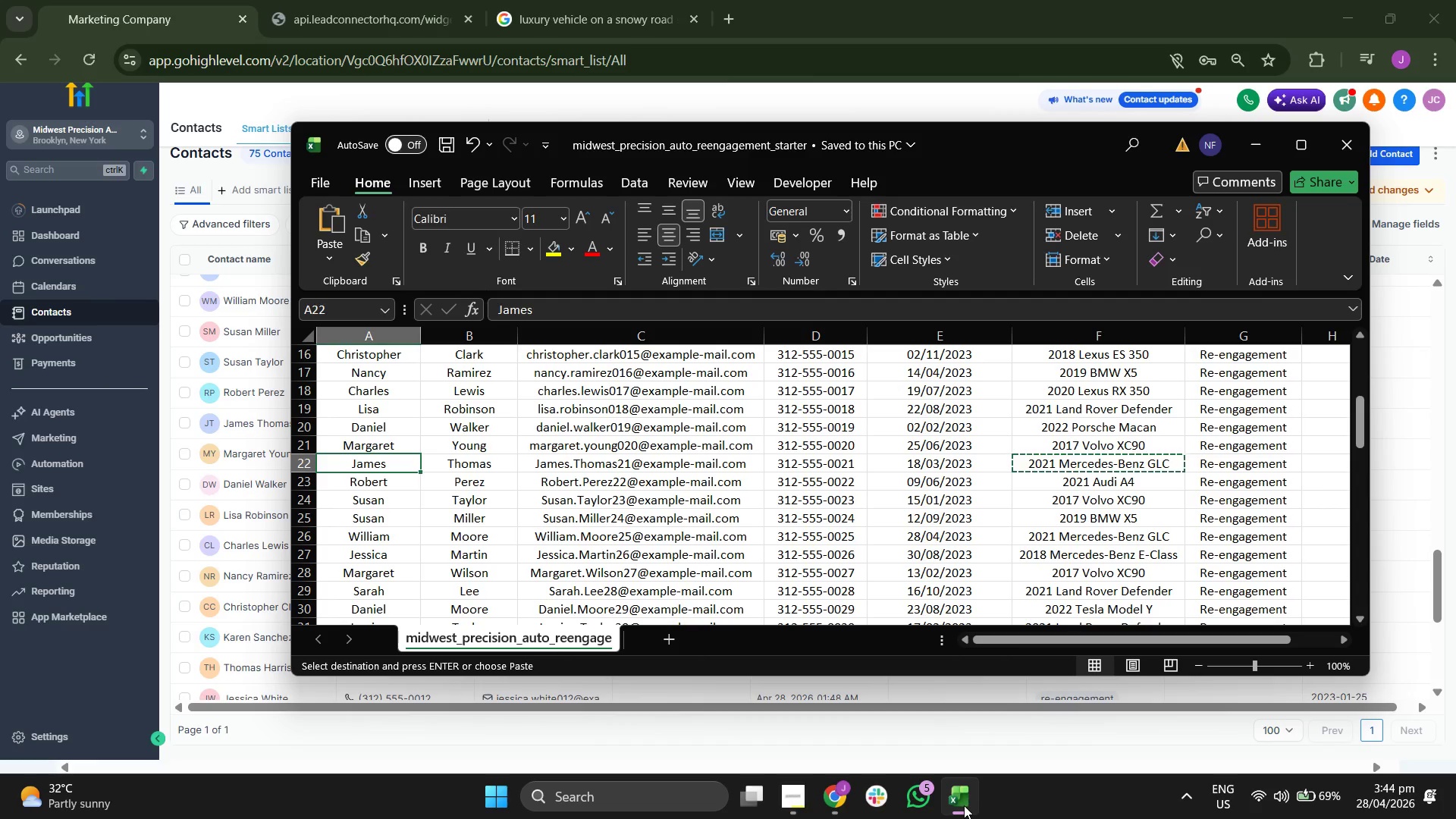 
key(ArrowRight)
 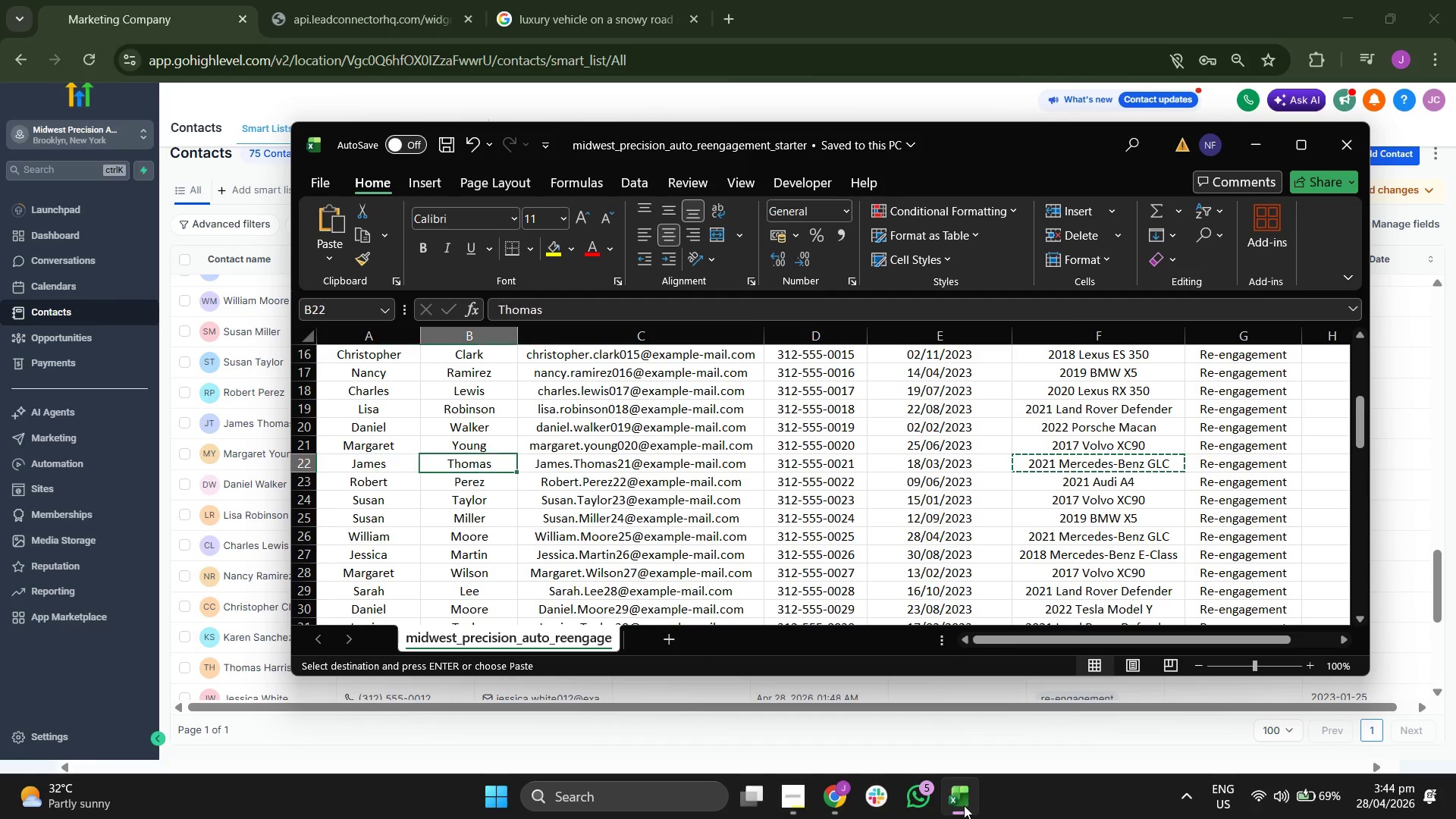 
key(ArrowUp)
 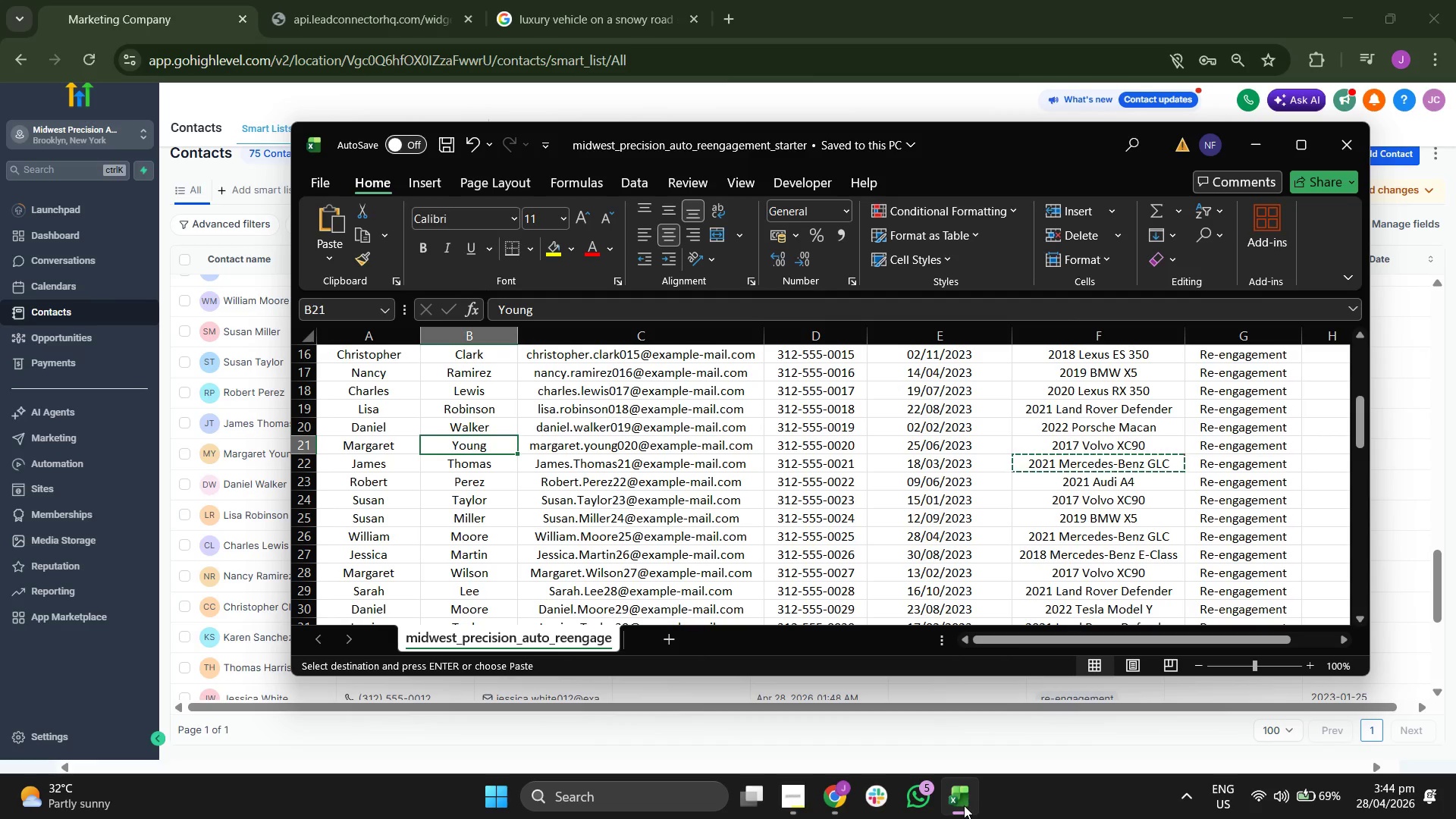 
key(ArrowRight)
 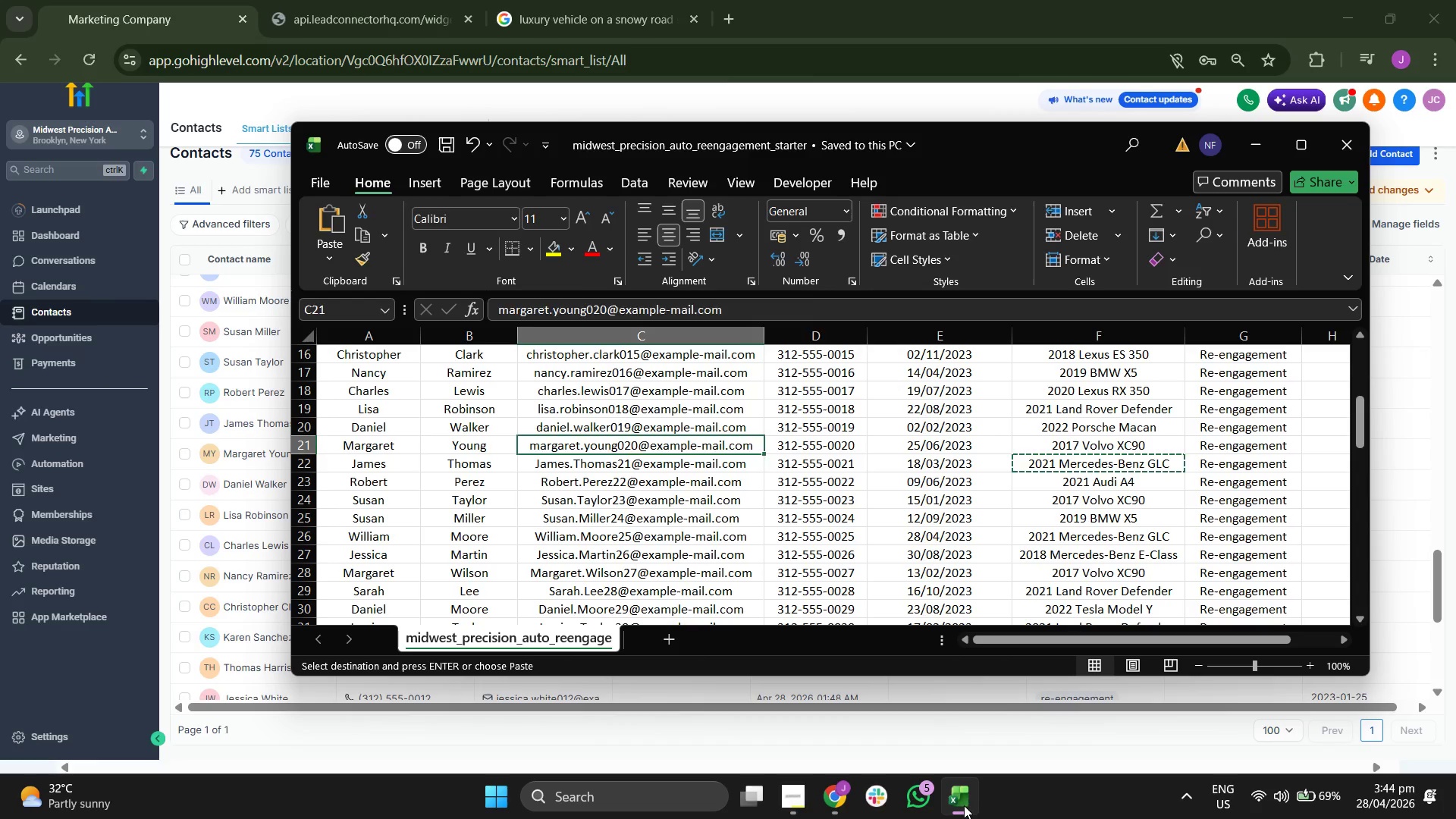 
key(ArrowRight)
 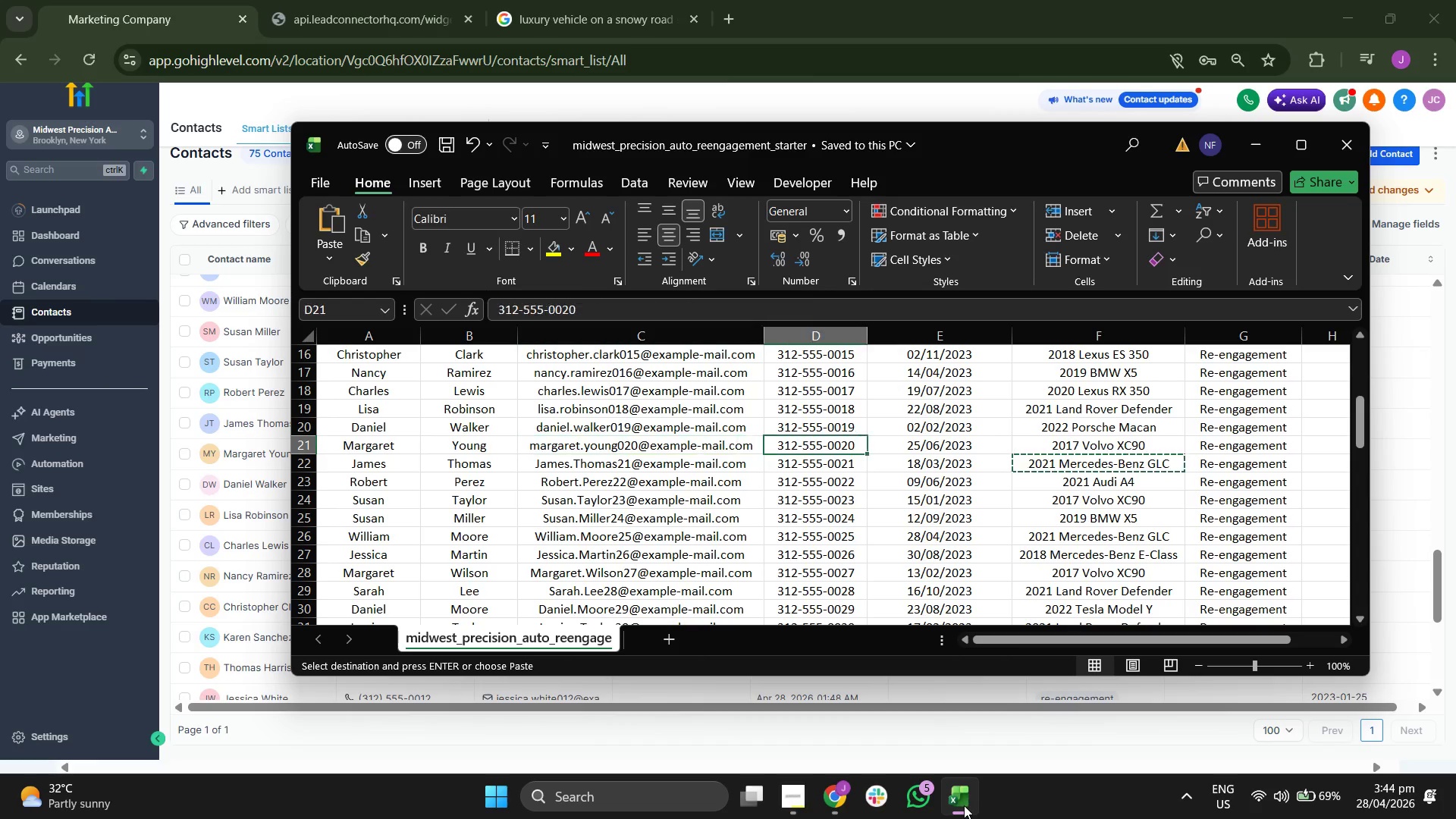 
key(ArrowRight)
 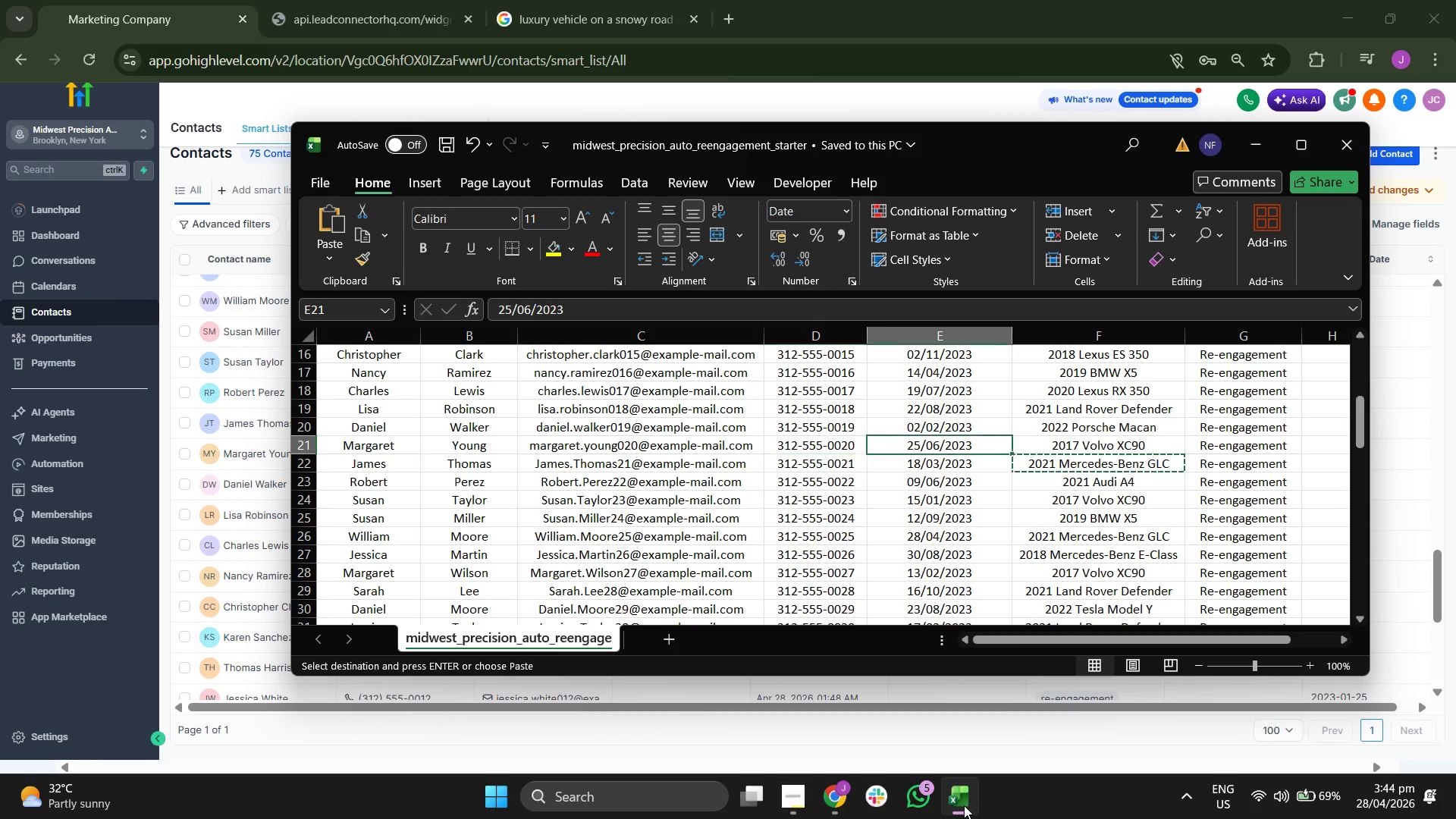 
key(ArrowRight)
 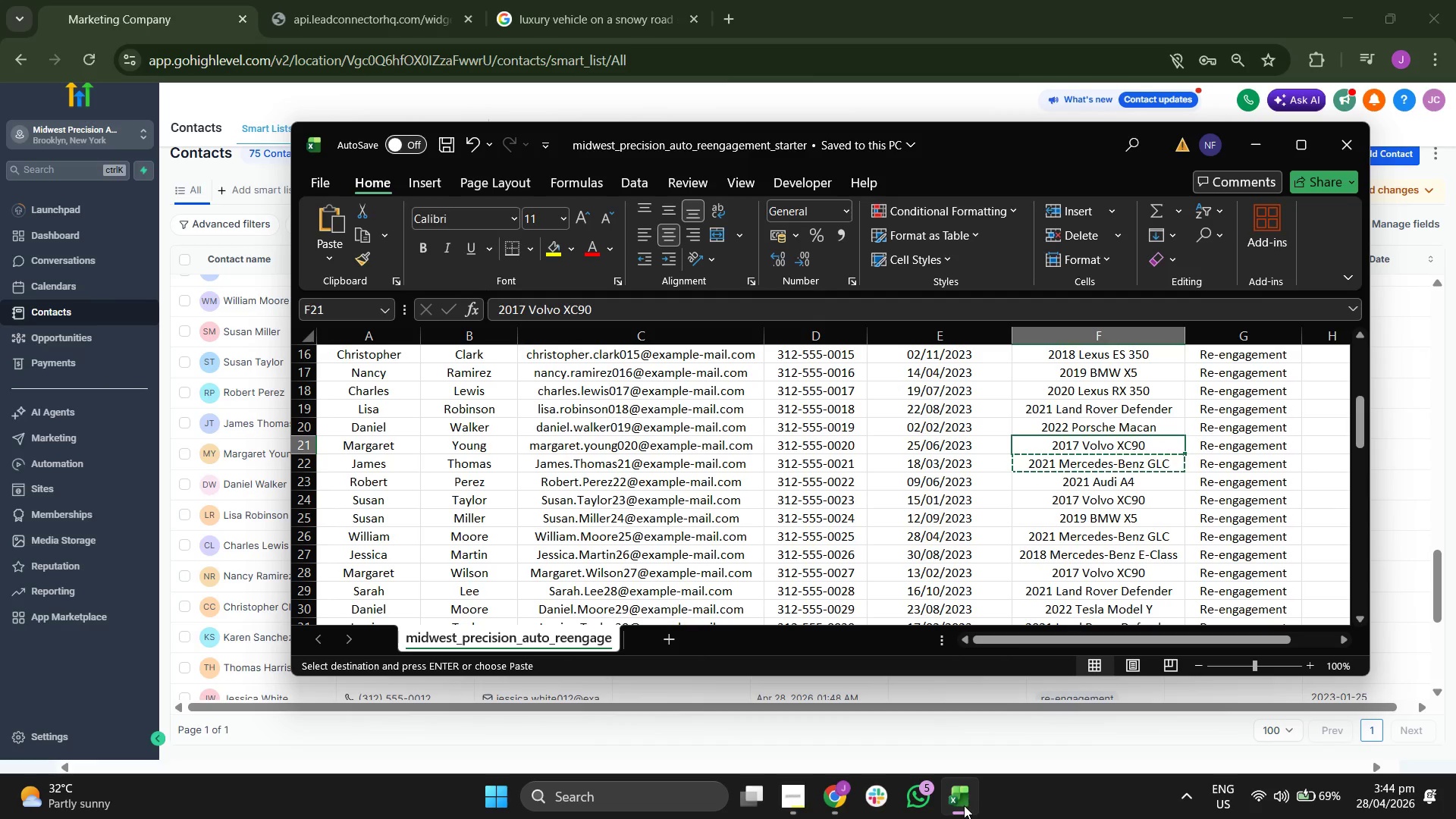 
key(ArrowUp)
 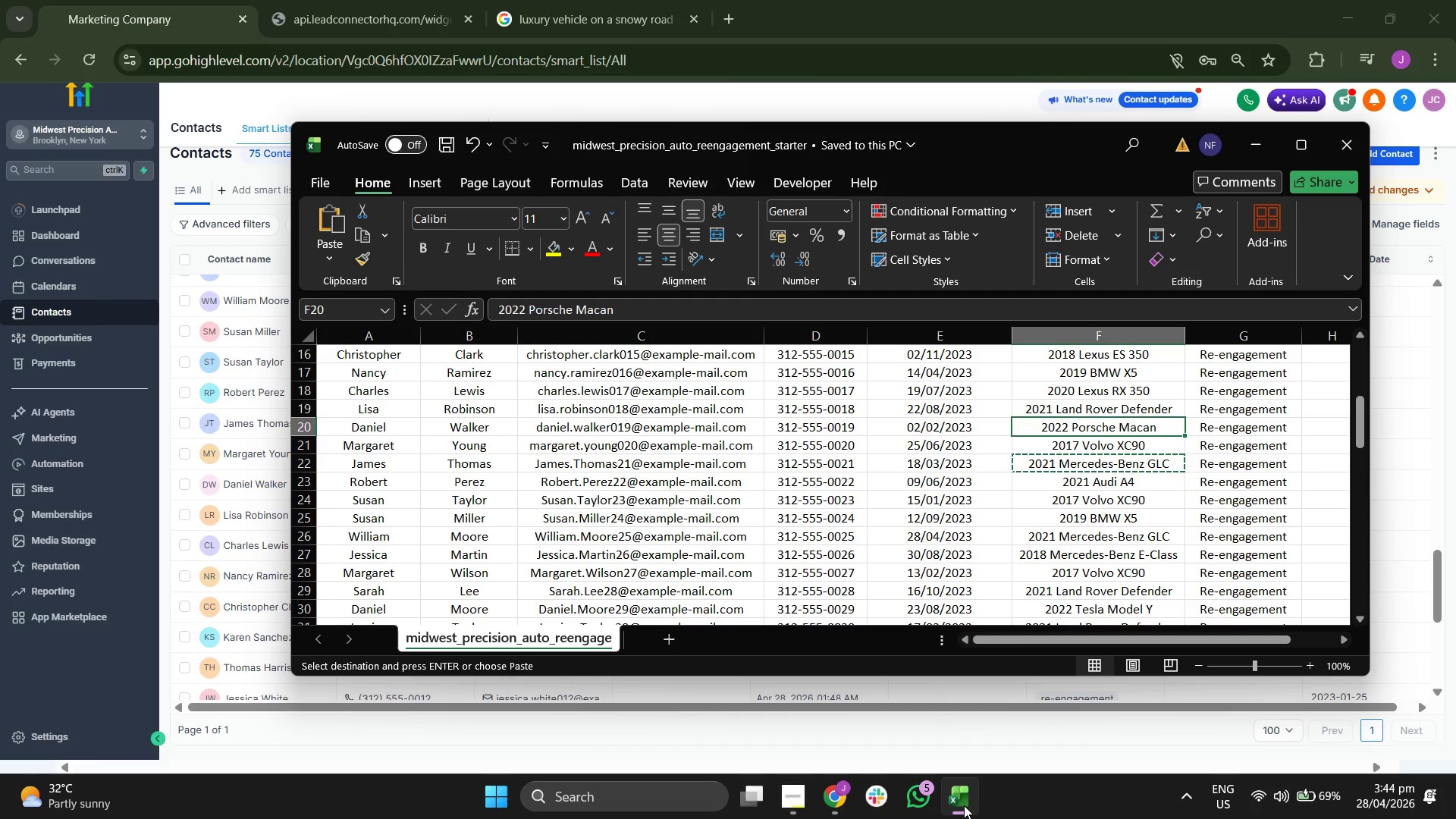 
key(ArrowDown)
 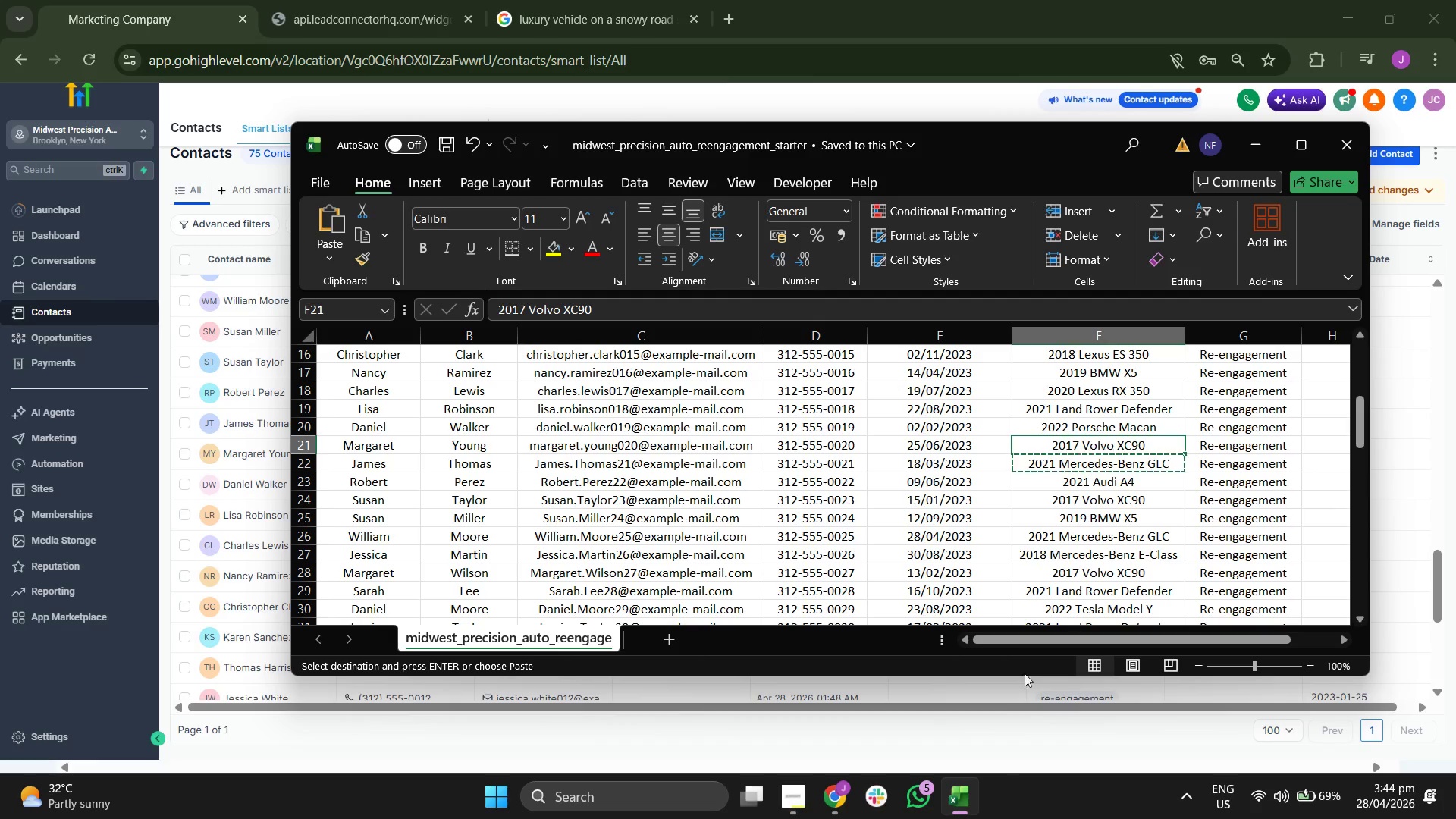 
scroll: coordinate [872, 457], scroll_direction: up, amount: 1.0
 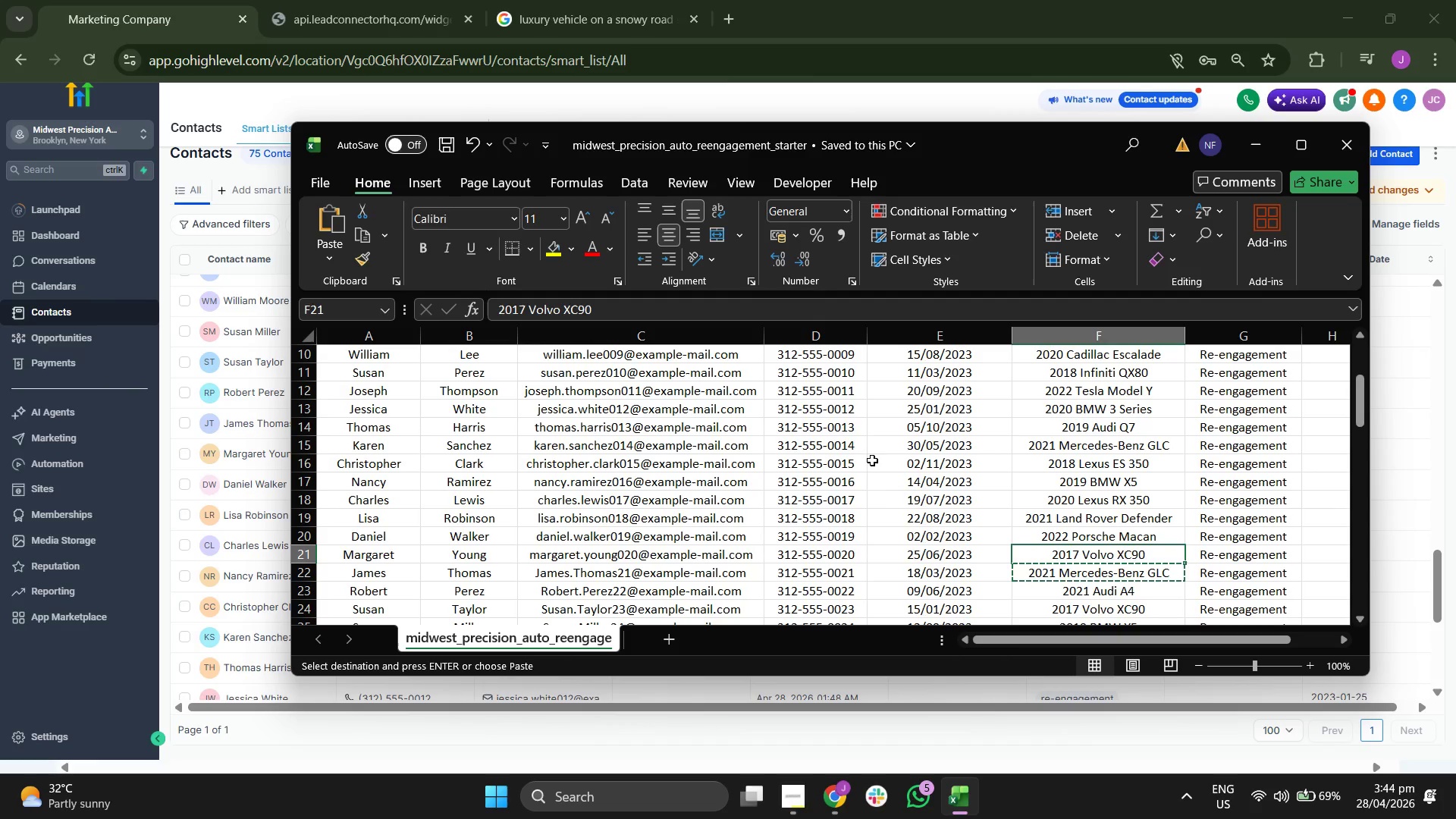 
key(Control+C)
 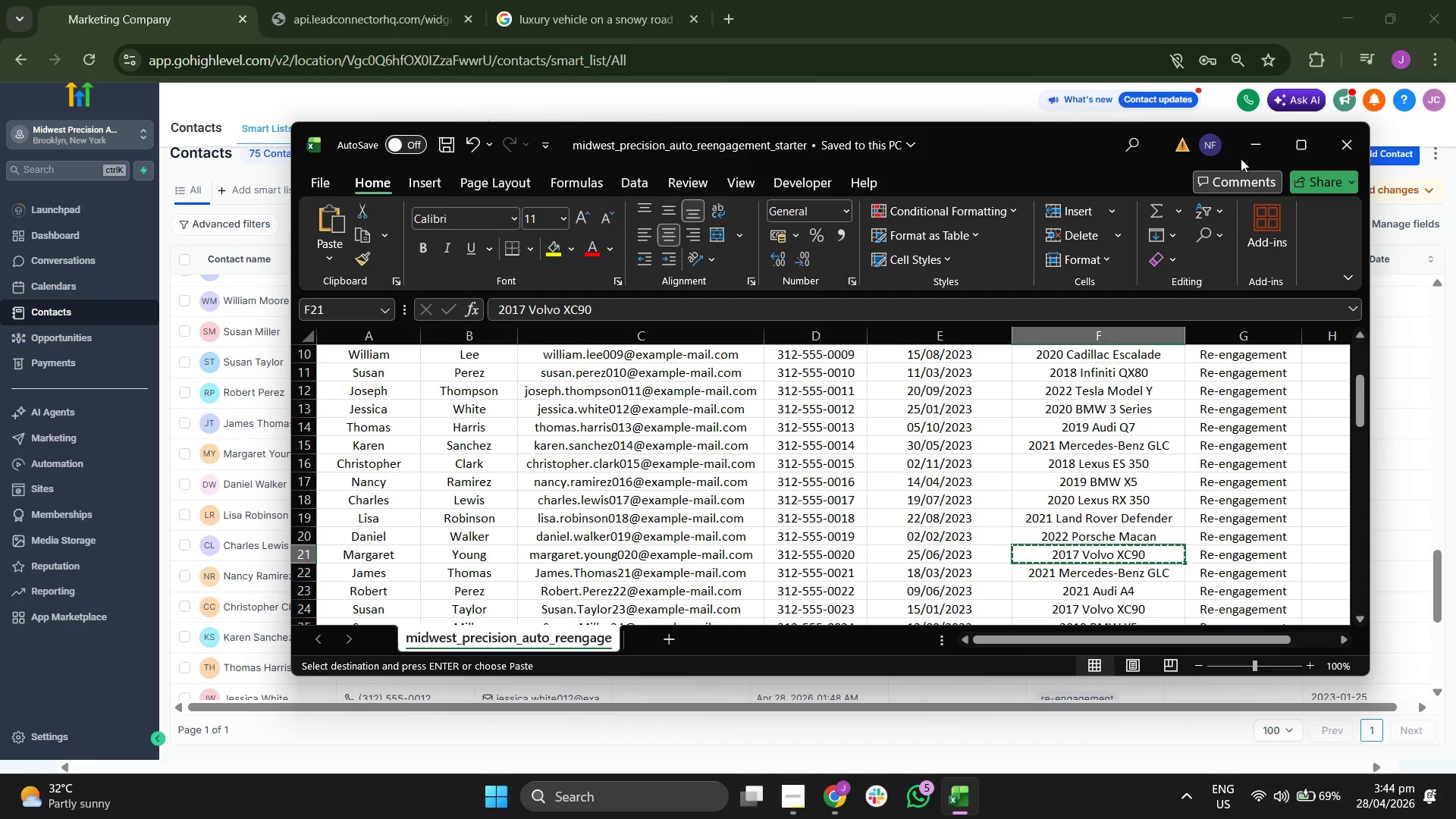 
left_click([1256, 138])
 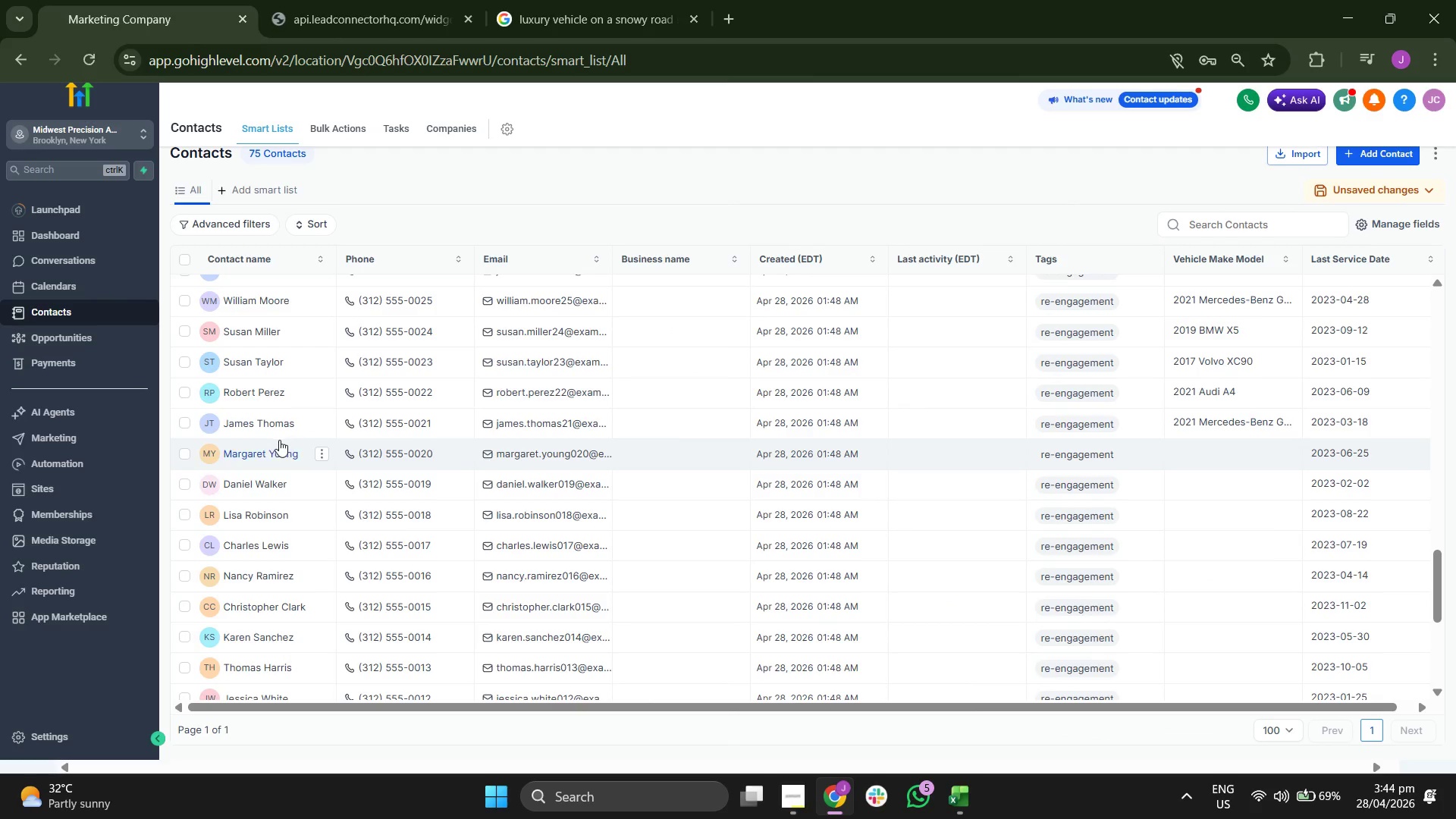 
left_click([273, 453])
 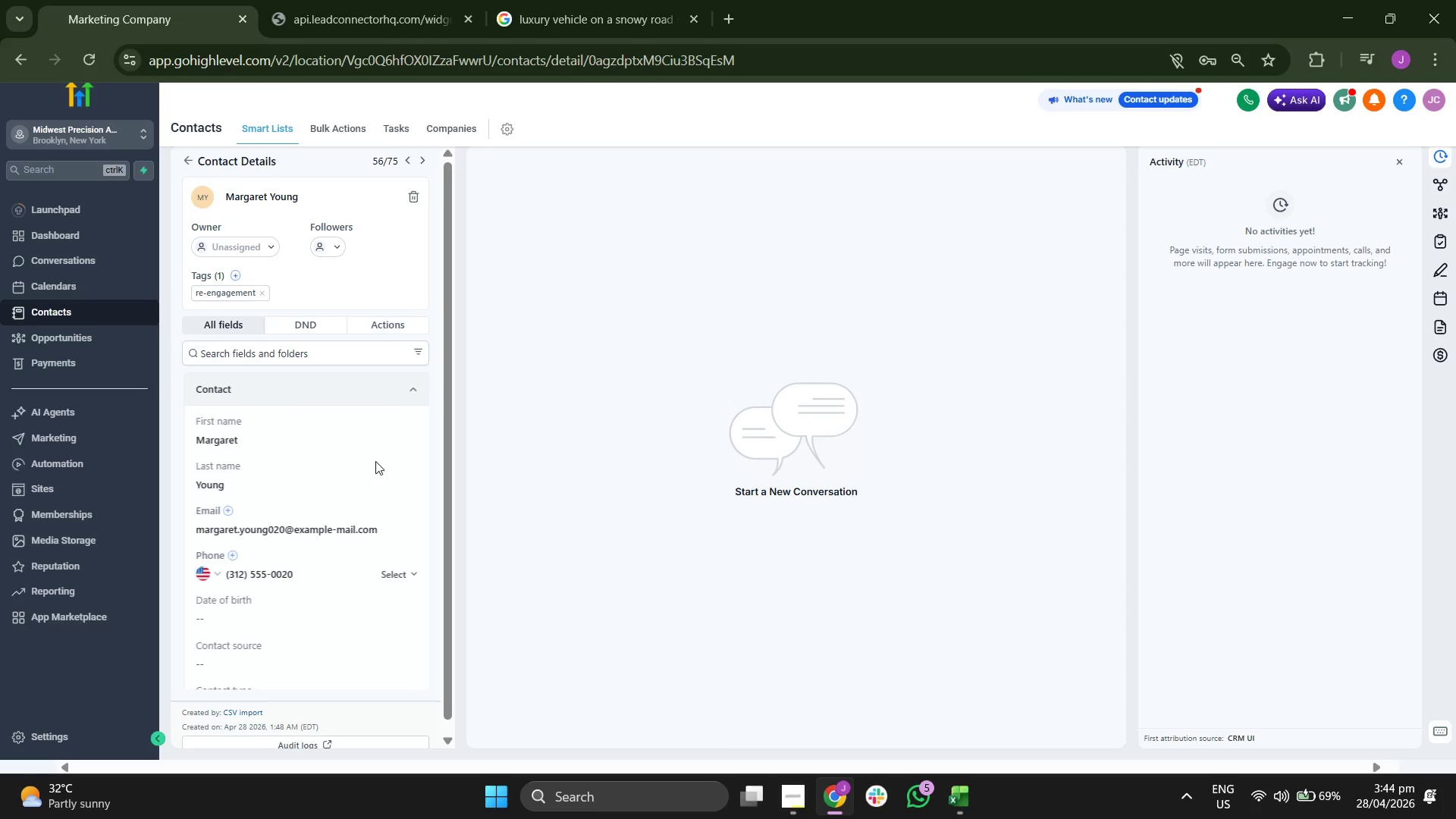 
scroll: coordinate [300, 457], scroll_direction: down, amount: 3.0
 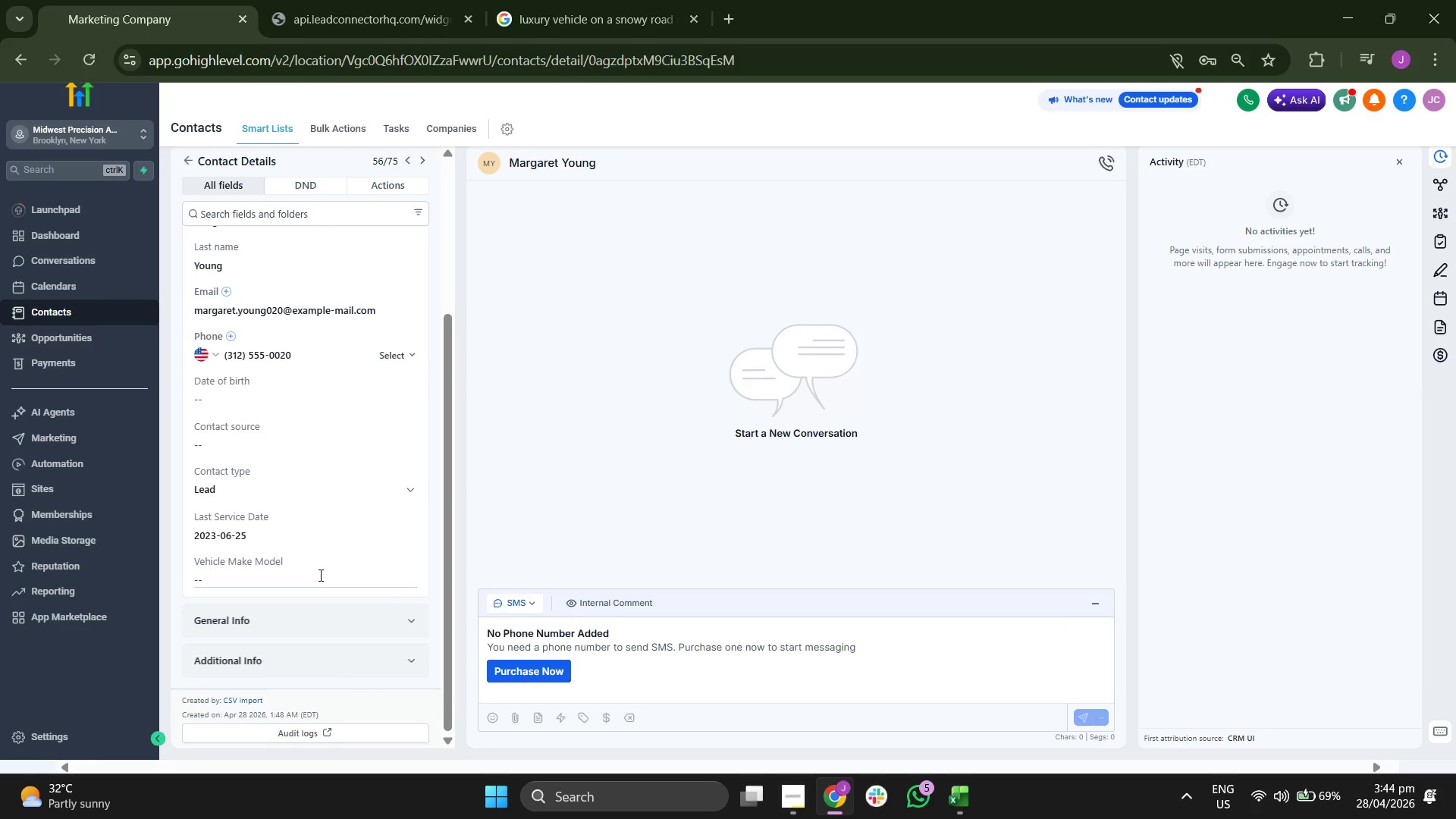 
left_click([319, 575])
 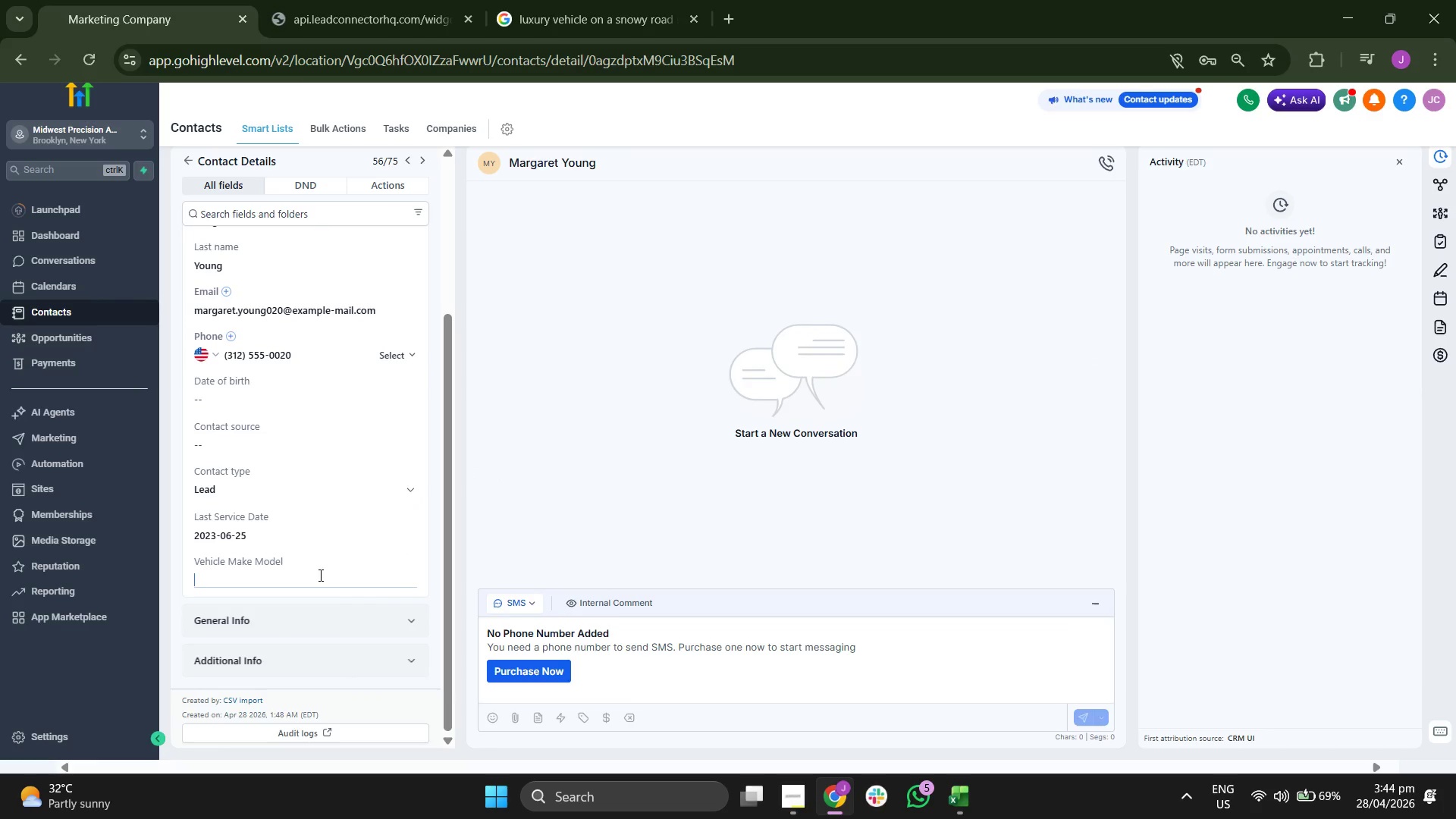 
key(Control+ControlLeft)
 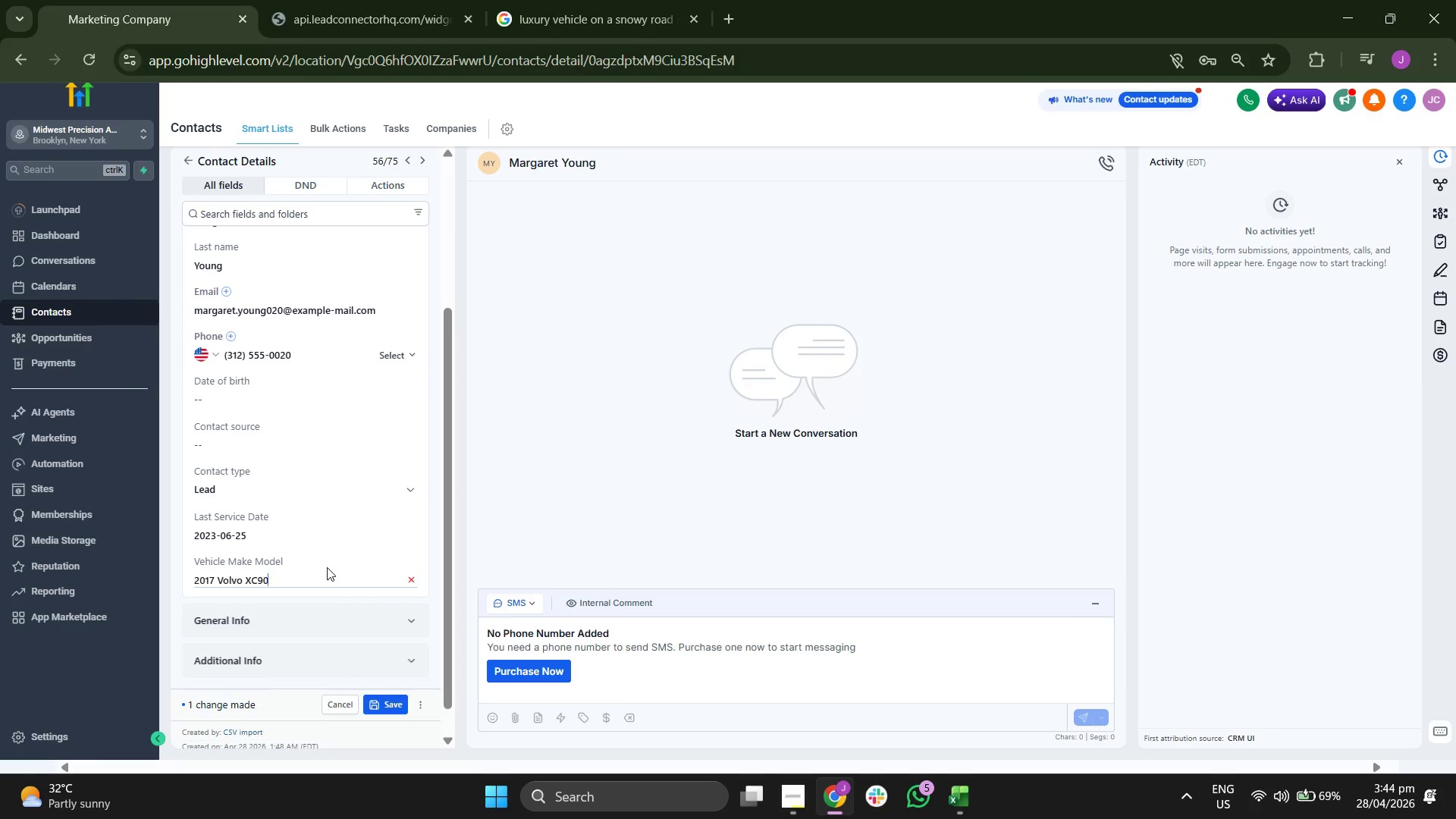 
key(Control+V)
 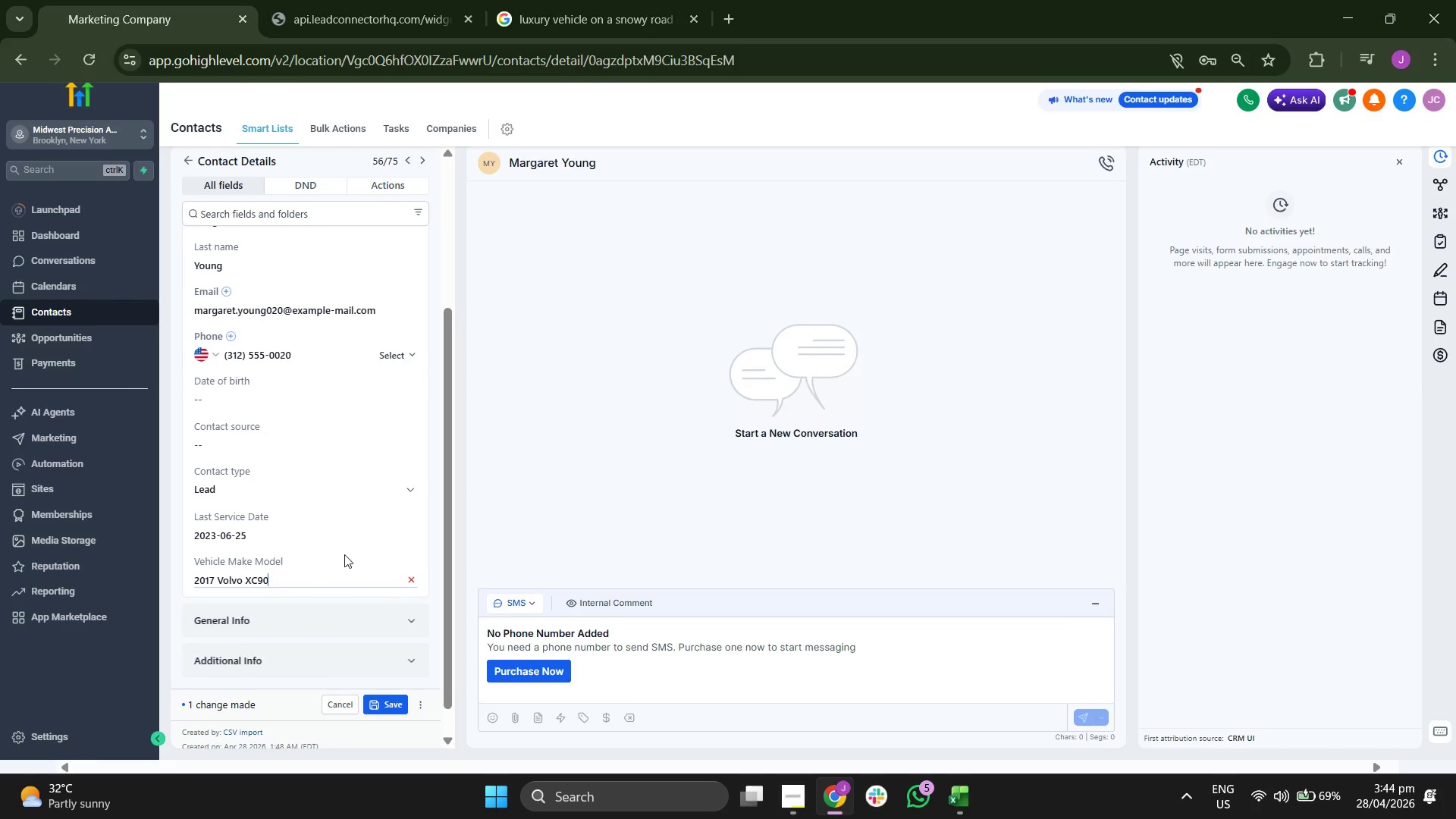 
scroll: coordinate [344, 554], scroll_direction: up, amount: 2.0
 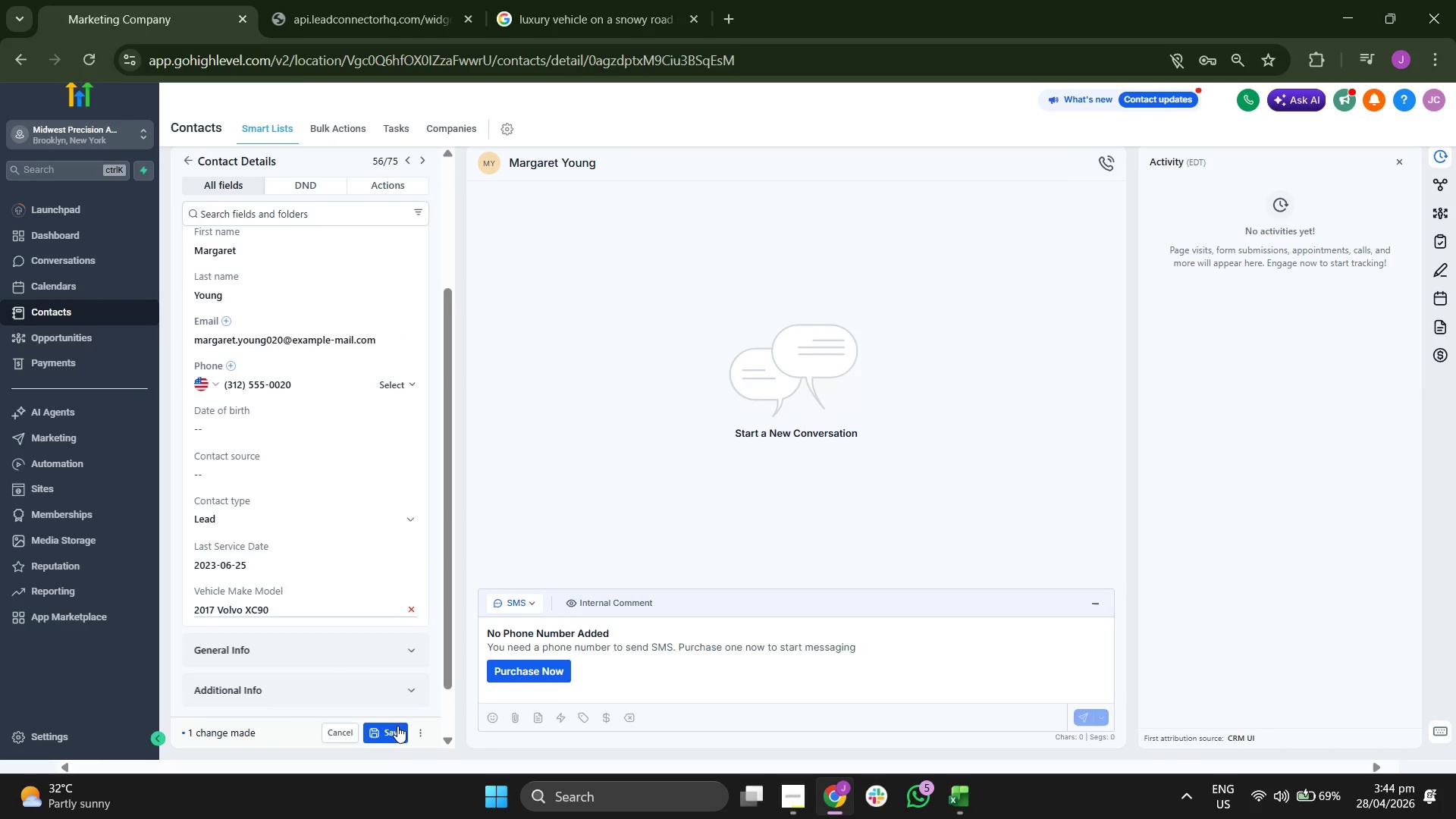 
left_click([397, 726])
 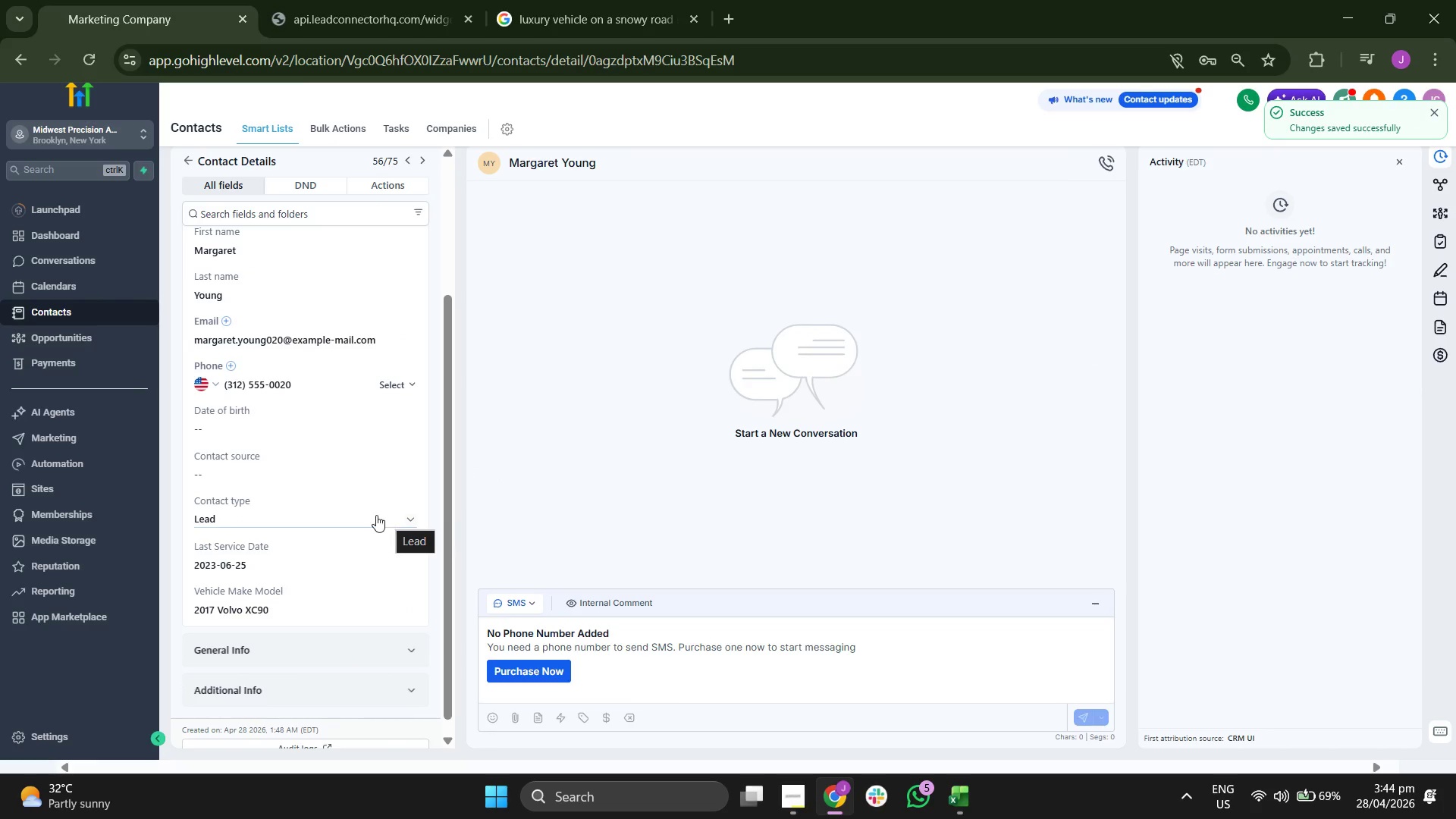 
scroll: coordinate [375, 513], scroll_direction: none, amount: 0.0
 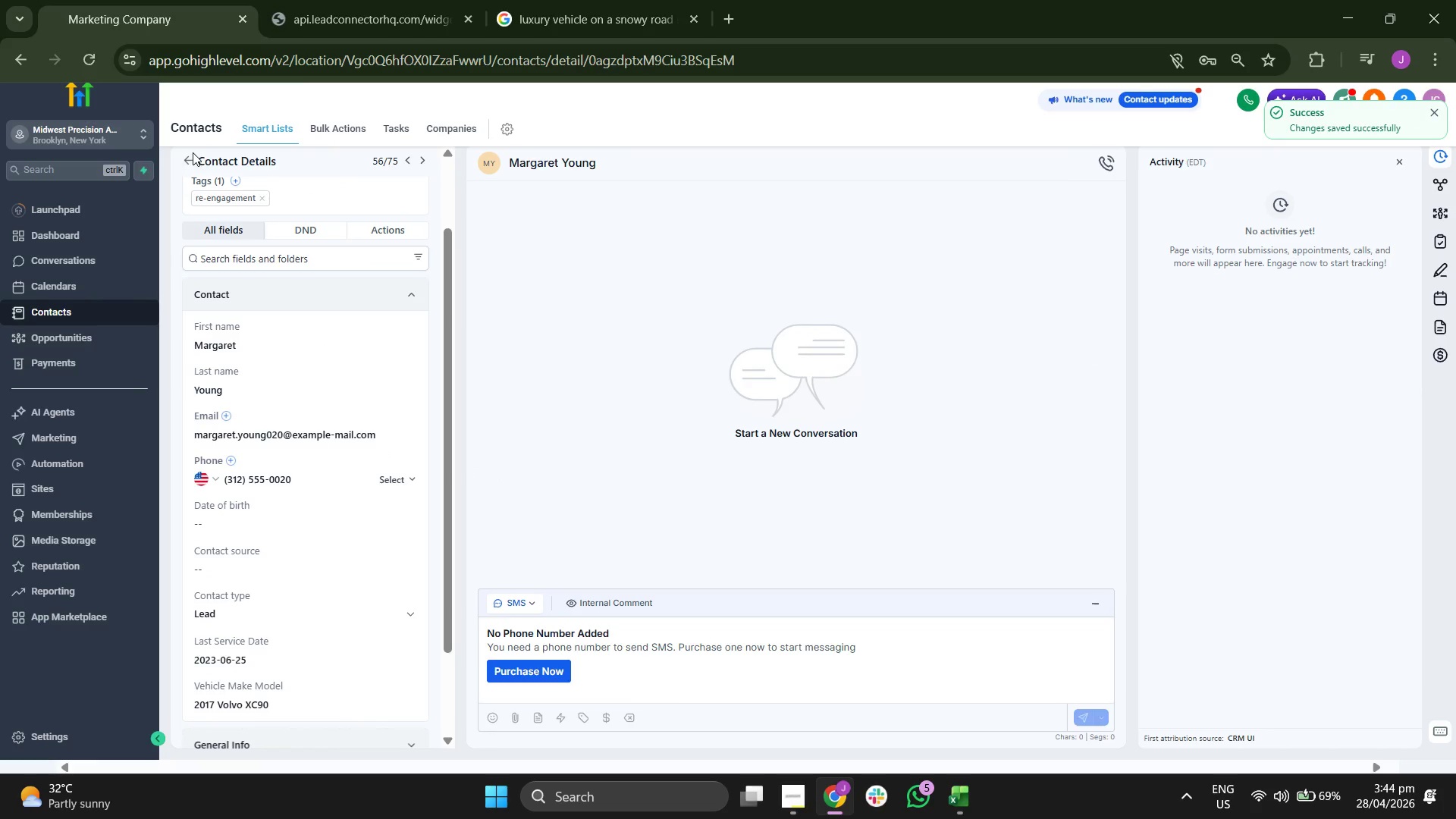 
left_click([190, 161])
 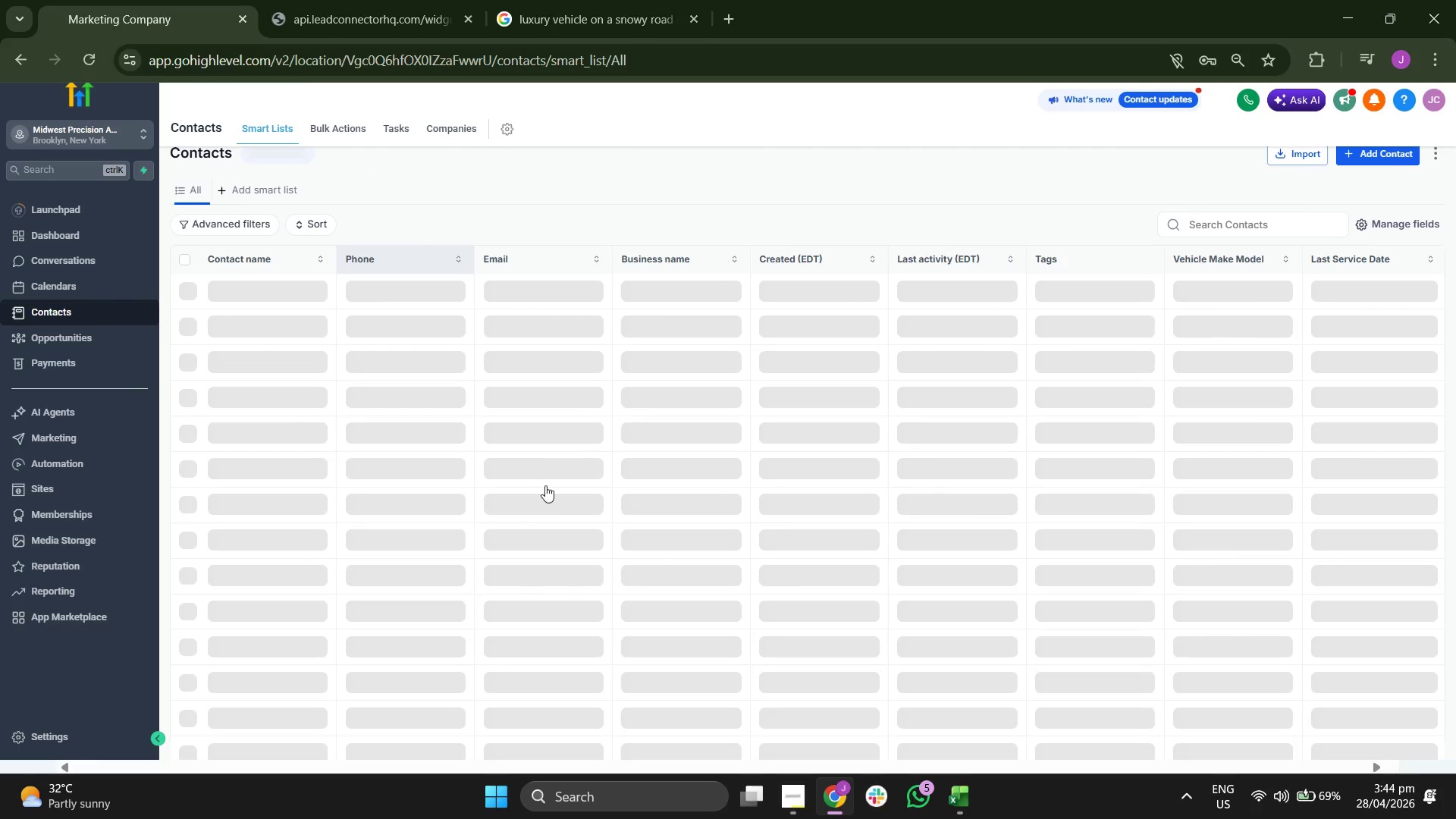 
scroll: coordinate [552, 458], scroll_direction: down, amount: 8.0
 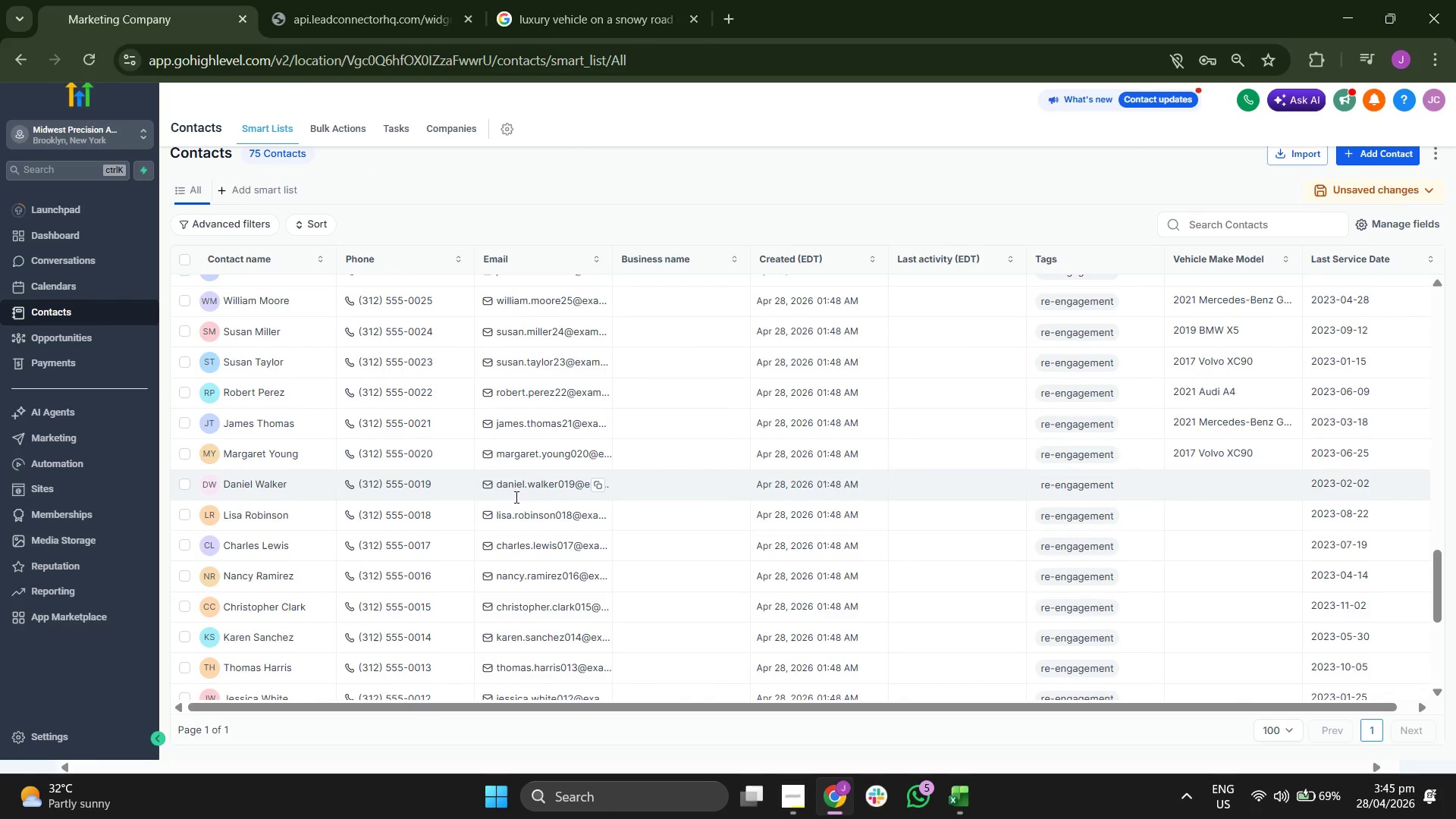 
left_click([276, 481])
 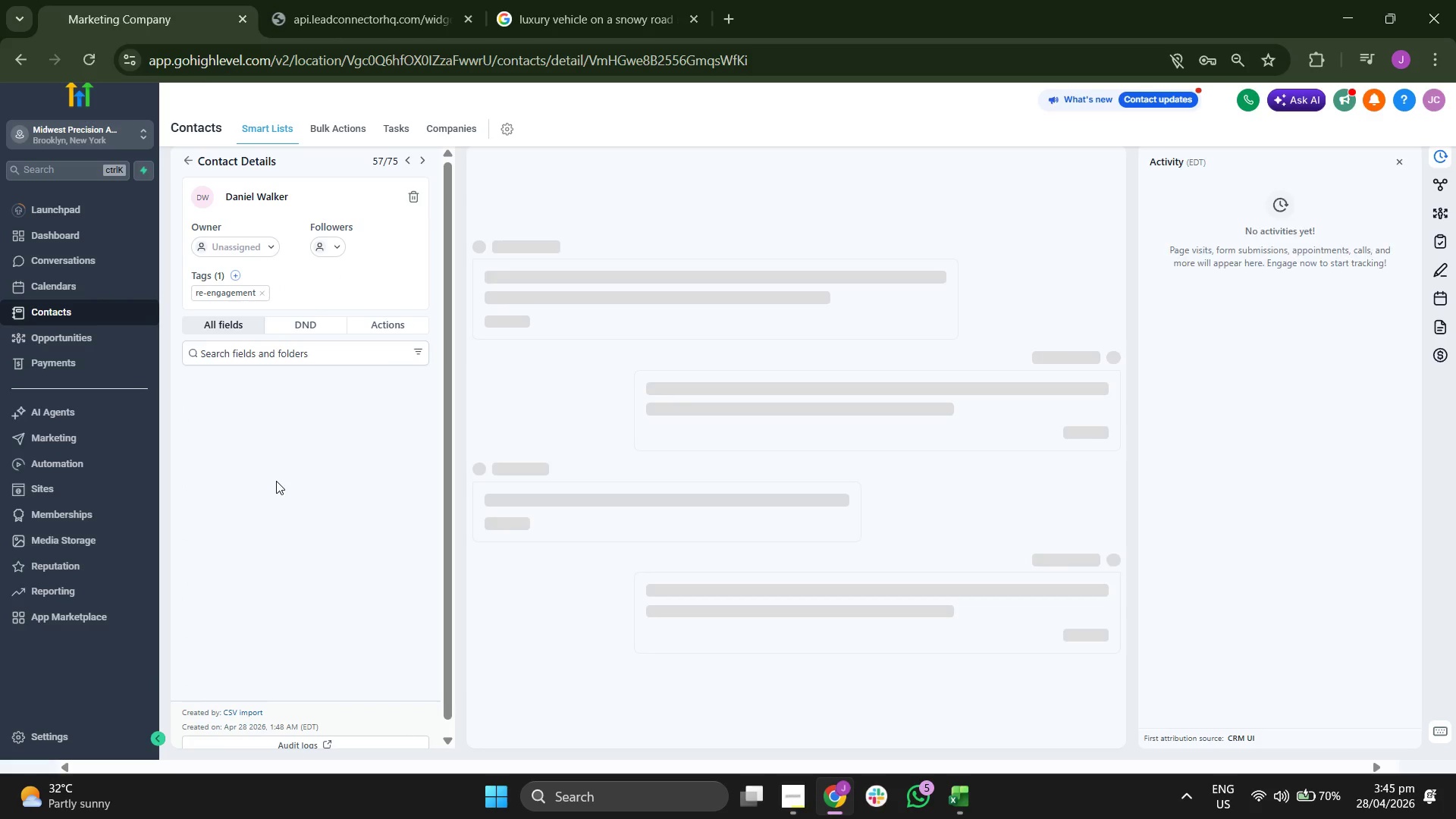 
scroll: coordinate [291, 493], scroll_direction: down, amount: 3.0
 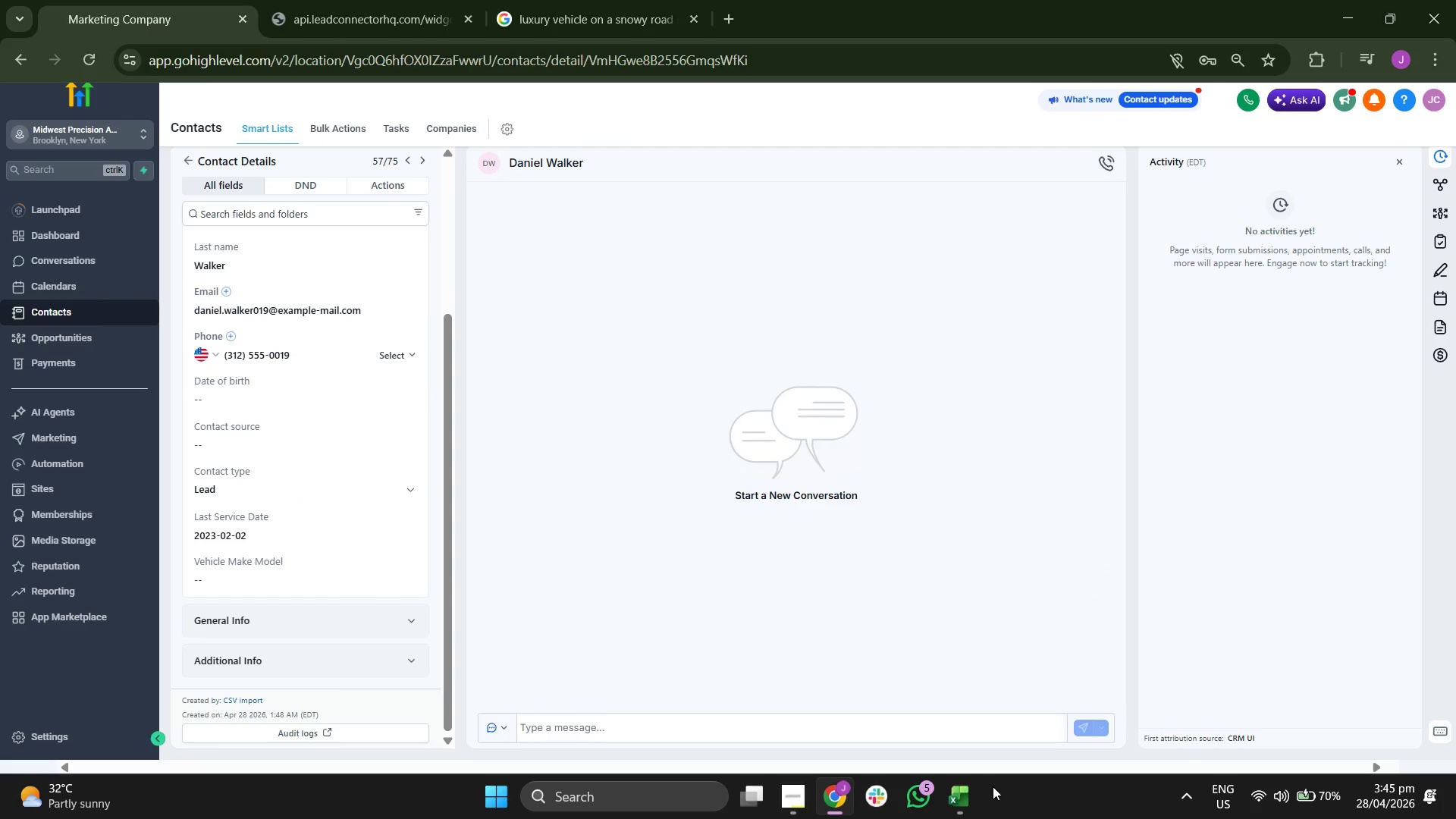 
left_click([954, 792])
 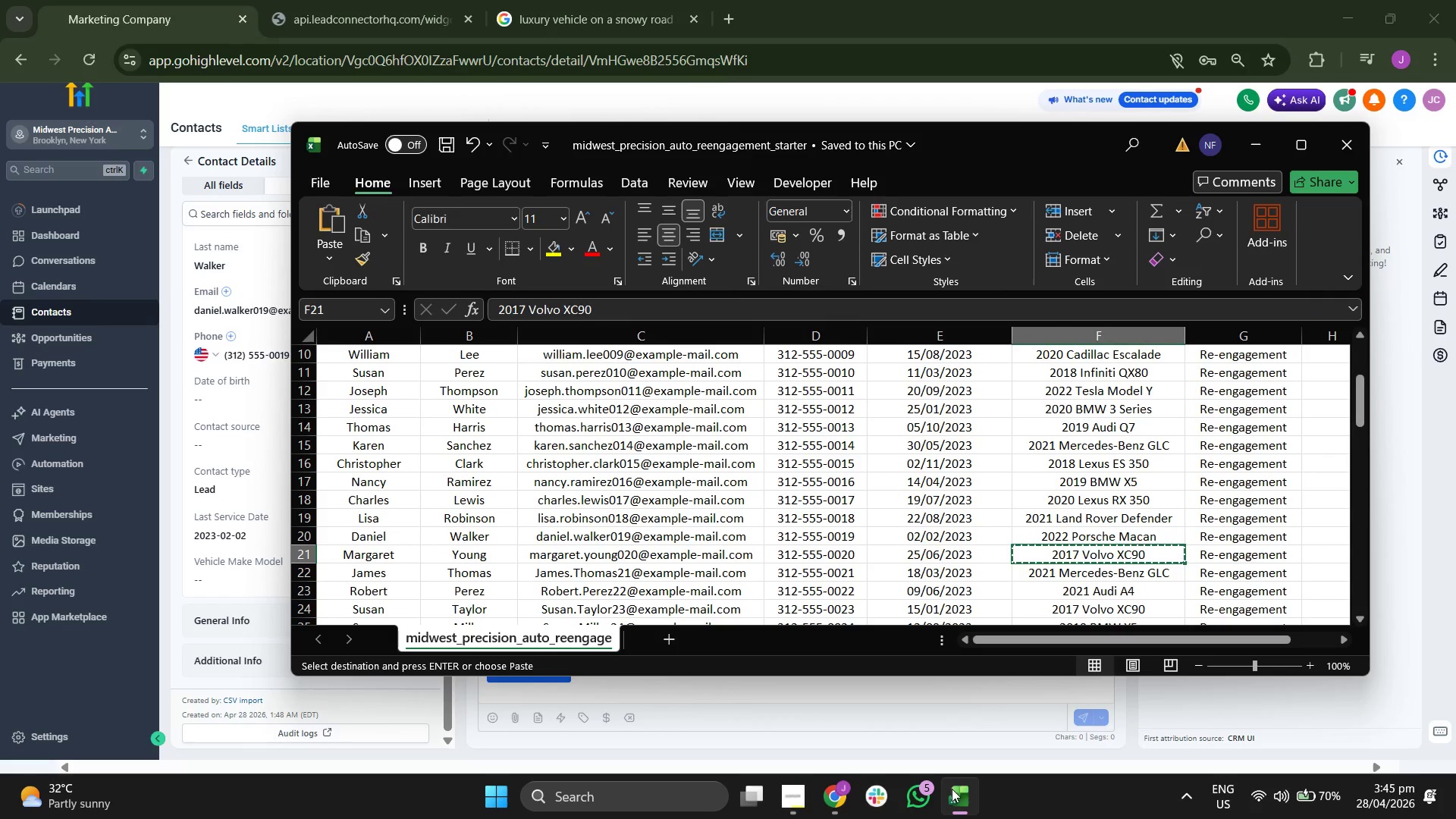 
key(ArrowUp)
 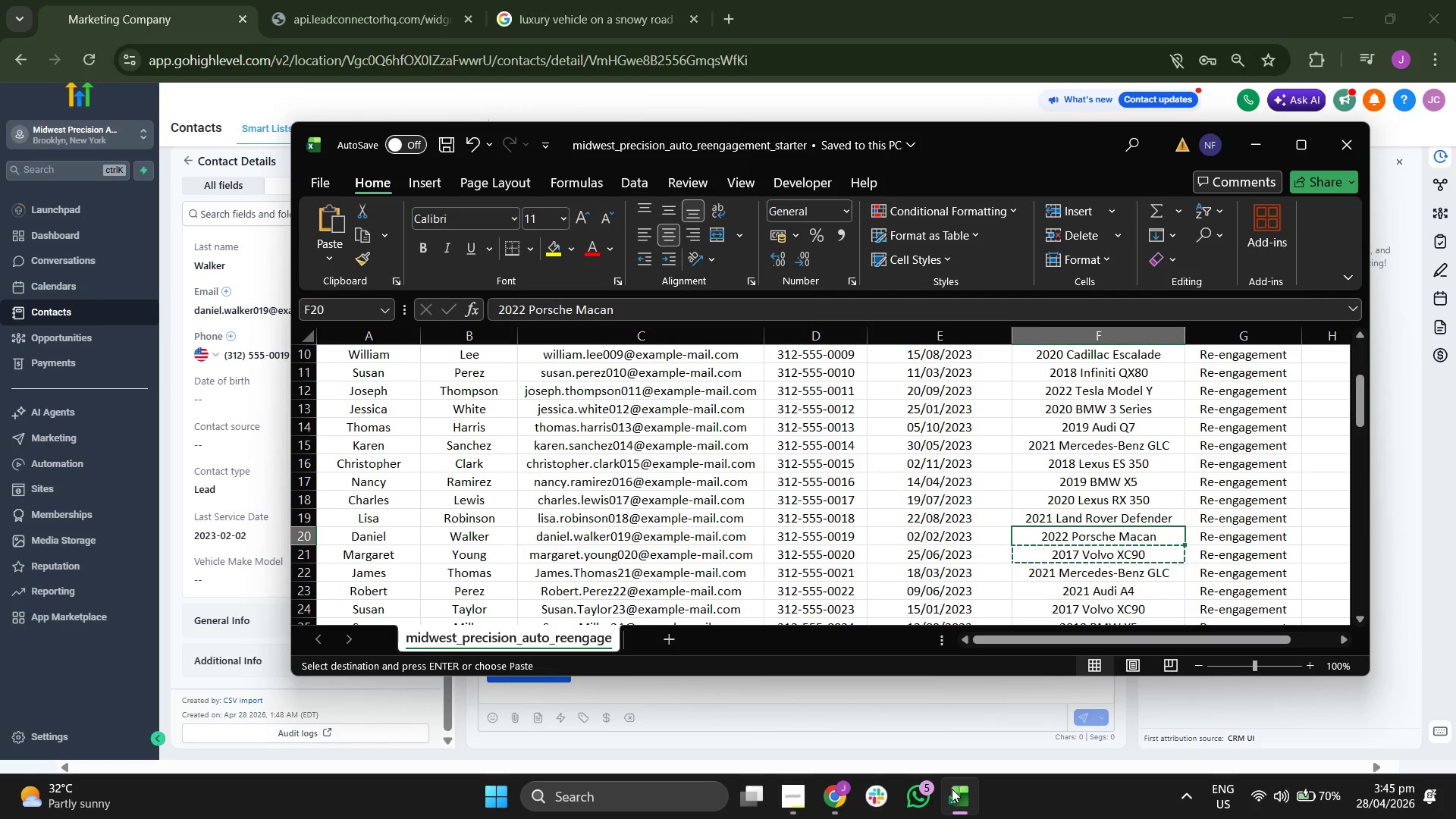 
wait(6.27)
 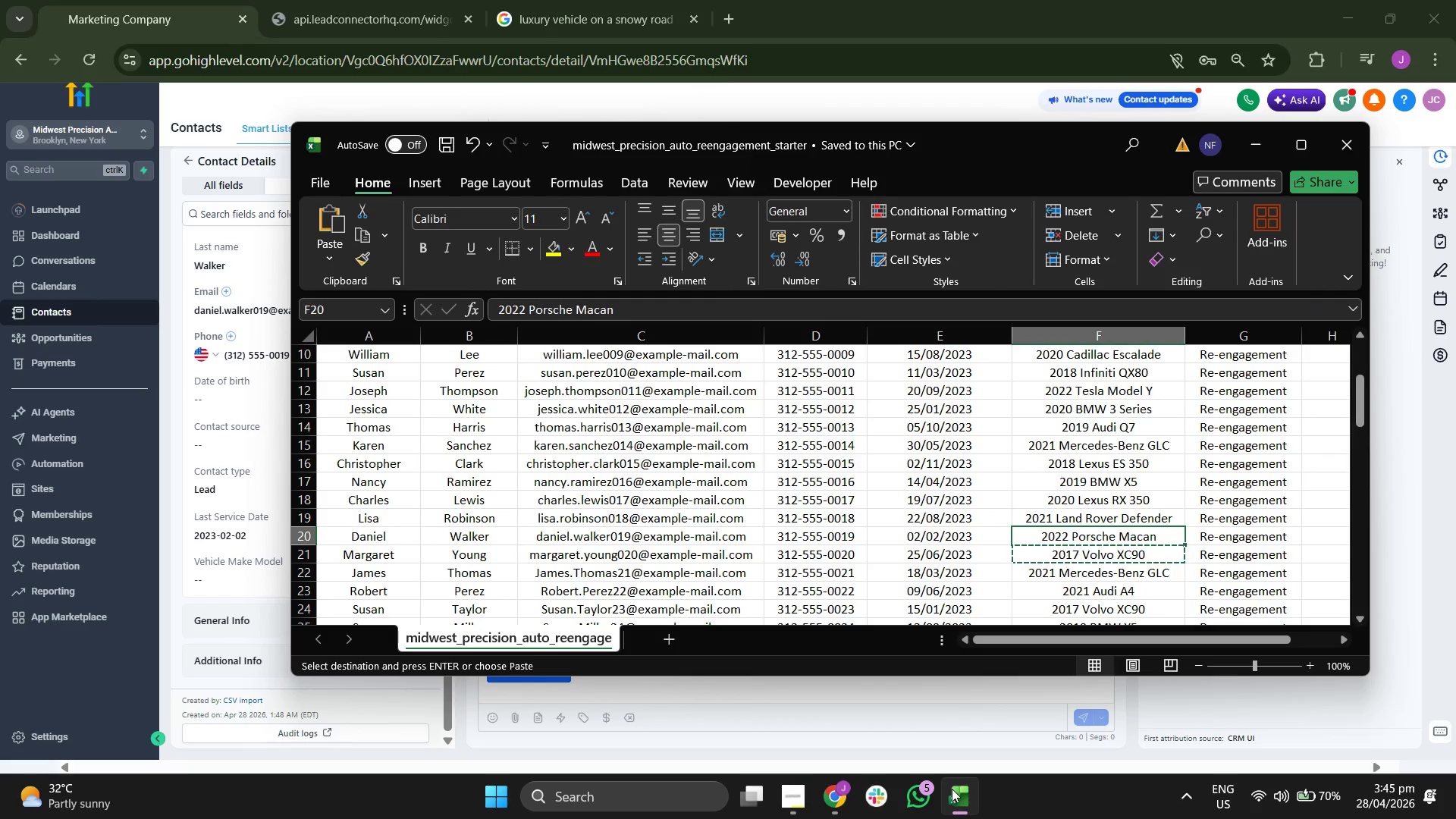 
left_click([246, 582])
 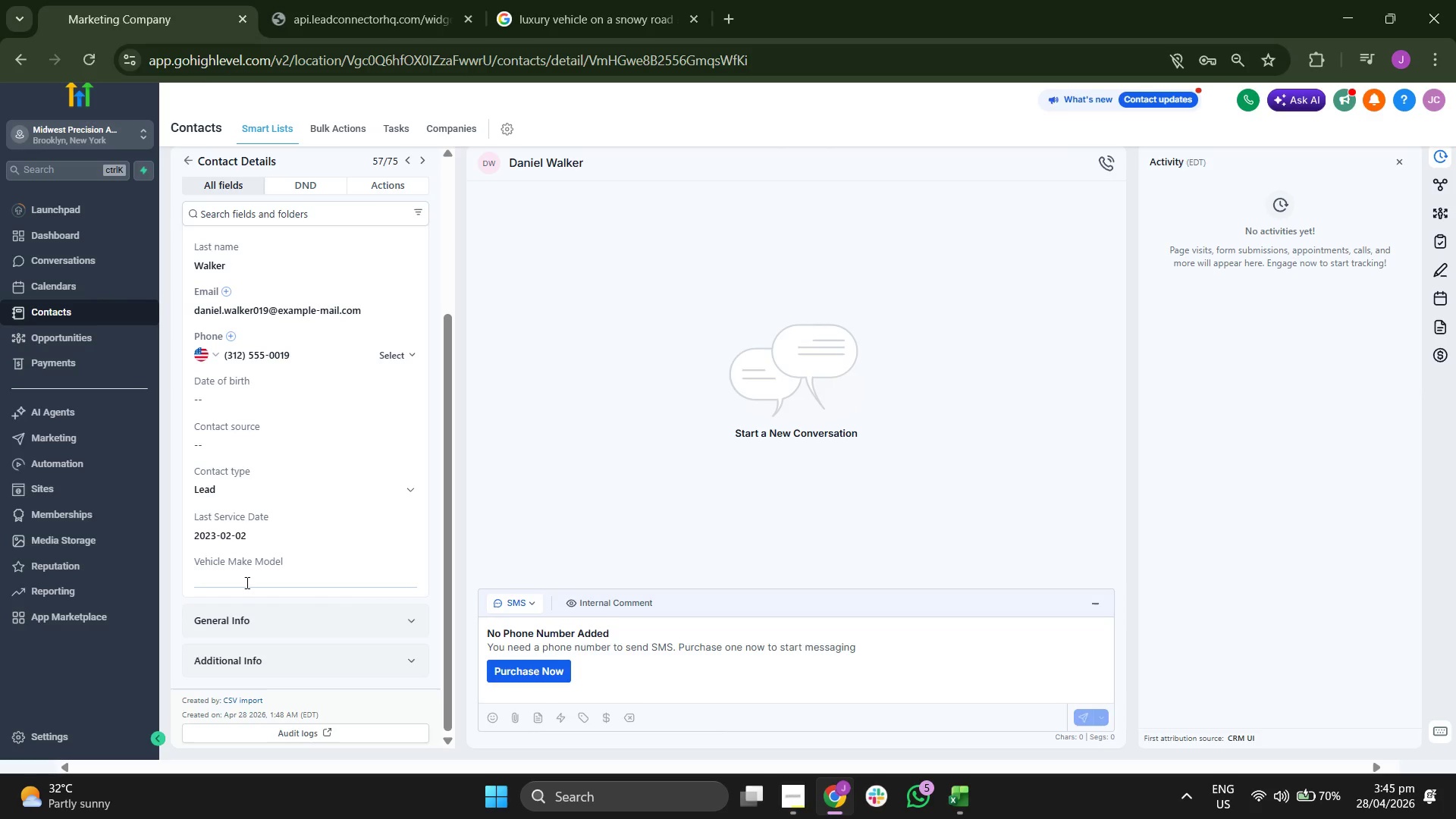 
type(2022 Porche)
key(Backspace)
key(Backspace)
key(Backspace)
type(sche )
 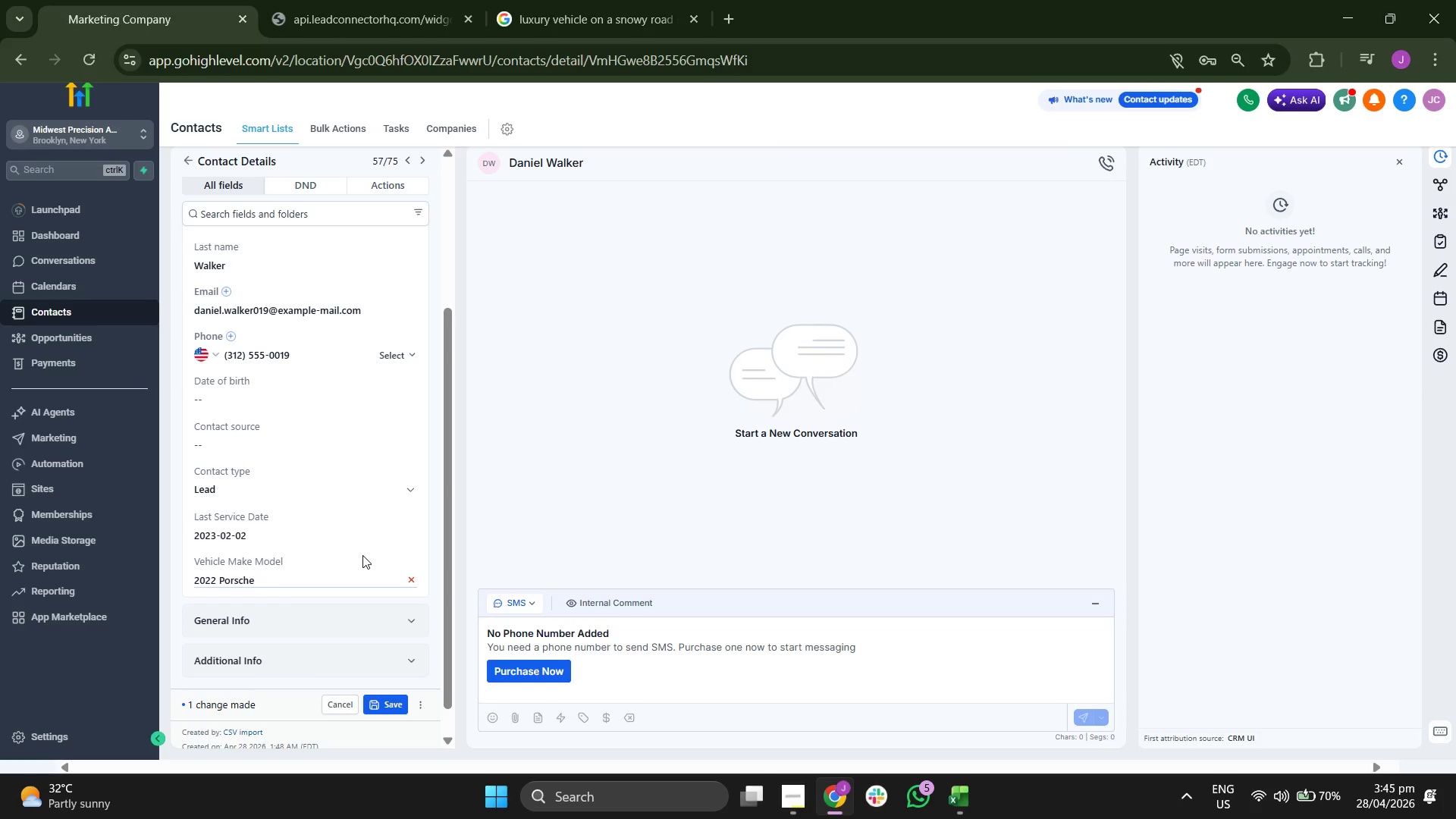 
type(Macan)
 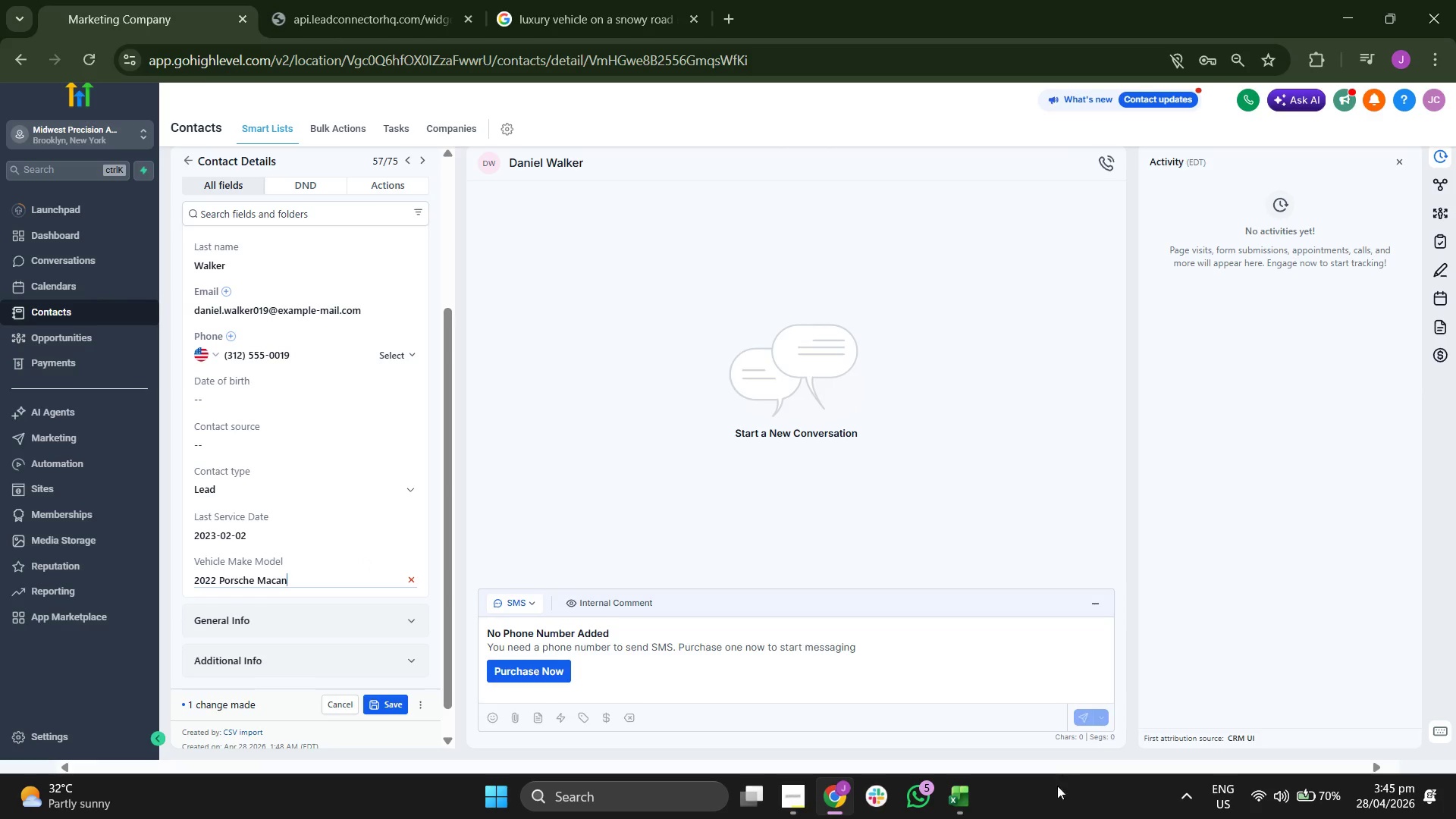 
left_click([965, 798])
 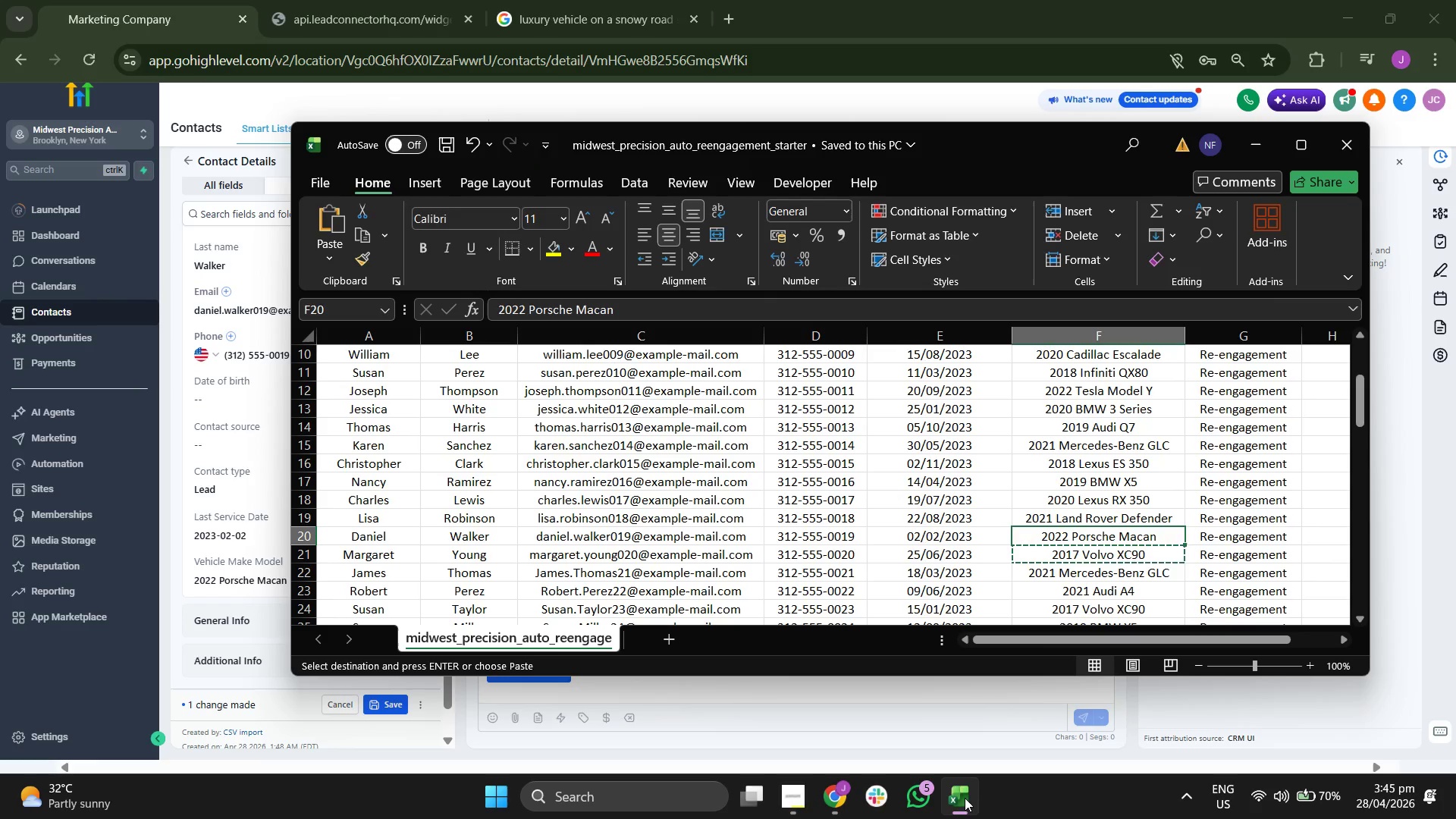 
key(Control+C)
 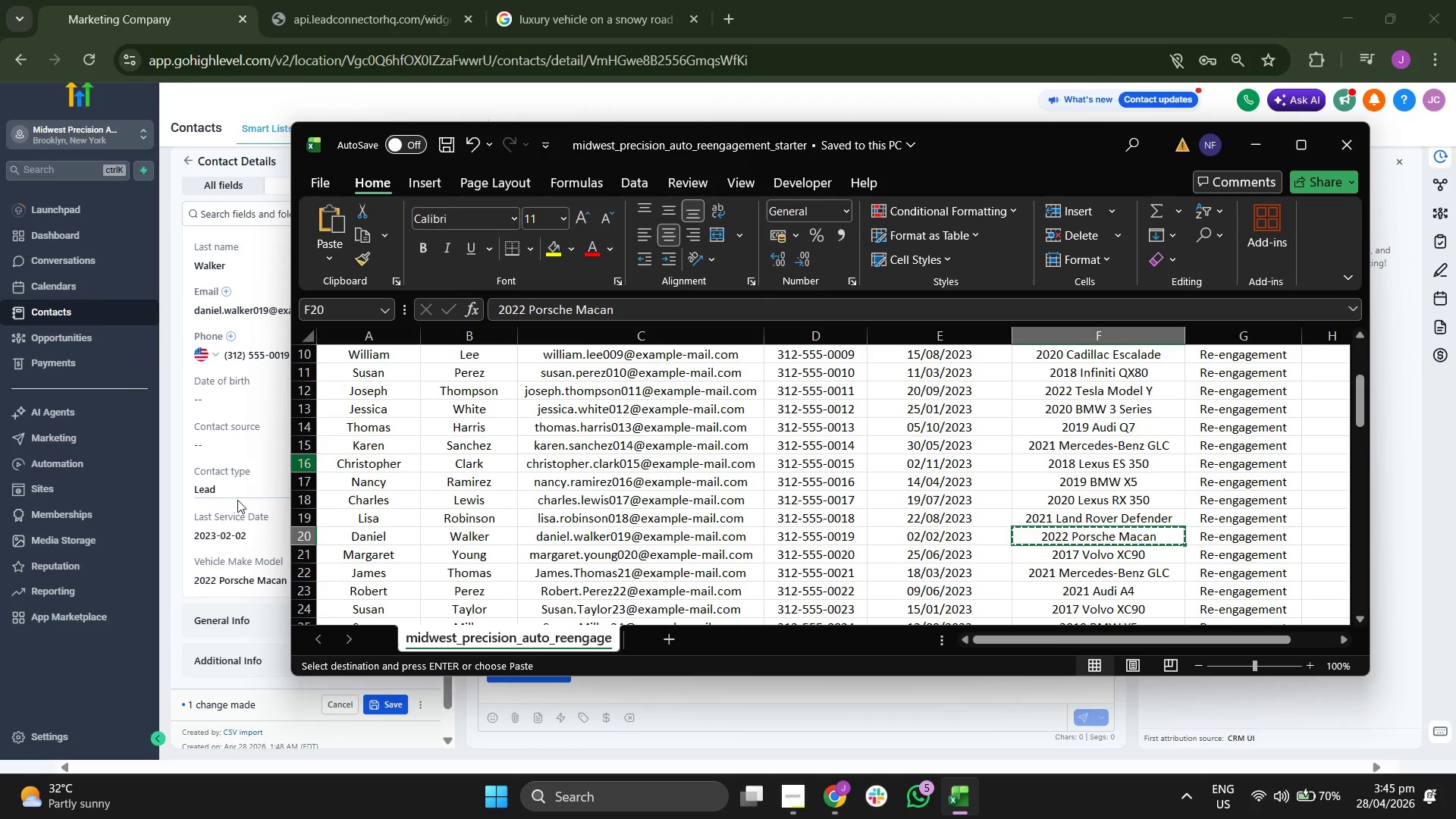 
left_click([161, 346])
 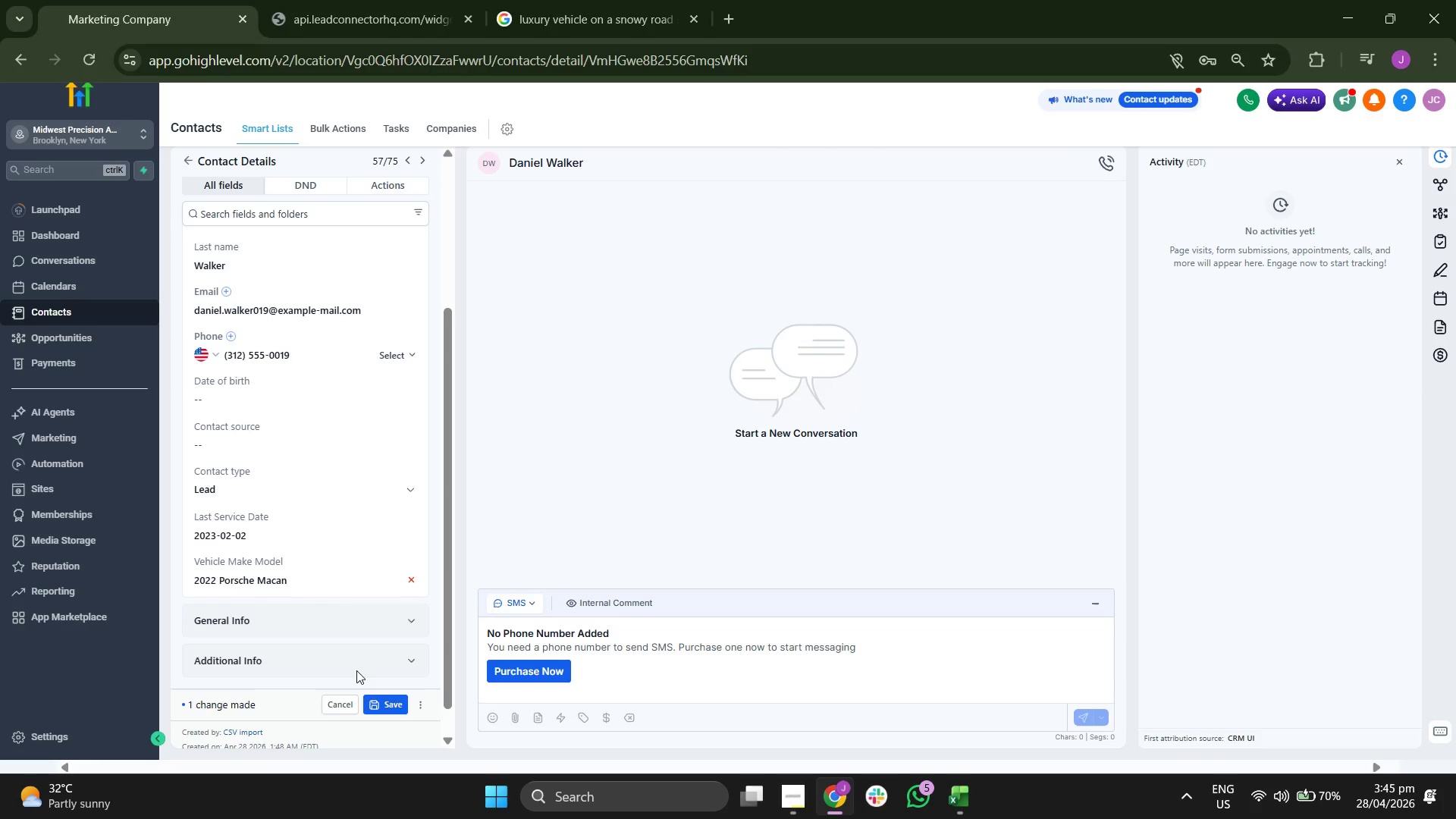 
left_click([386, 698])
 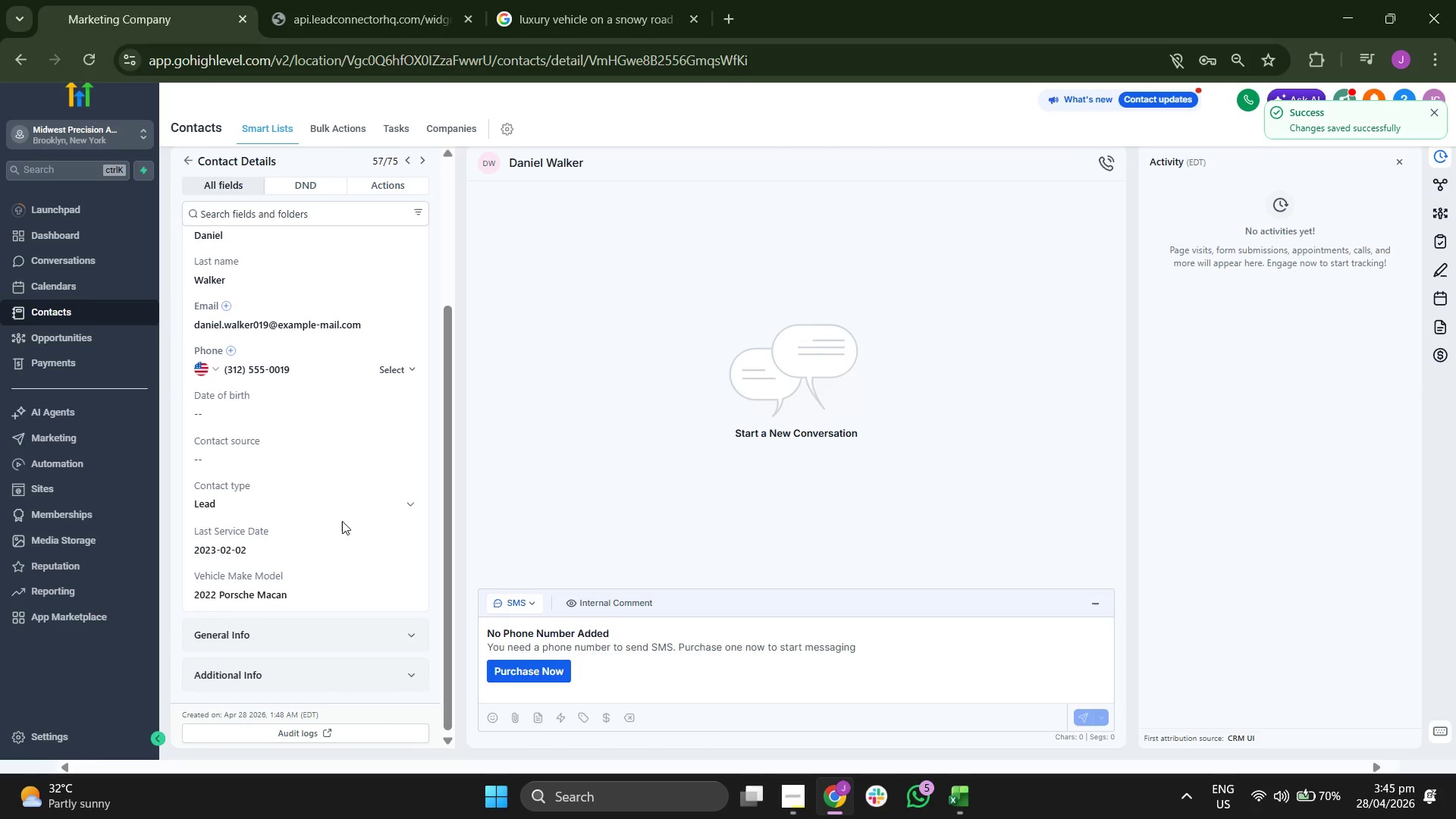 
scroll: coordinate [316, 450], scroll_direction: up, amount: 2.0
 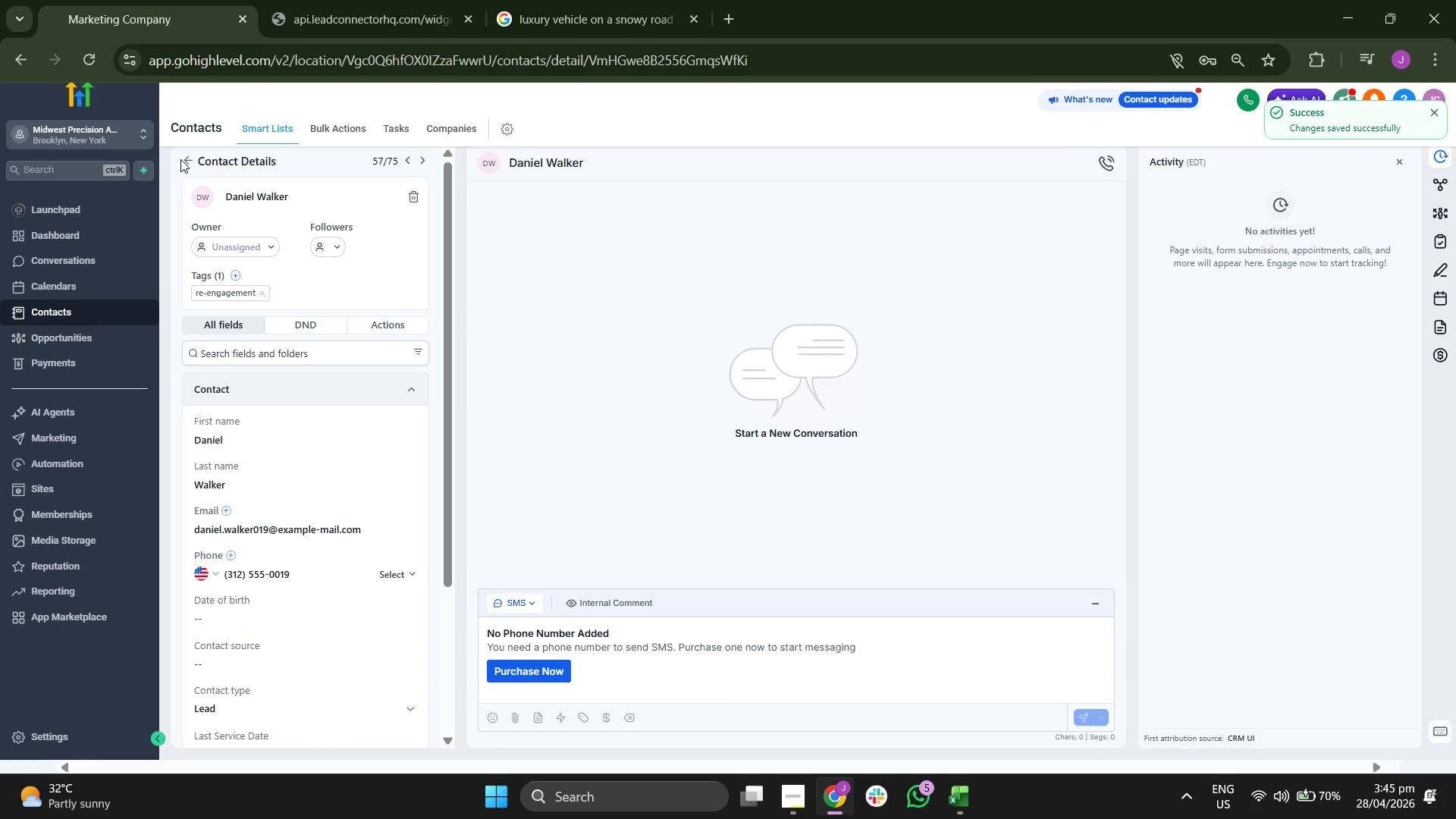 
left_click([187, 157])
 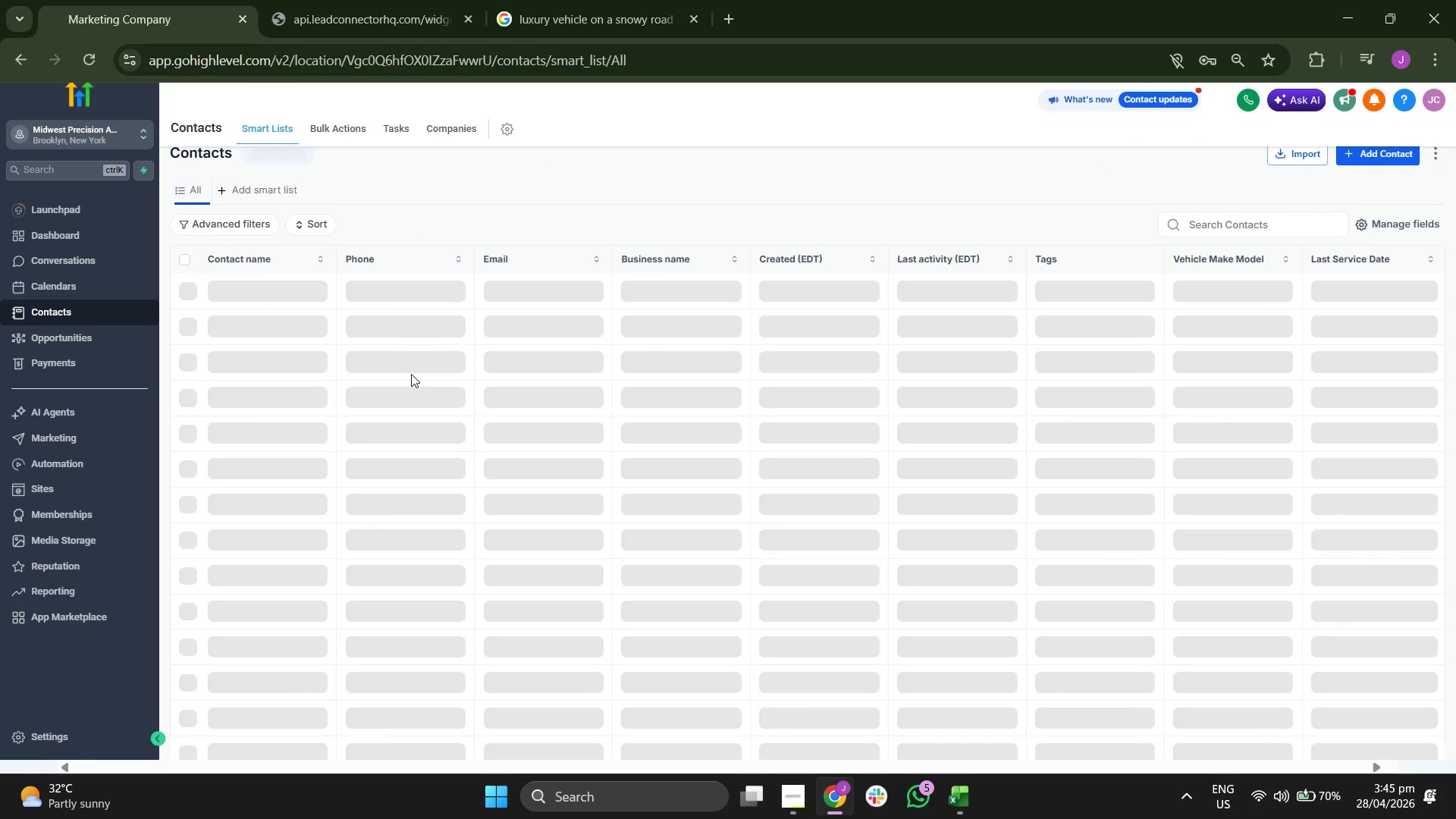 
scroll: coordinate [411, 374], scroll_direction: down, amount: 16.0
 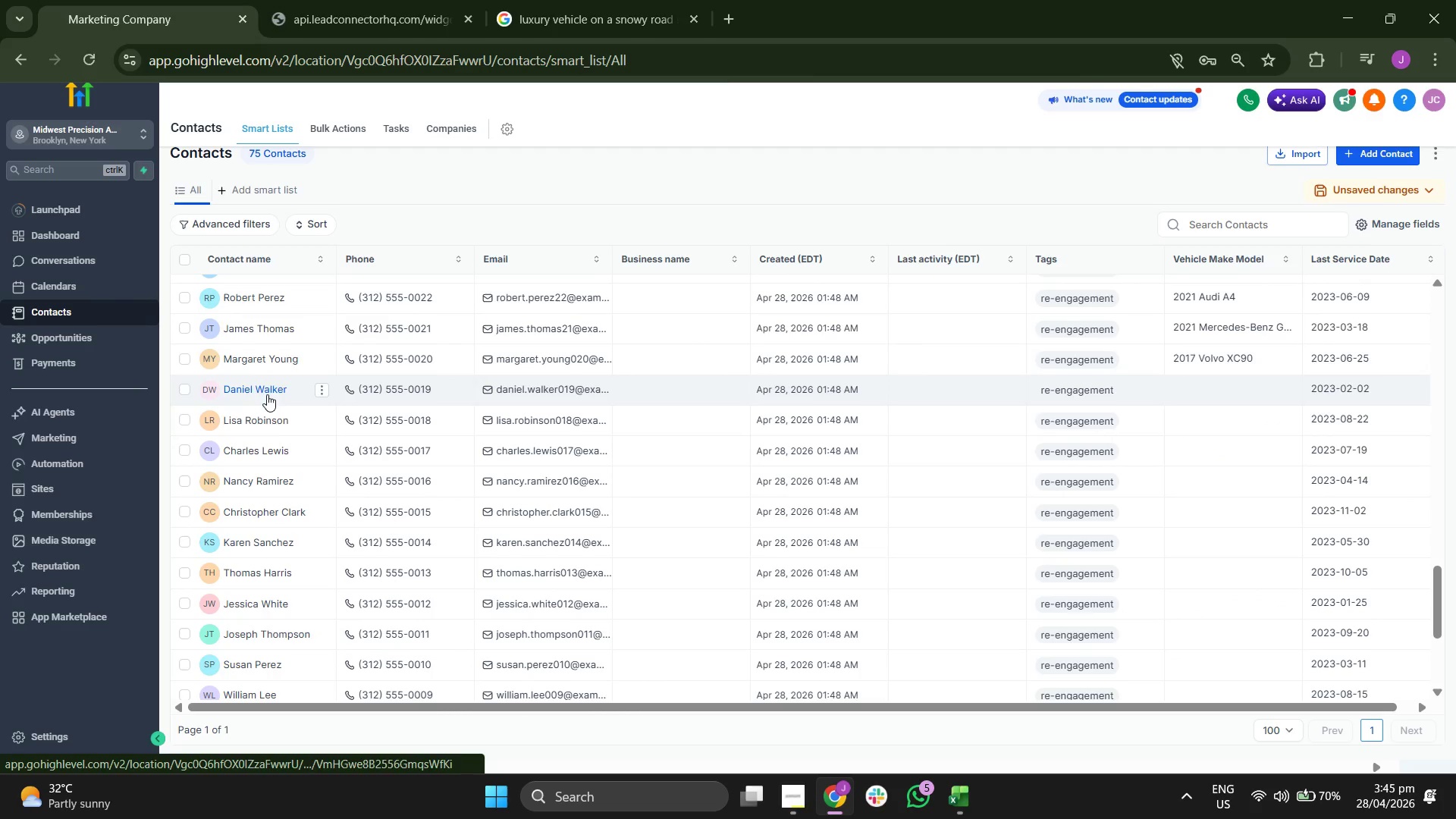 
left_click([273, 426])
 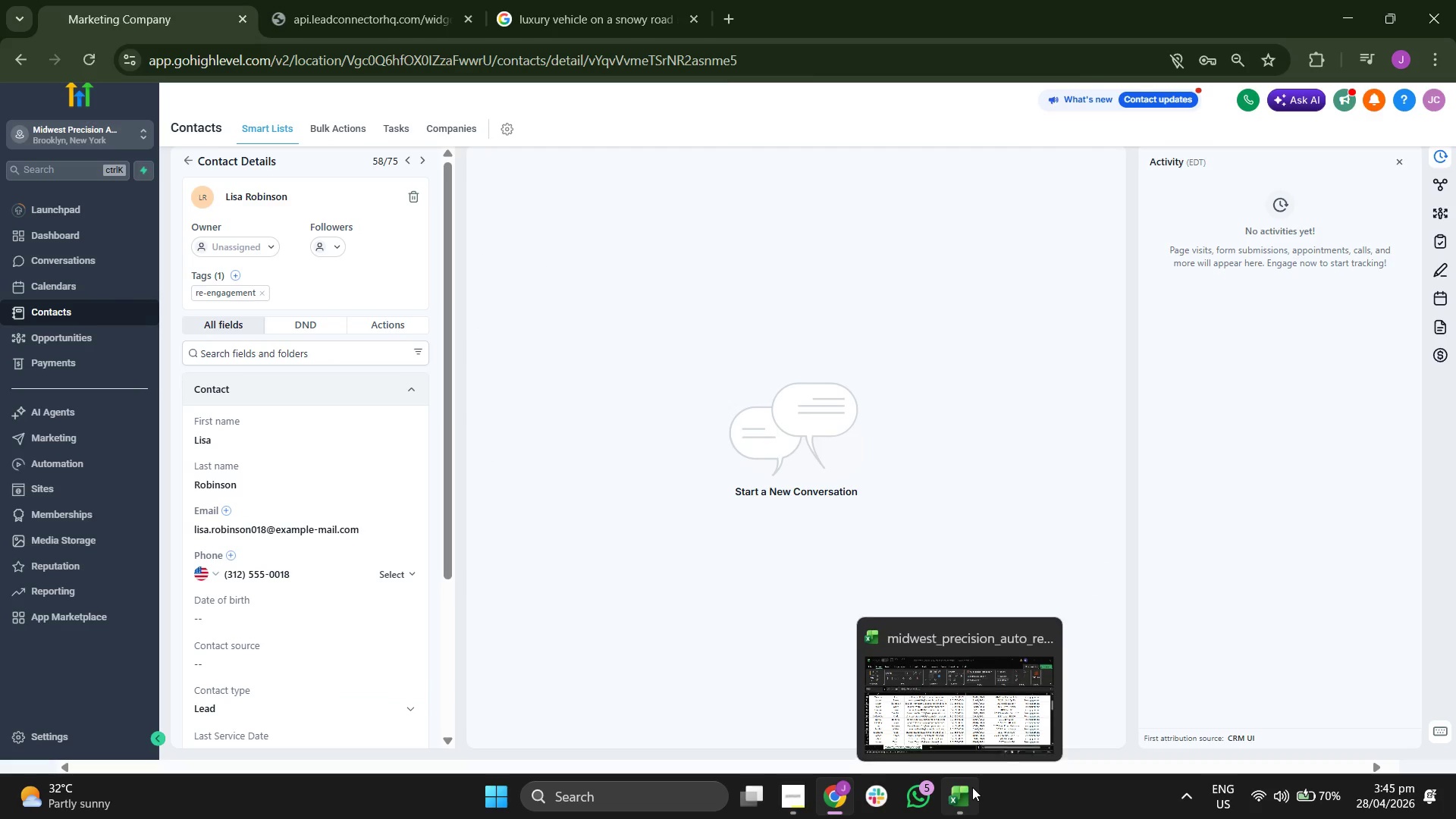 
scroll: coordinate [307, 533], scroll_direction: down, amount: 2.0
 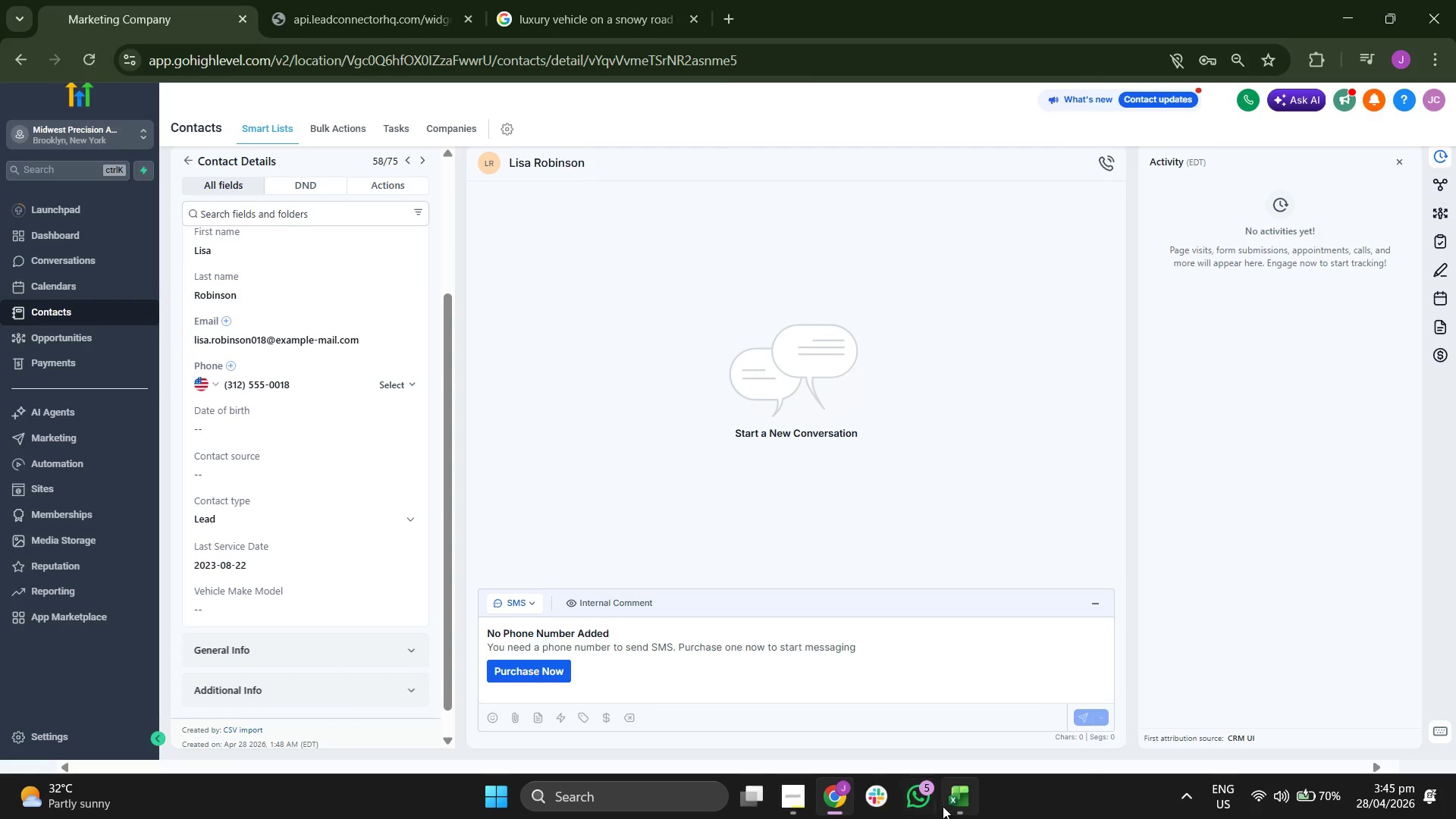 
left_click([963, 801])
 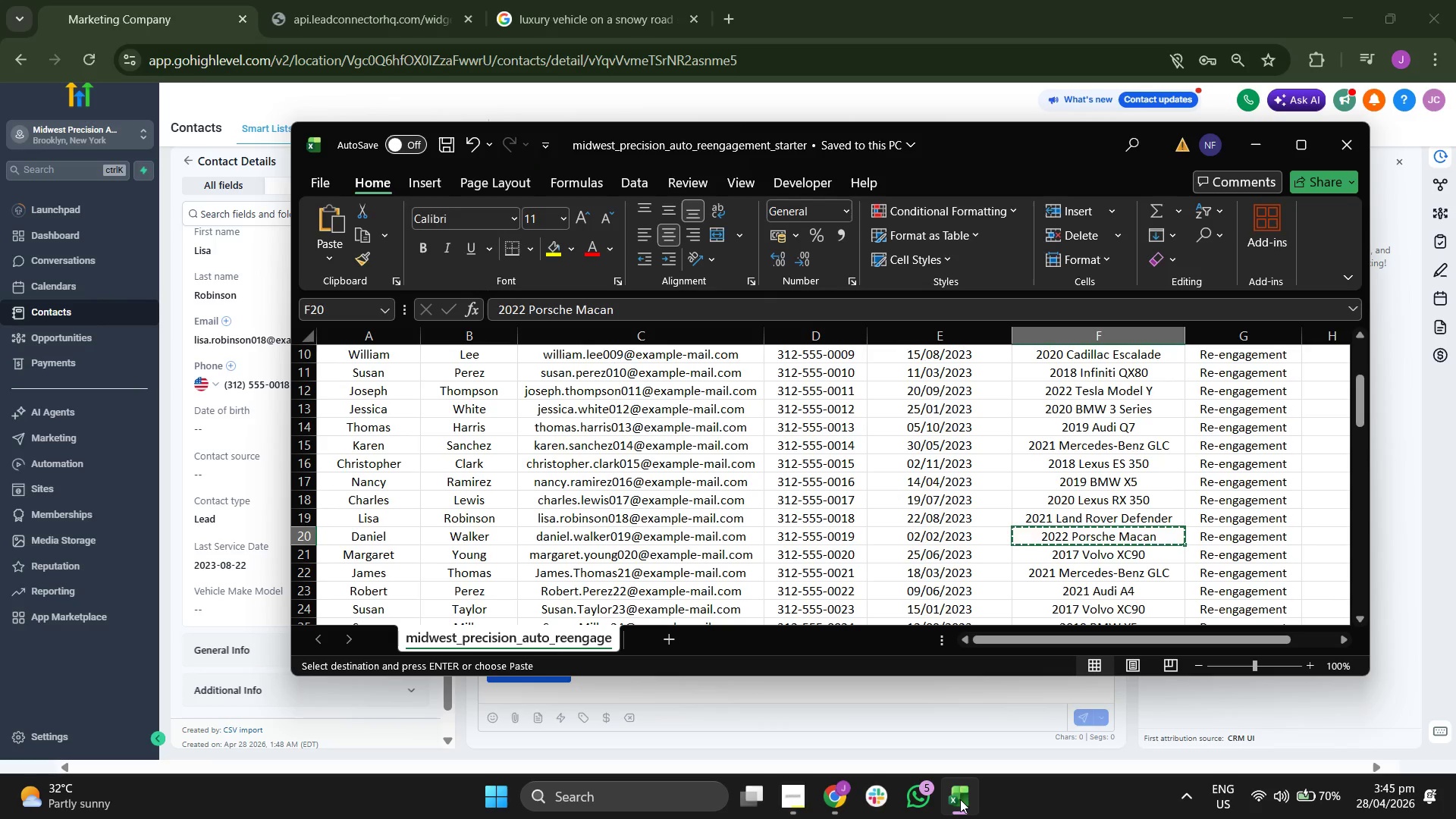 
key(ArrowUp)
 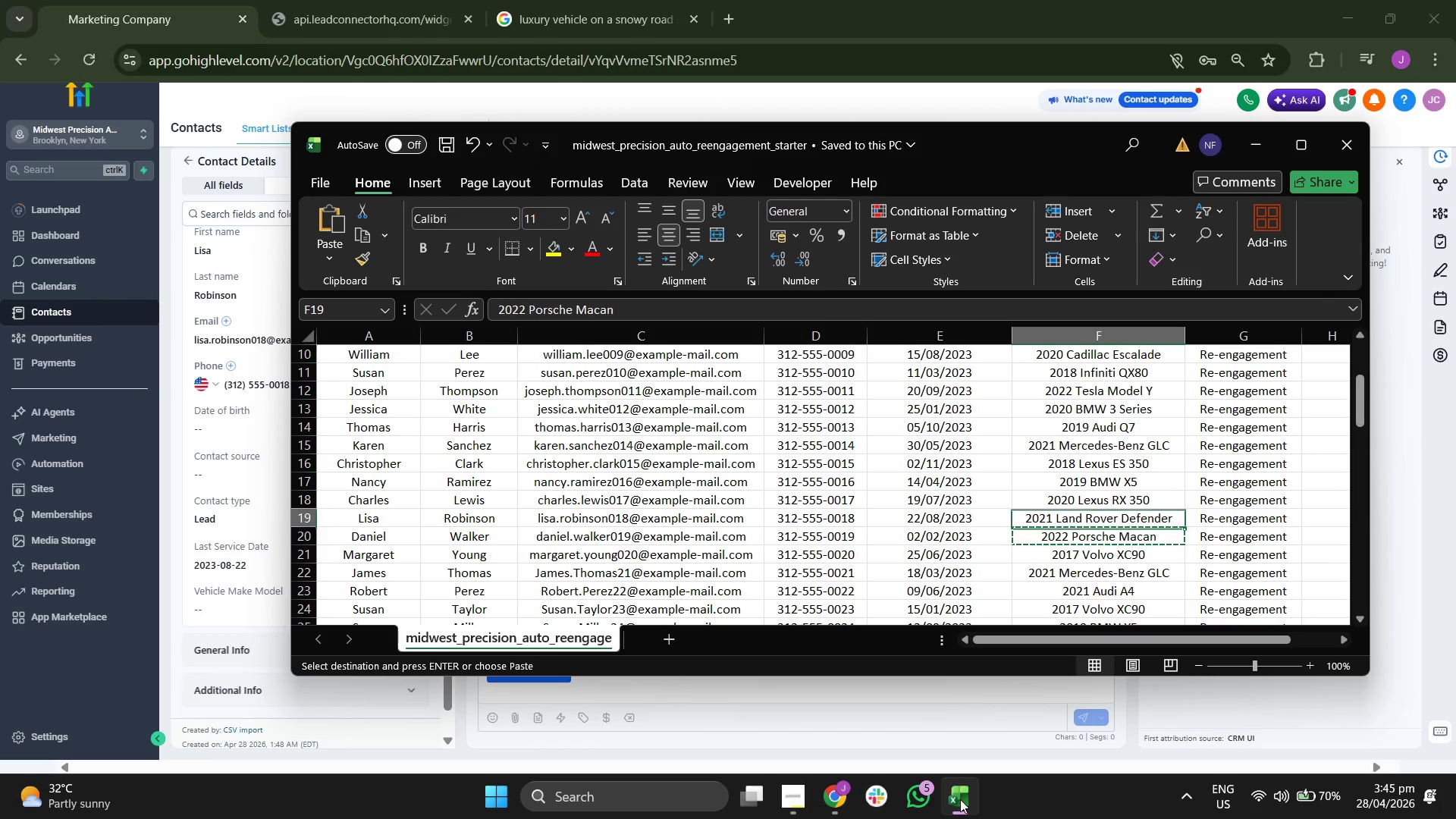 
key(Control+C)
 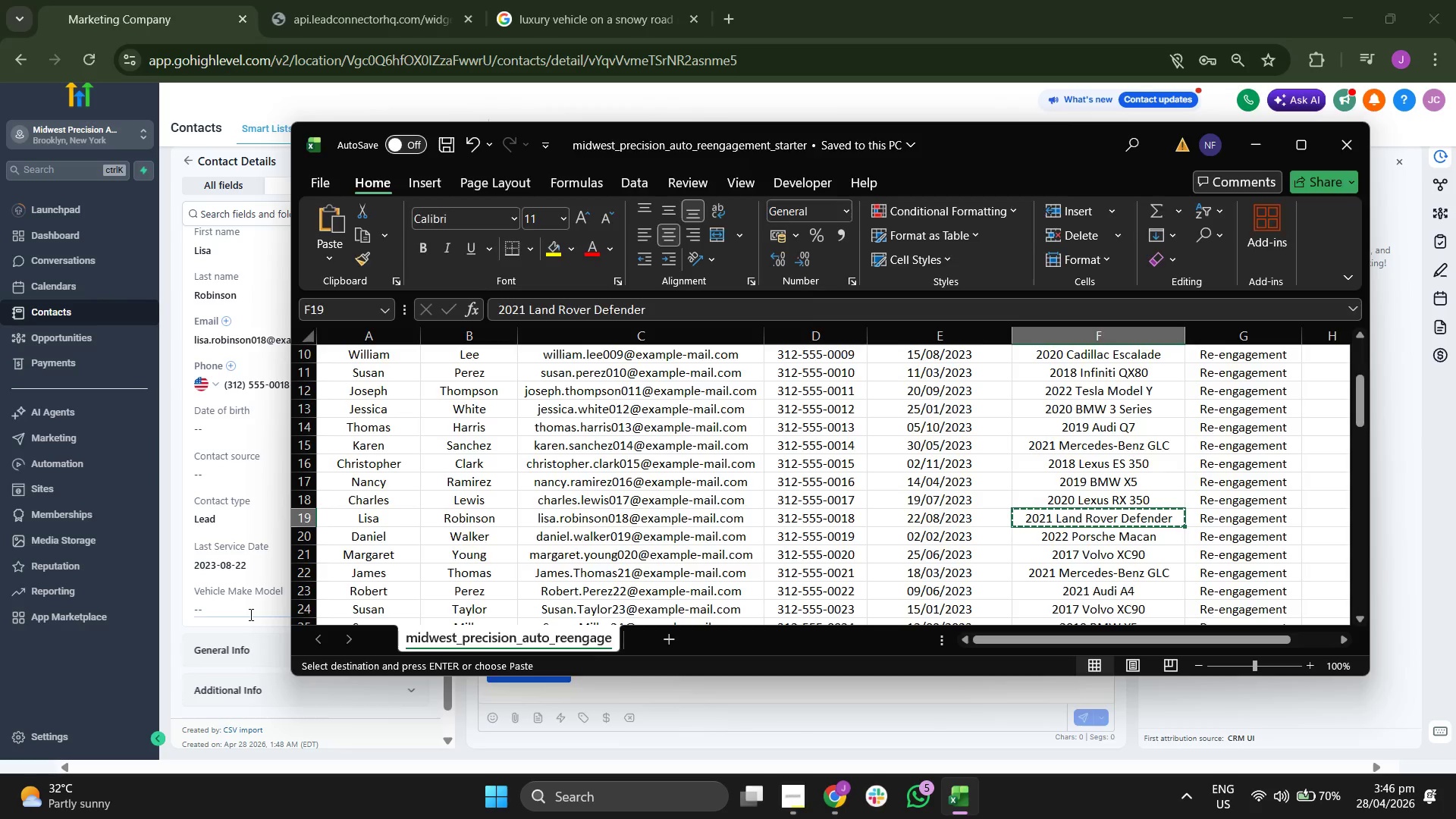 
type(2021 Land  Rove)
key(Backspace)
key(Backspace)
key(Backspace)
key(Backspace)
key(Backspace)
type(Rover Defender)
 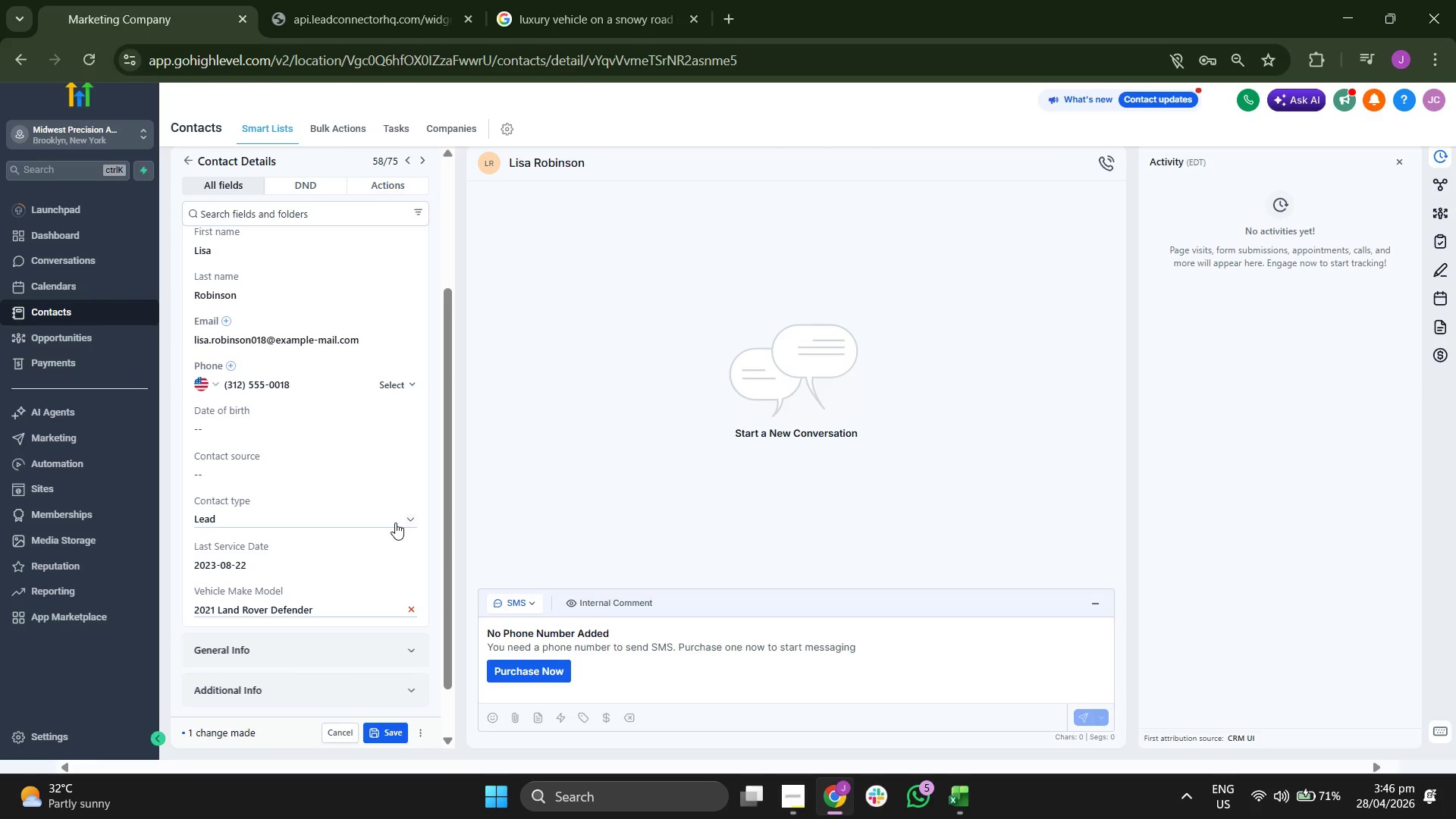 
scroll: coordinate [395, 522], scroll_direction: none, amount: 0.0
 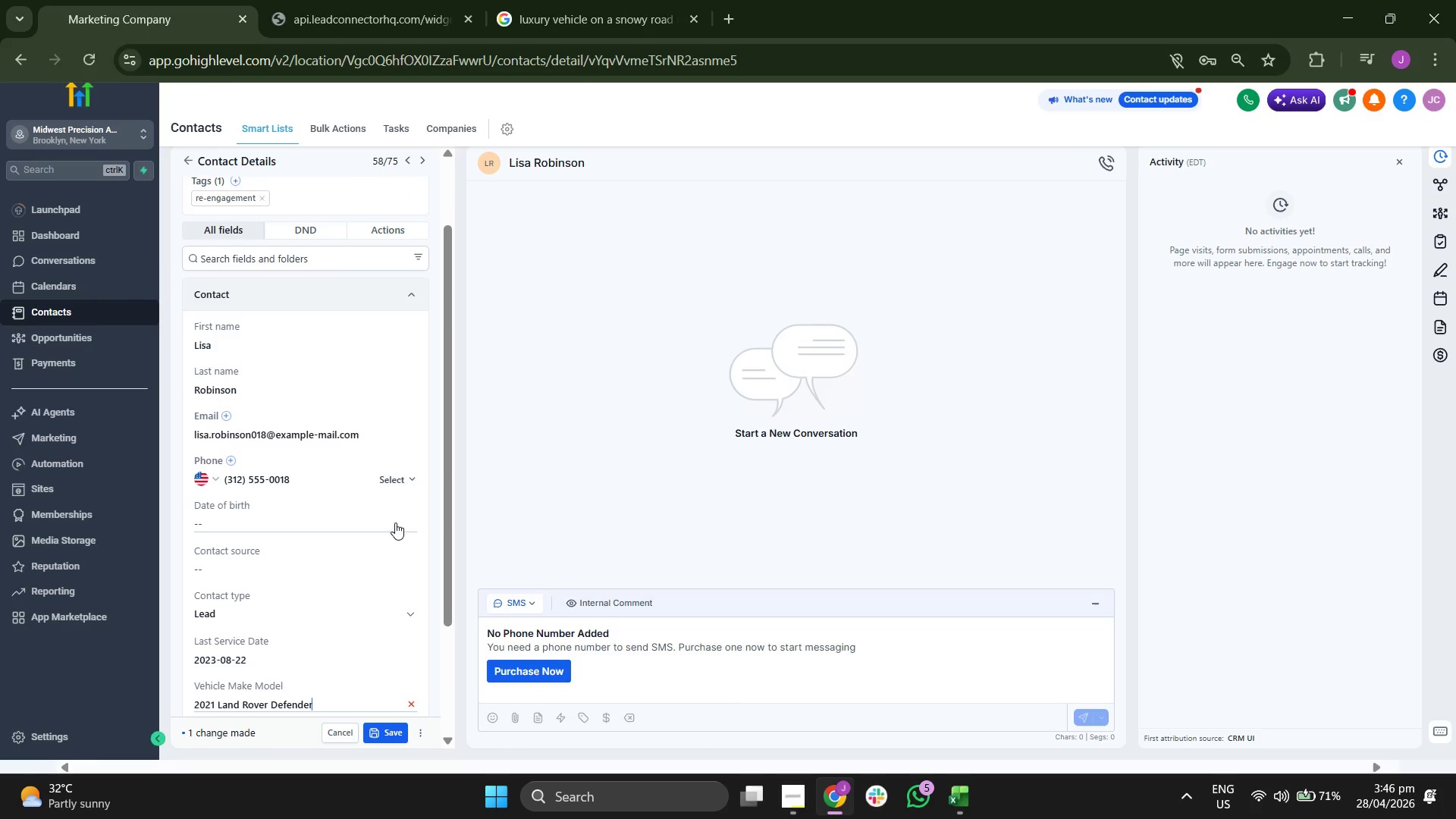 
scroll: coordinate [395, 522], scroll_direction: up, amount: 1.0
 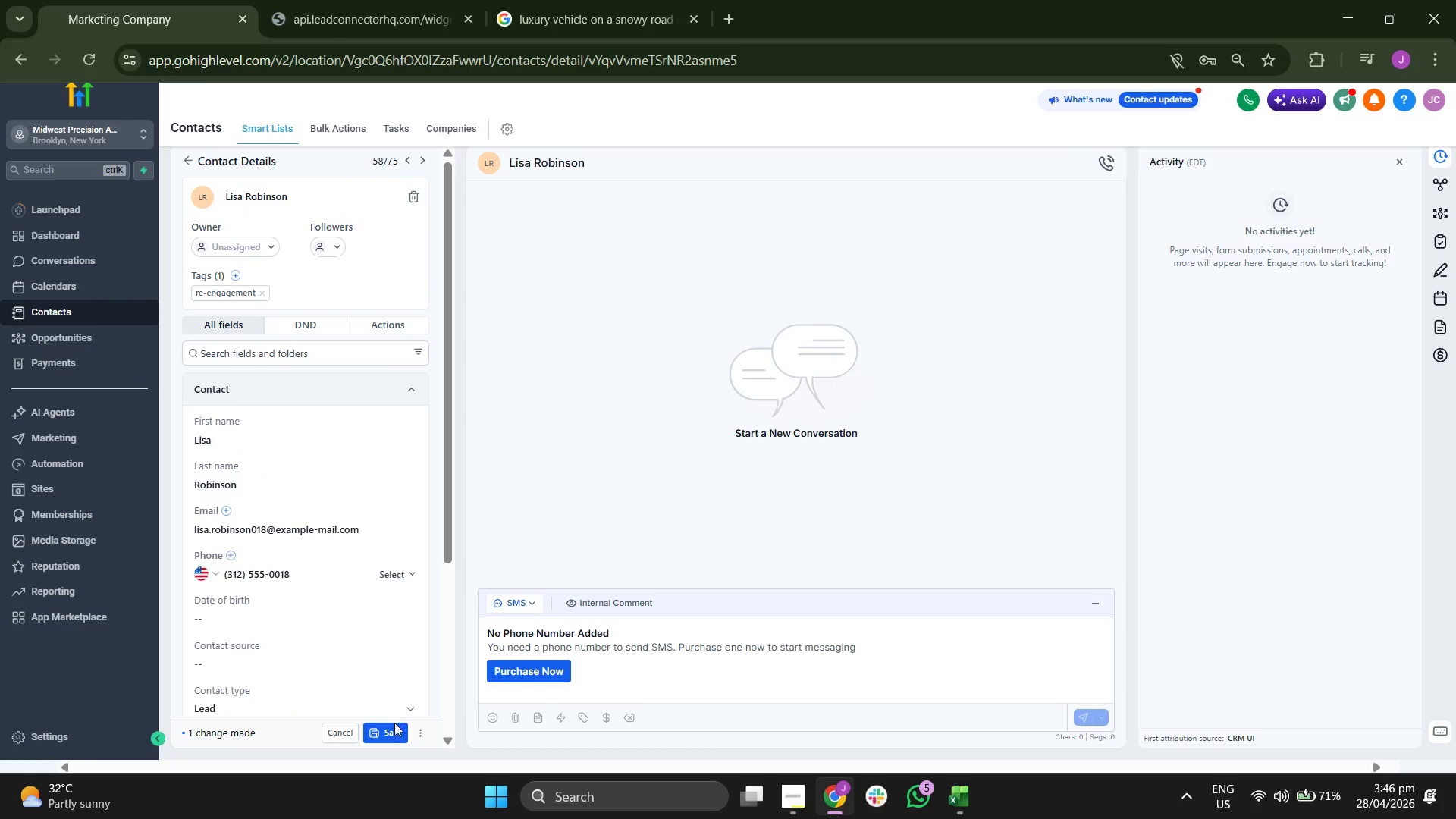 
left_click([394, 726])
 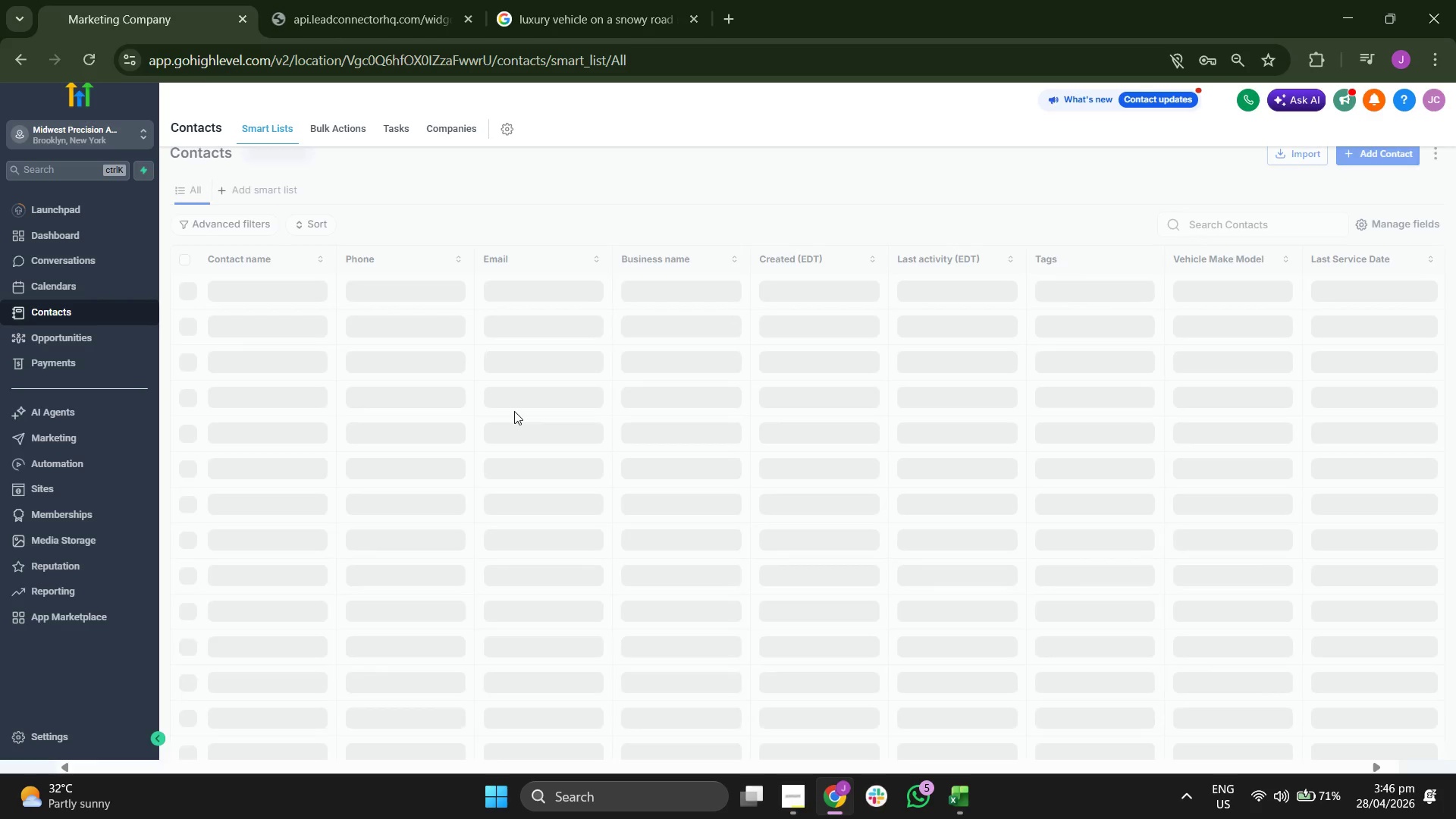 
wait(5.94)
 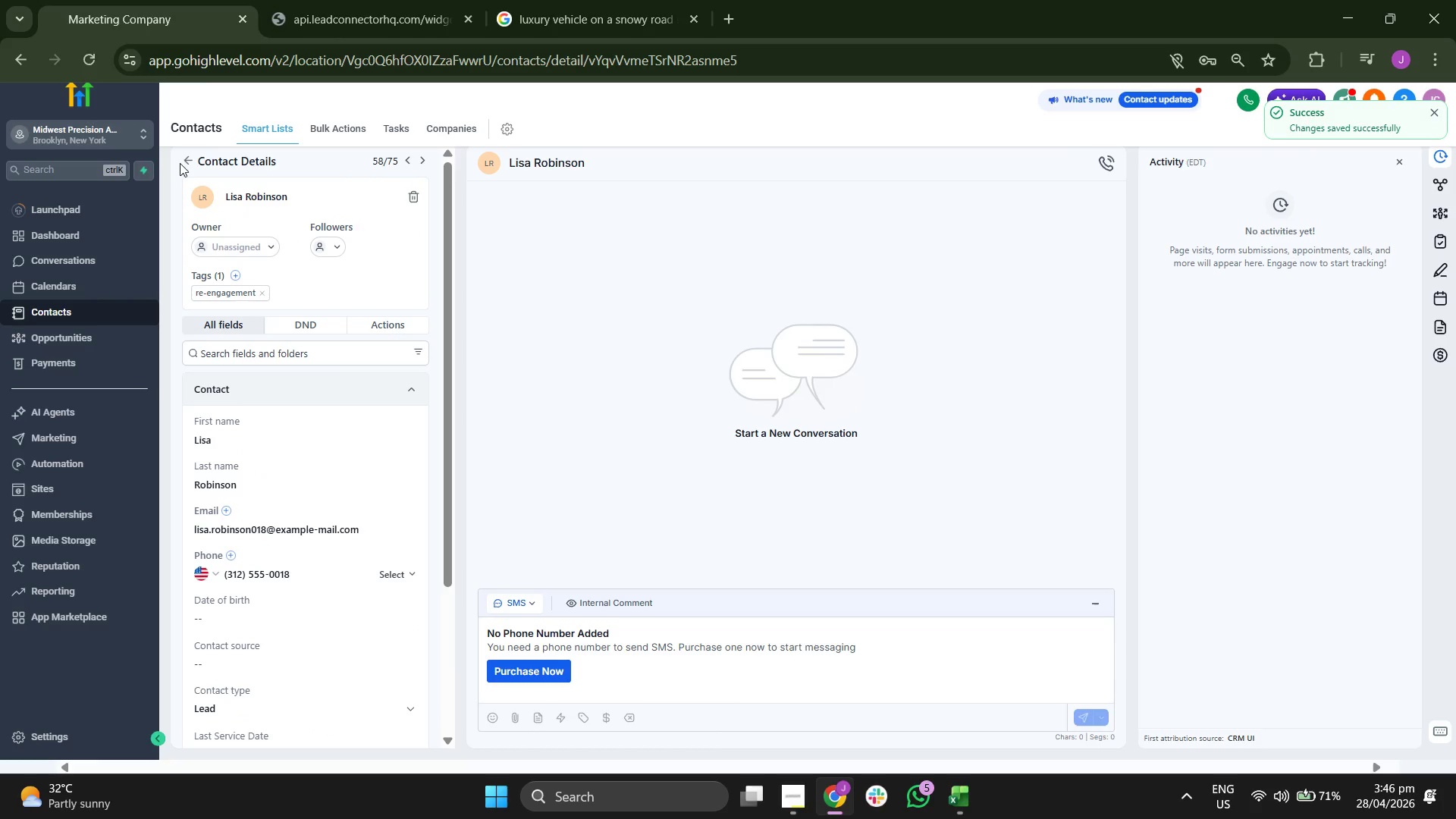 
scroll: coordinate [510, 413], scroll_direction: down, amount: 11.0
 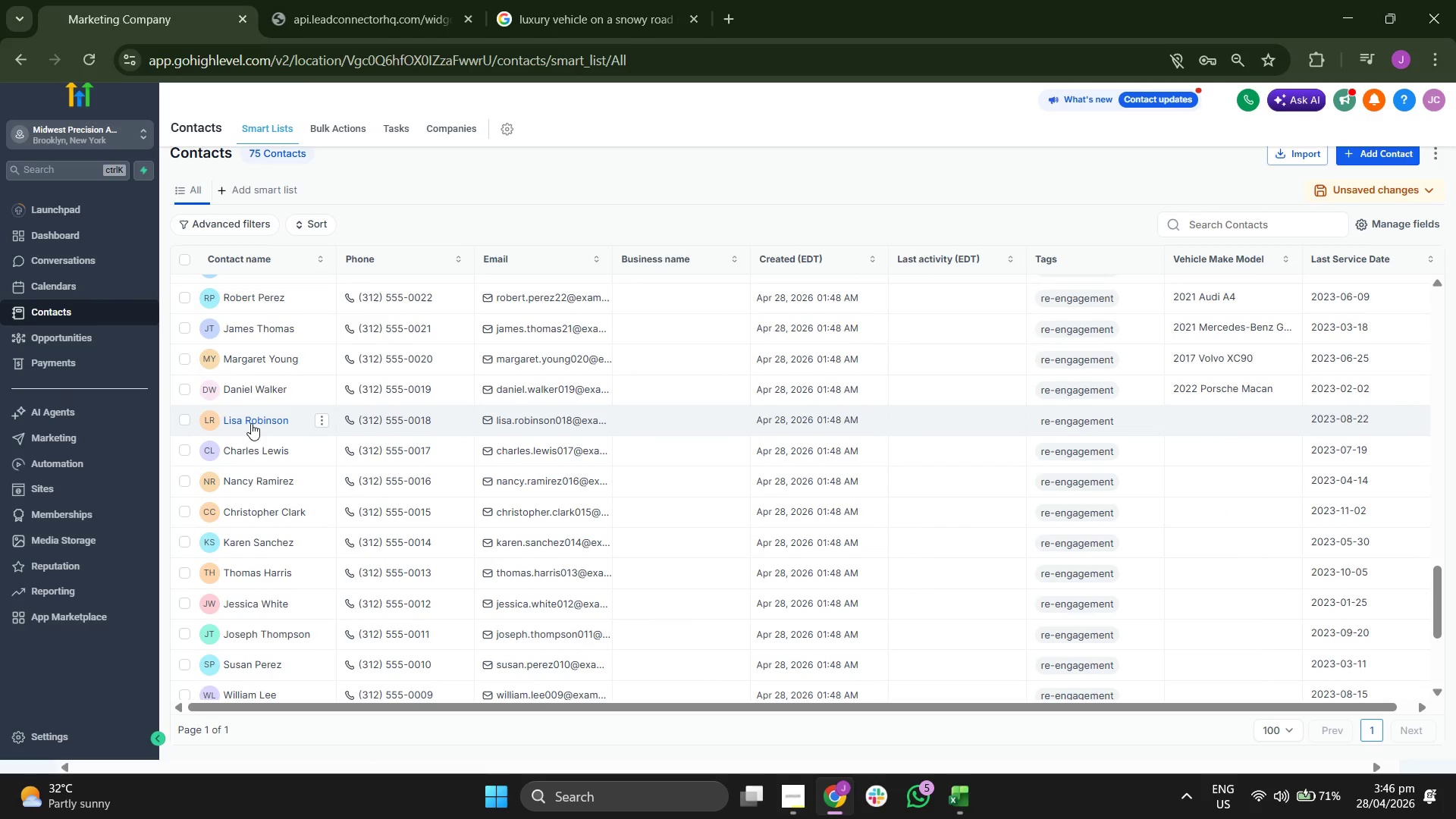 
left_click([252, 451])
 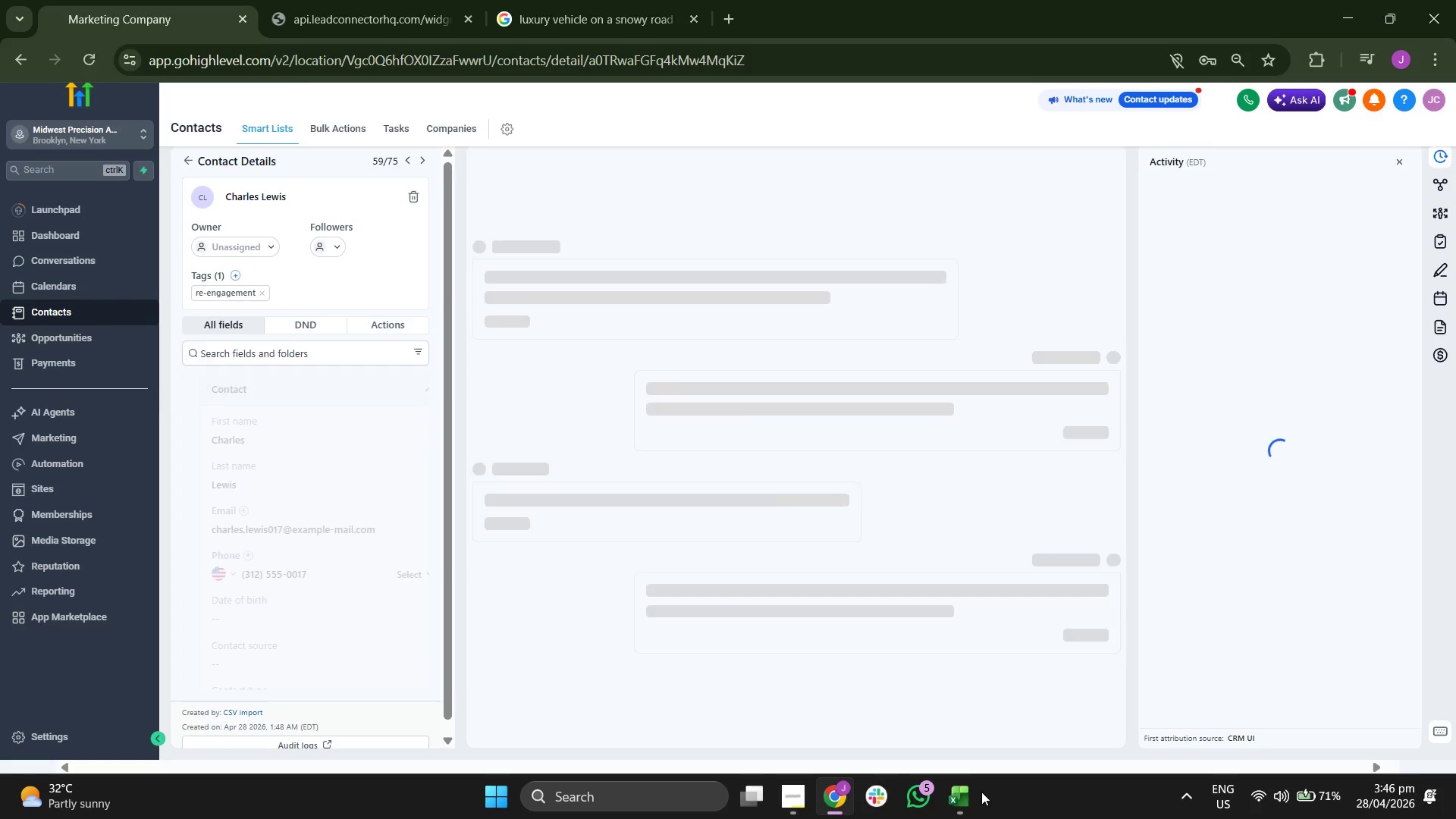 
scroll: coordinate [367, 467], scroll_direction: down, amount: 2.0
 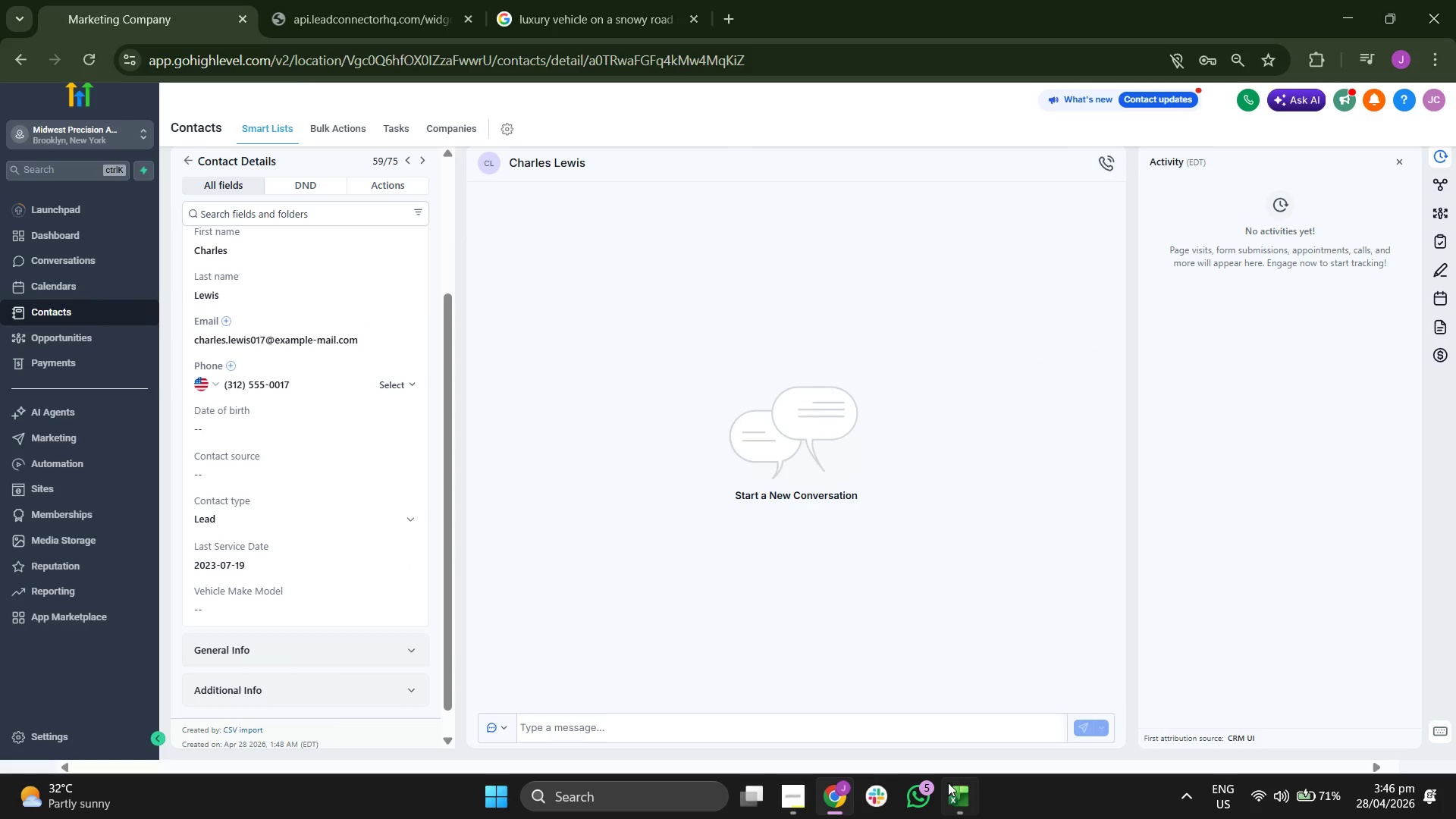 
left_click([953, 799])
 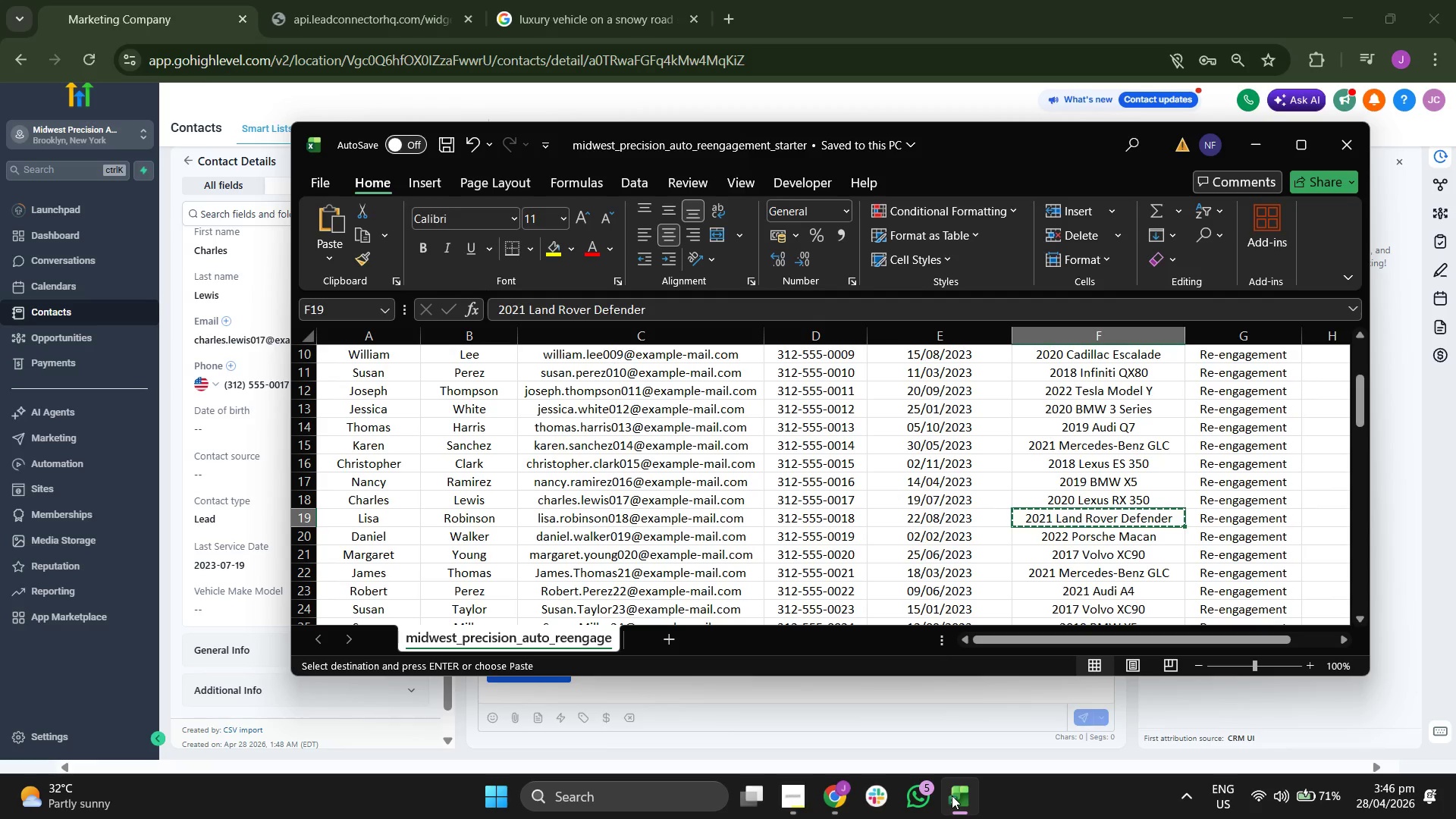 
key(ArrowUp)
 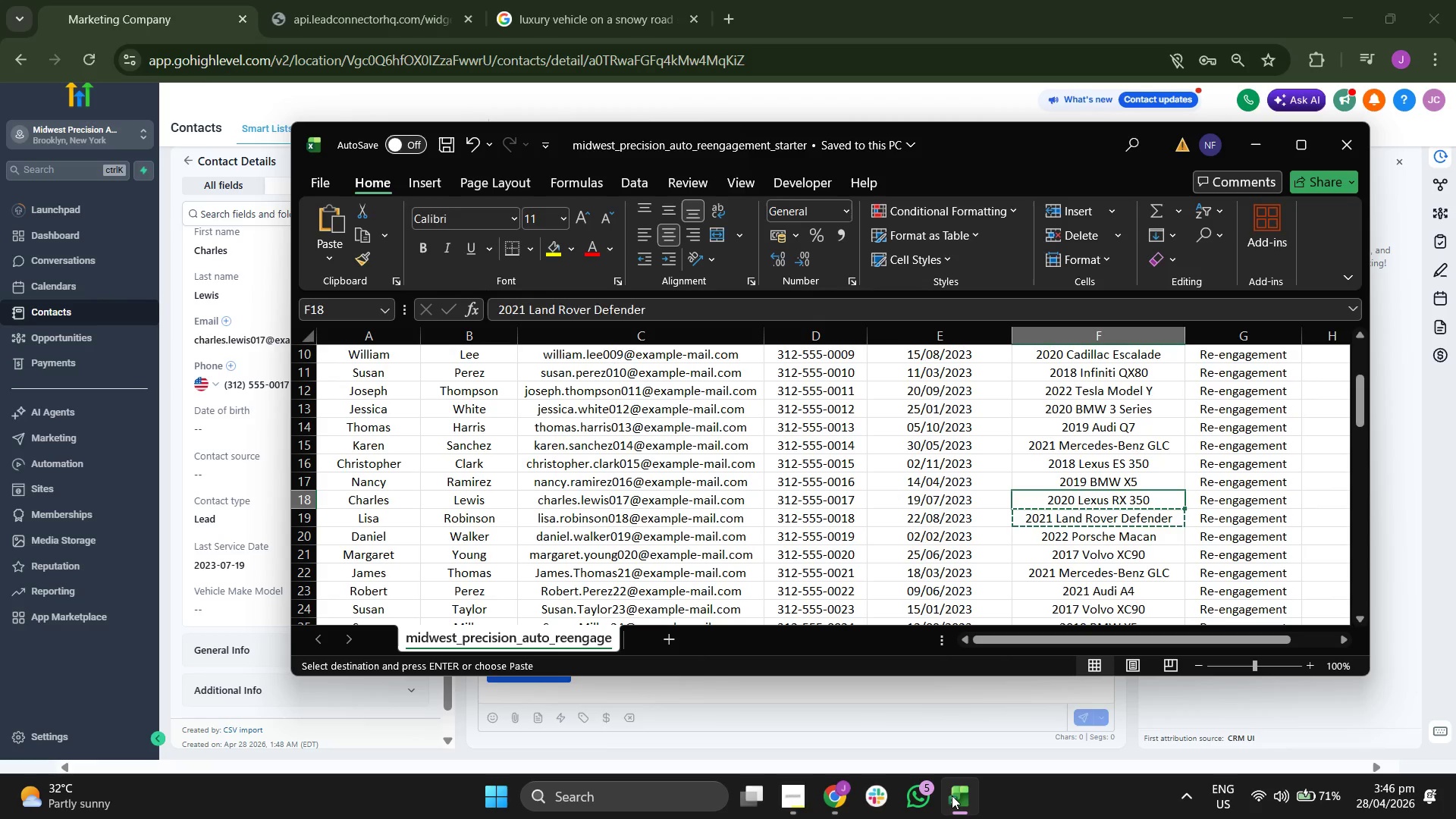 
key(Control+ControlLeft)
 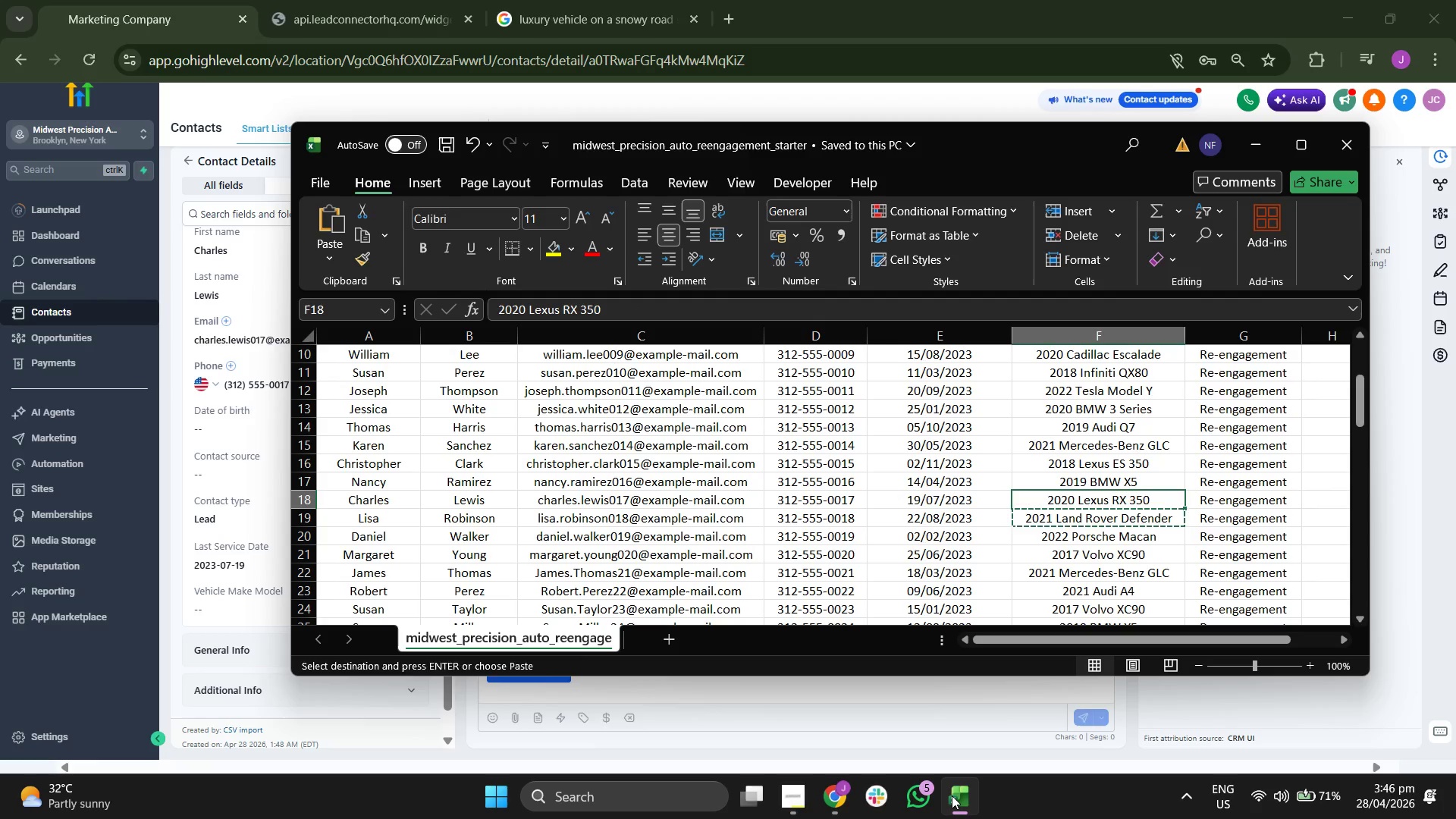 
key(Control+C)
 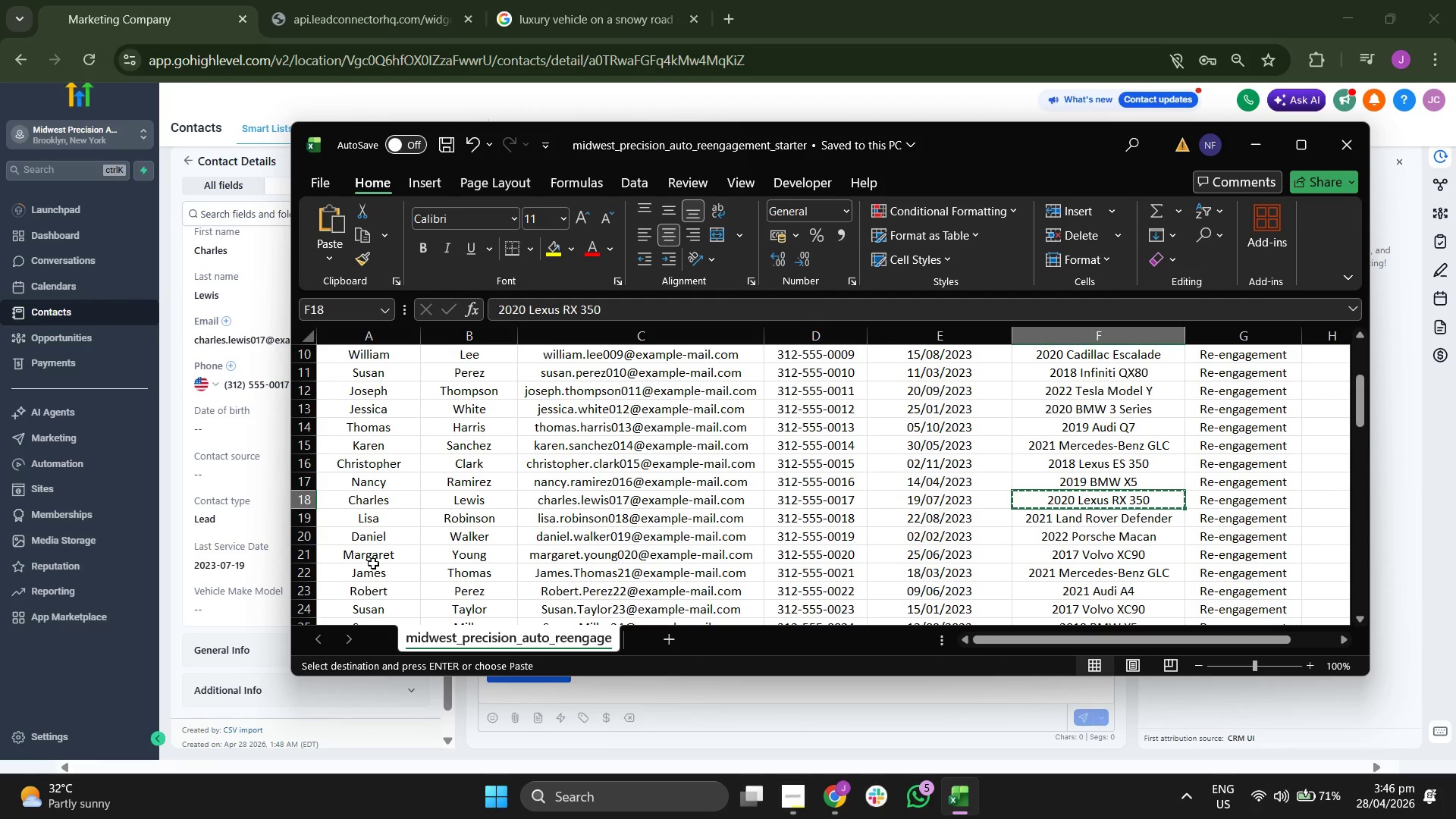 
wait(6.55)
 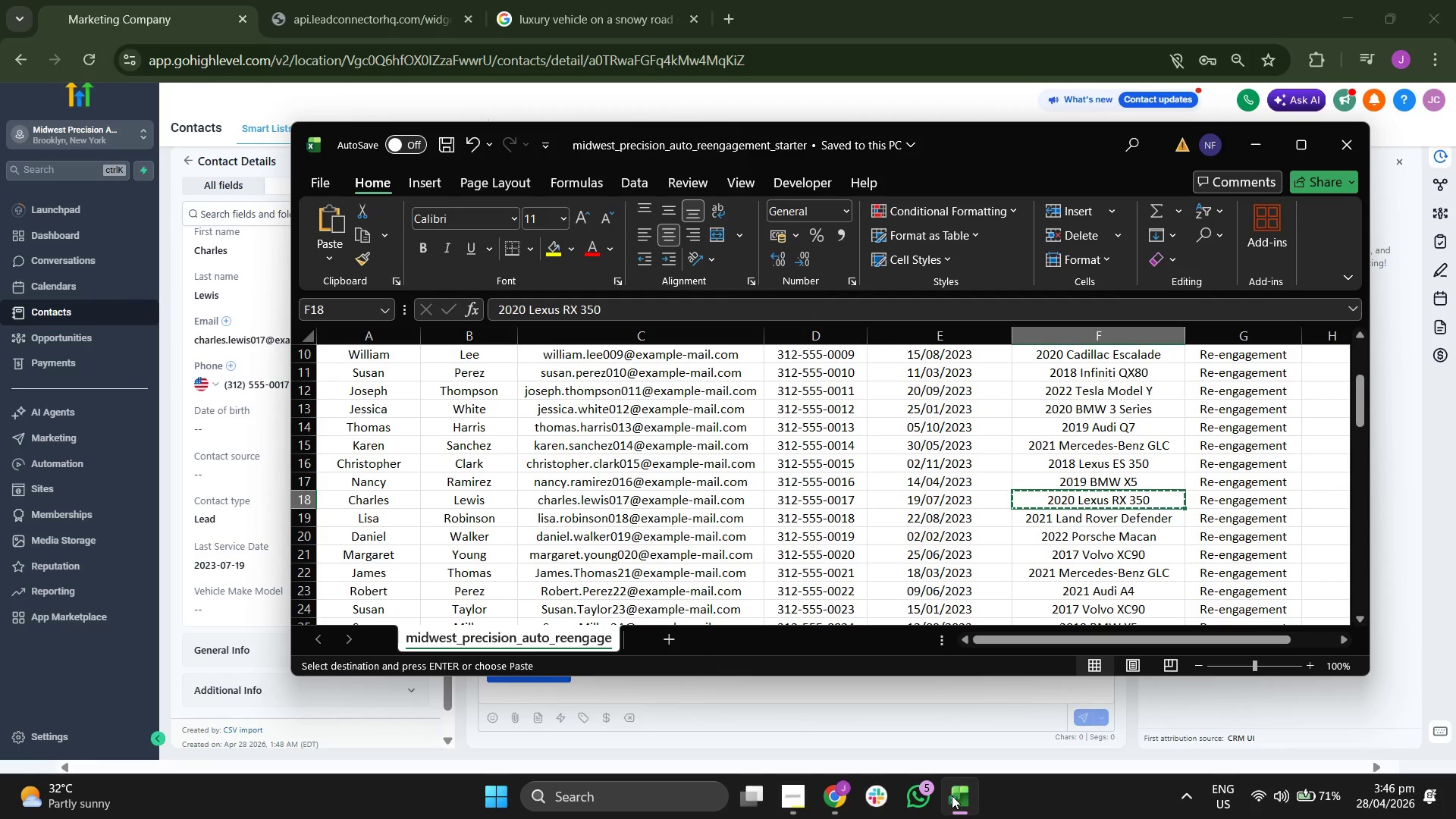 
type(2020 LE)
key(Backspace)
type(exux R8 350)
 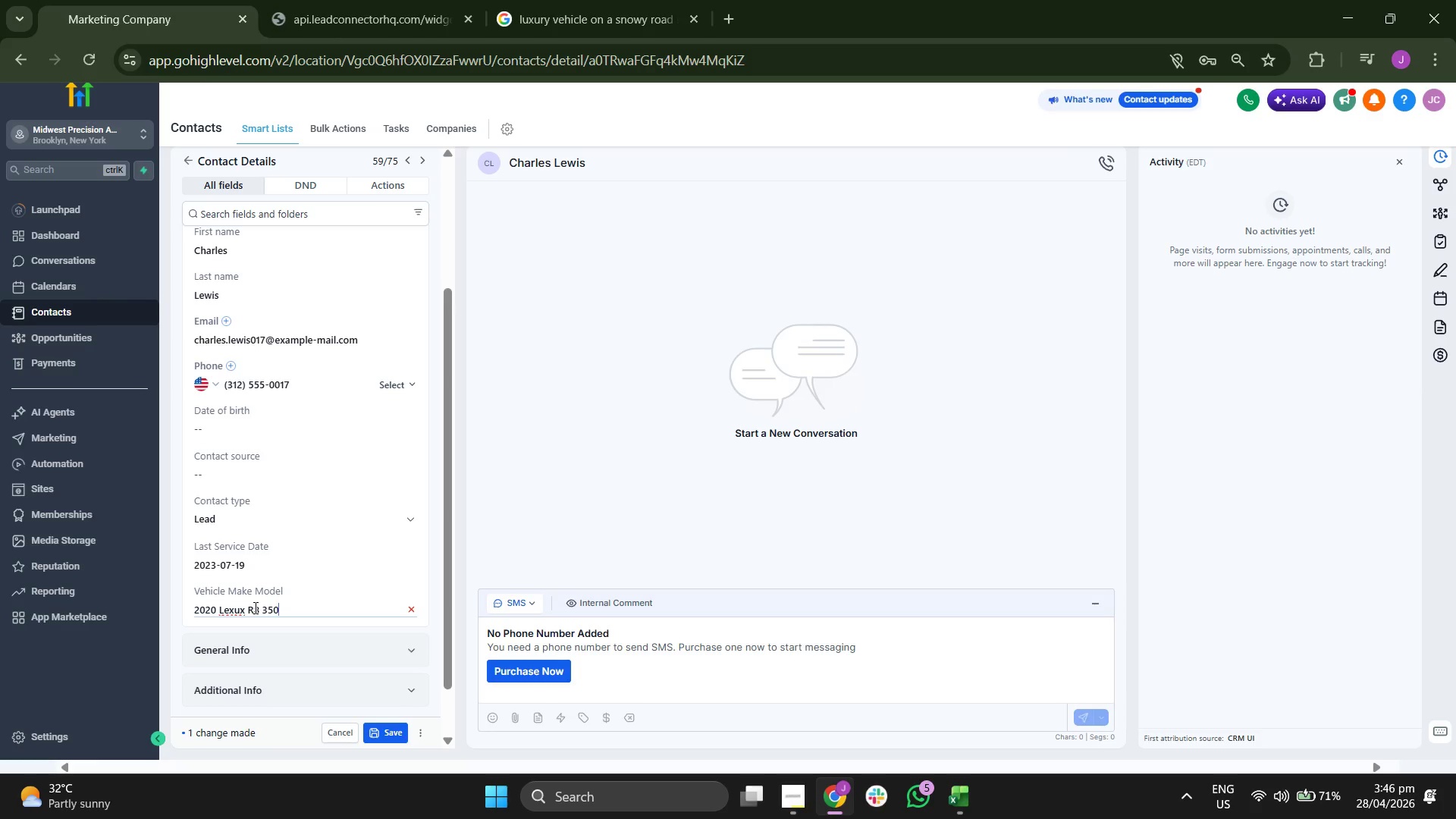 
key(ArrowLeft)
 